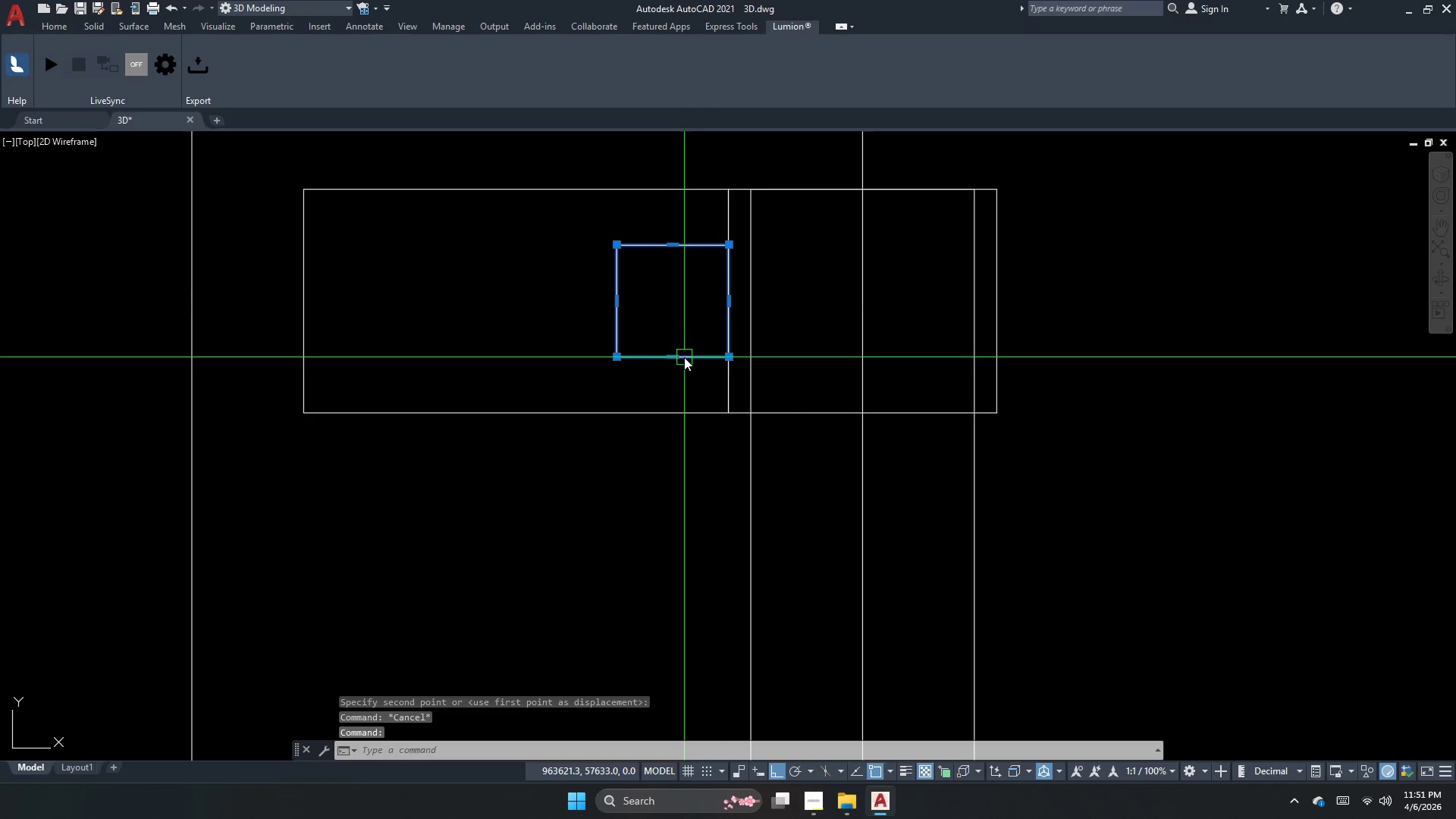 
type(mi )
 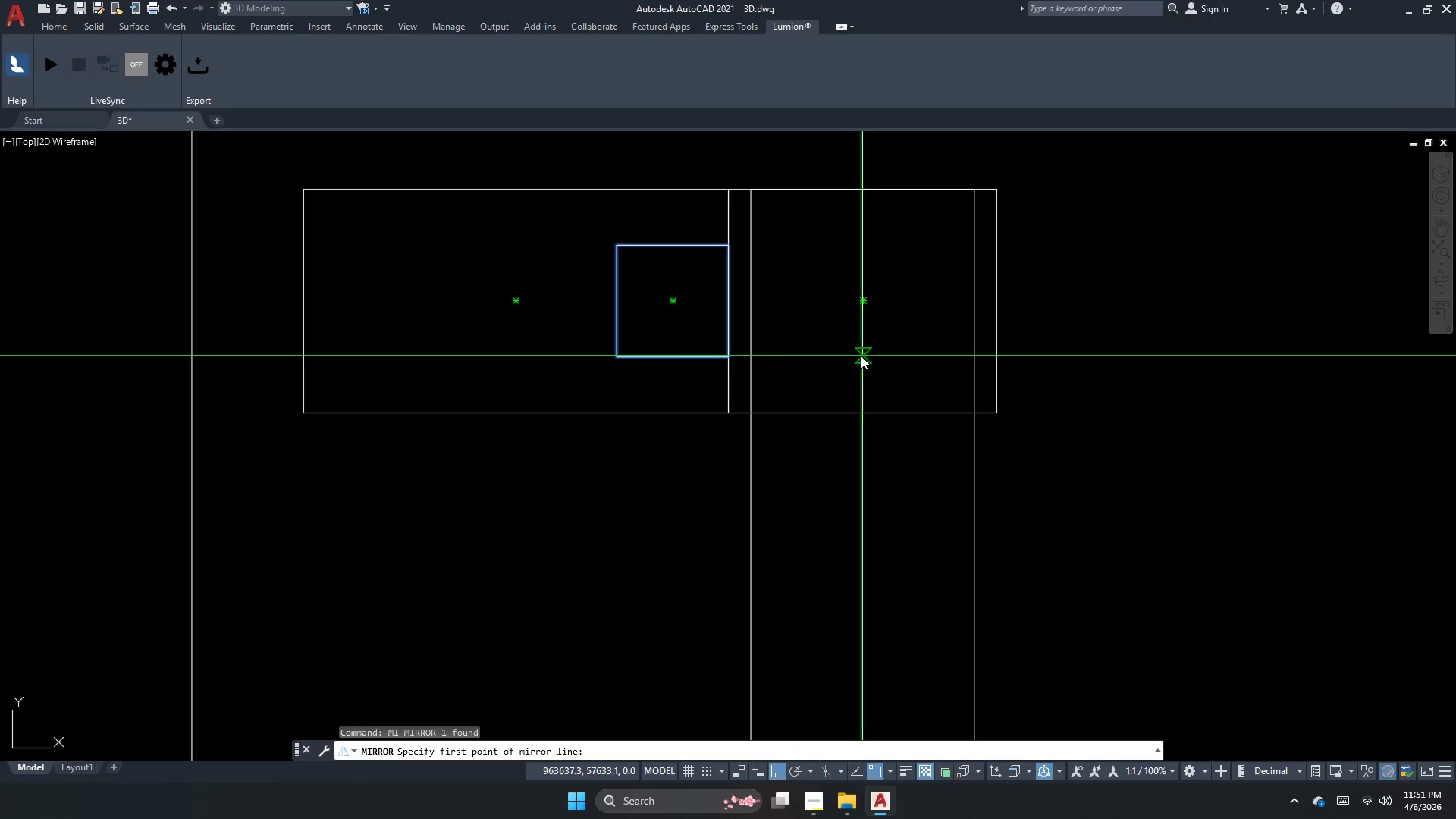 
key(Escape)
 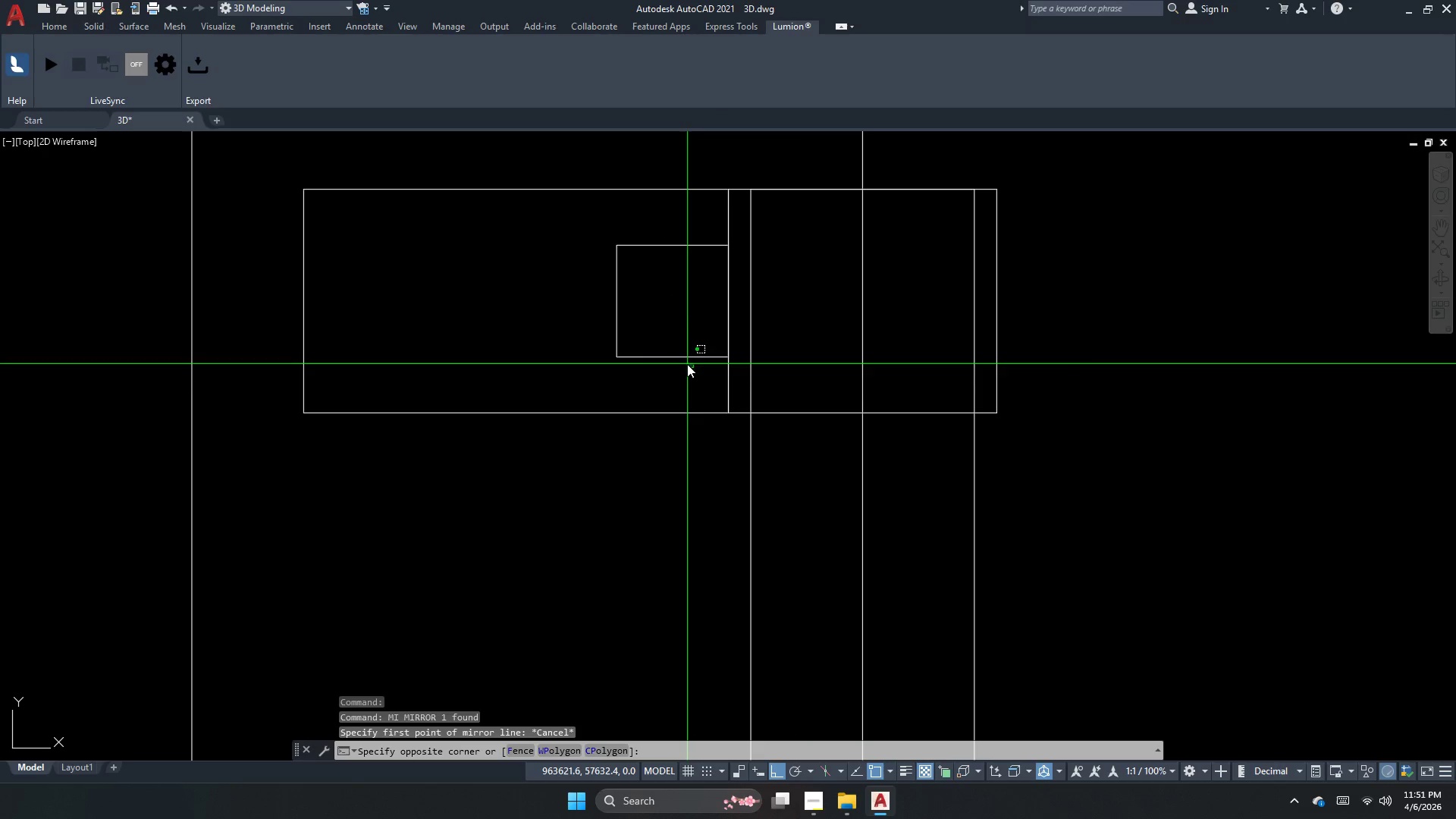 
double_click([676, 347])
 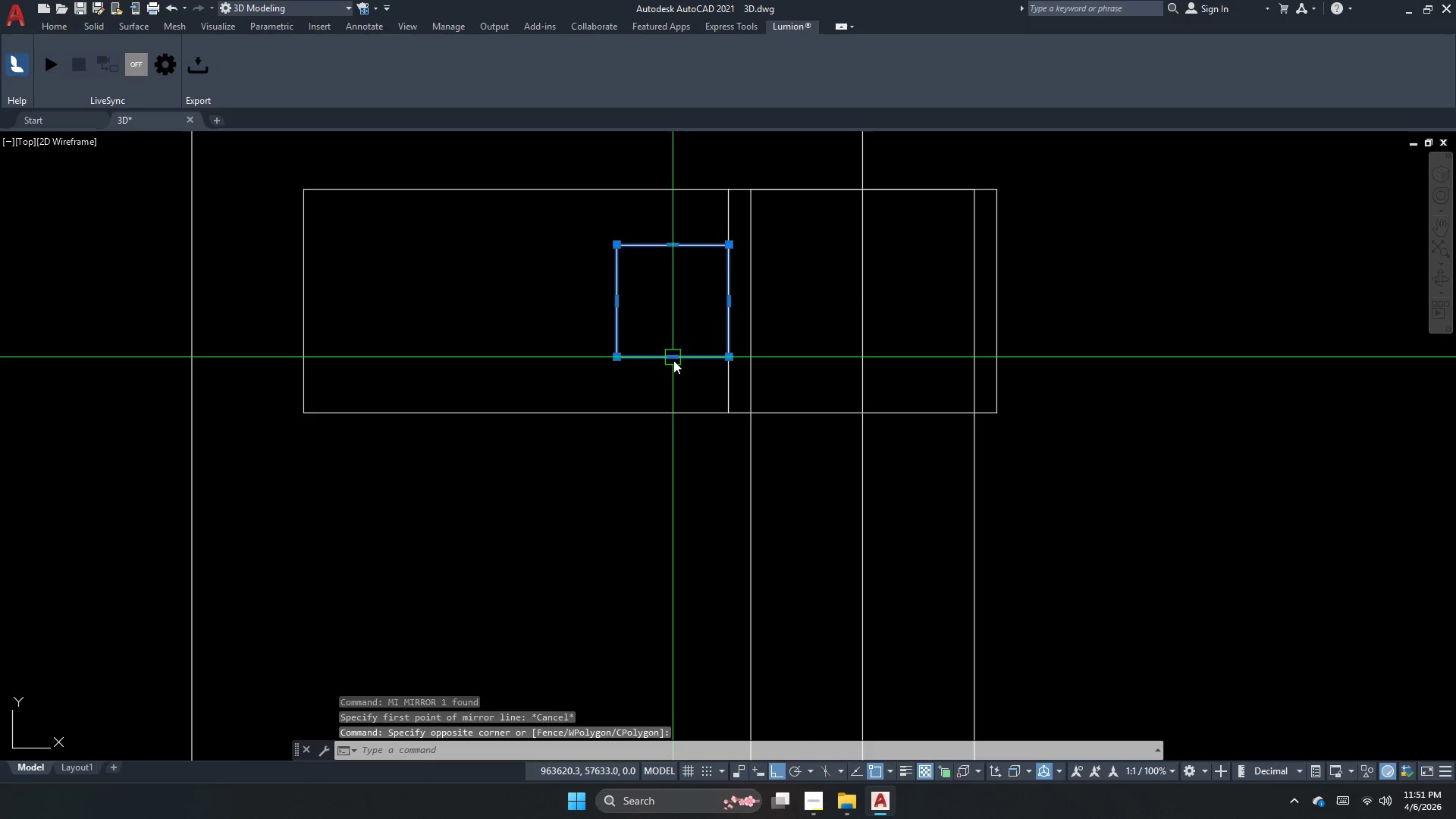 
left_click_drag(start_coordinate=[676, 357], to_coordinate=[675, 388])
 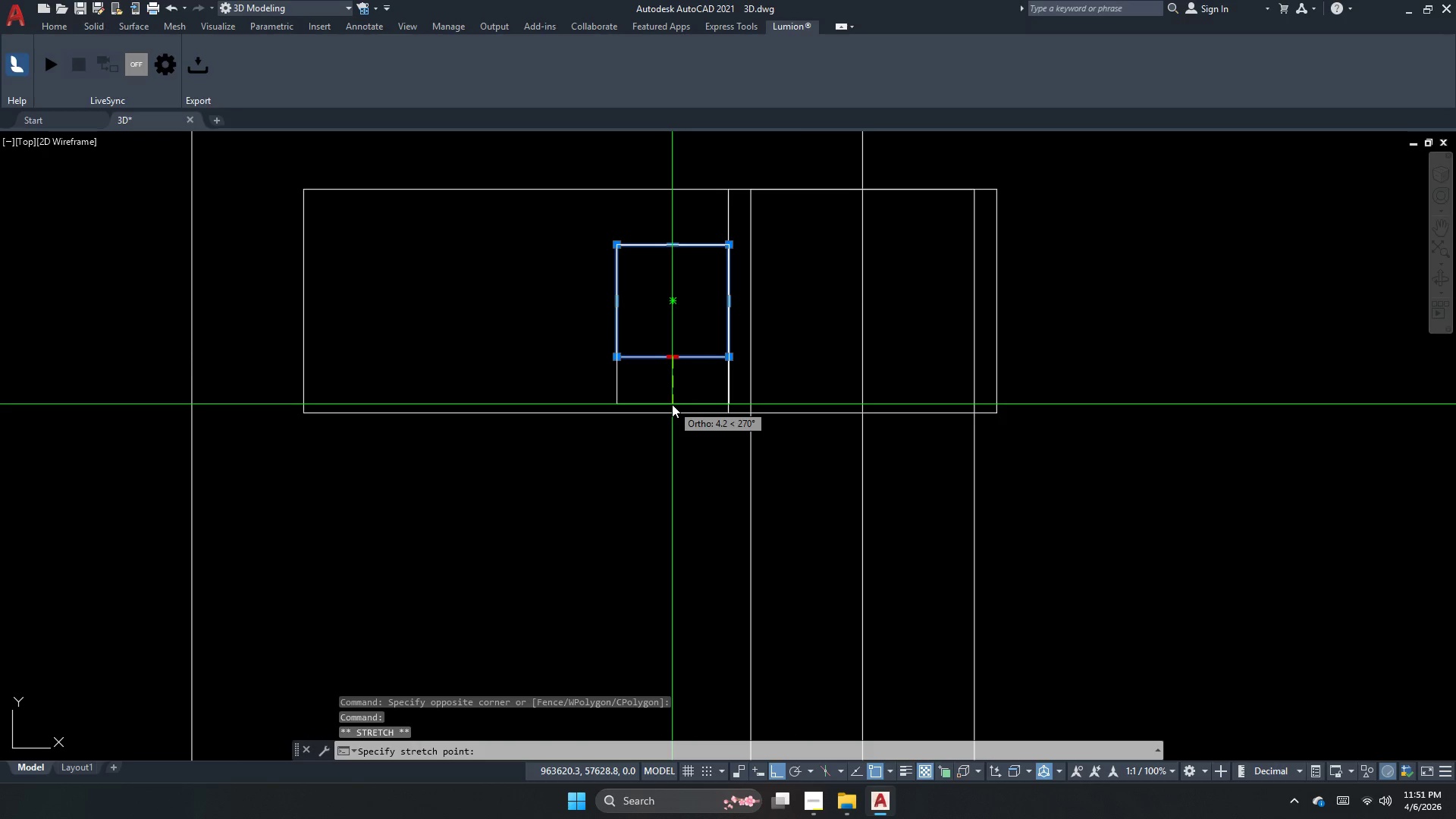 
key(Numpad1)
 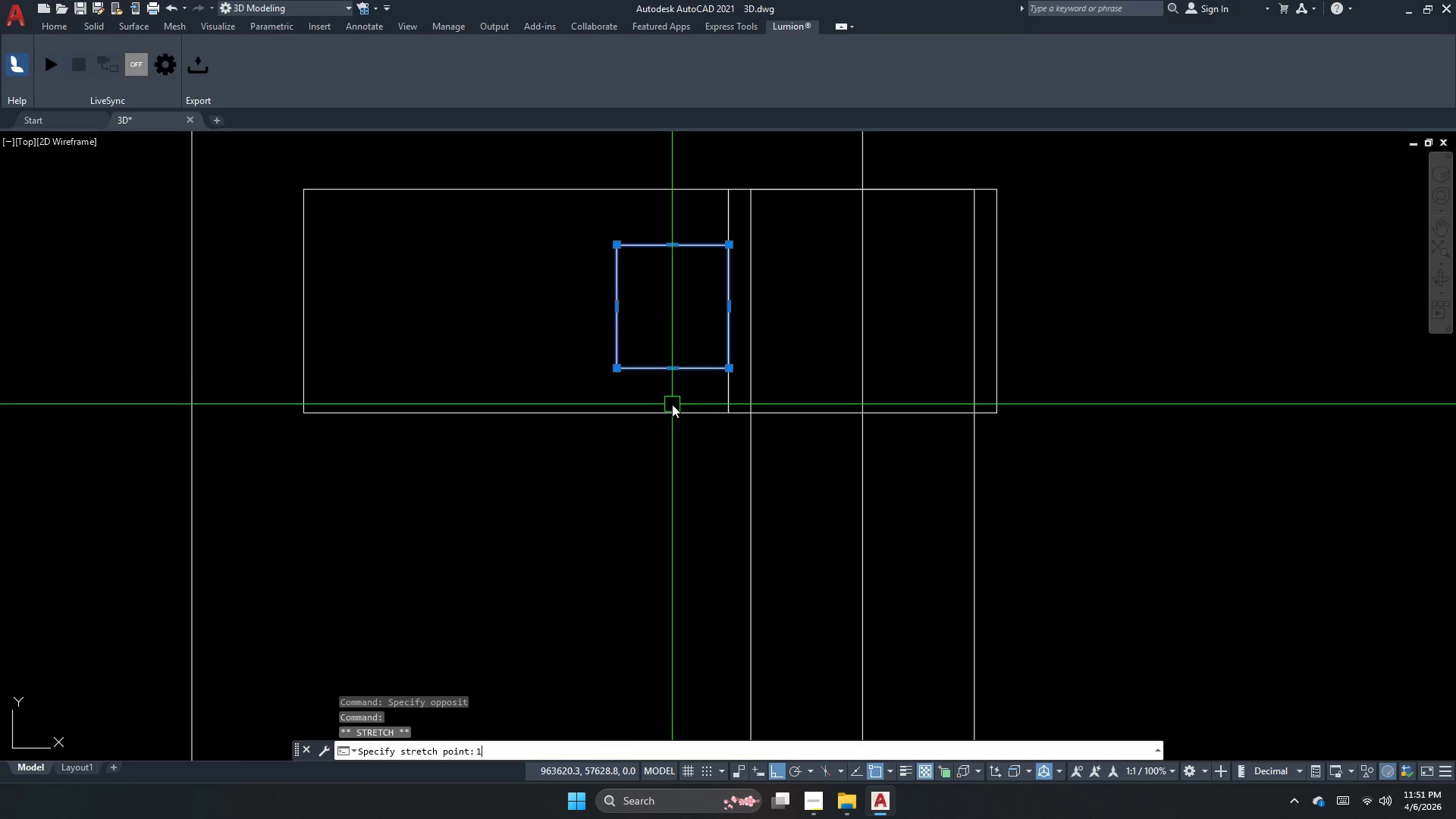 
key(NumpadEnter)
 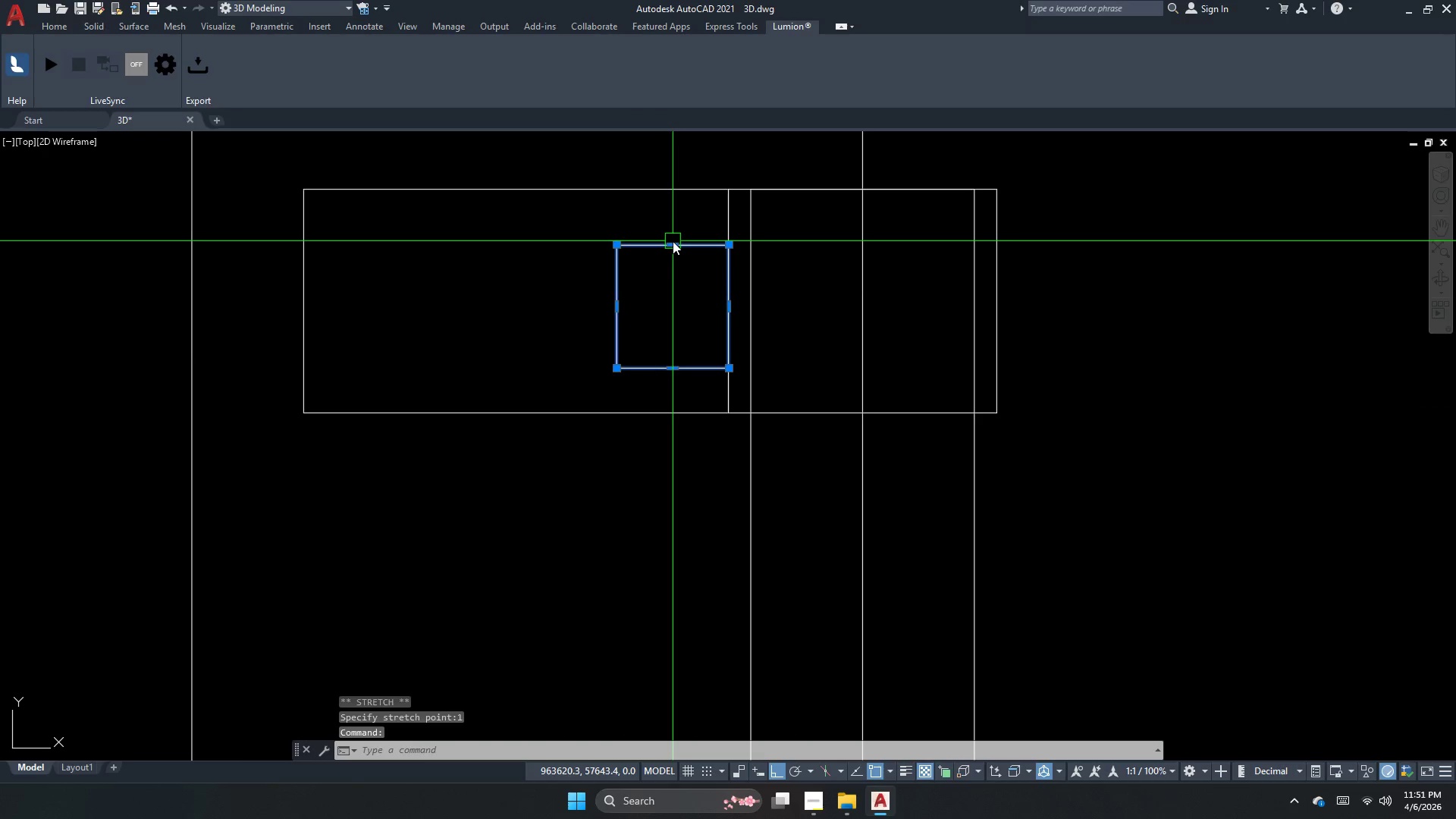 
left_click([672, 242])
 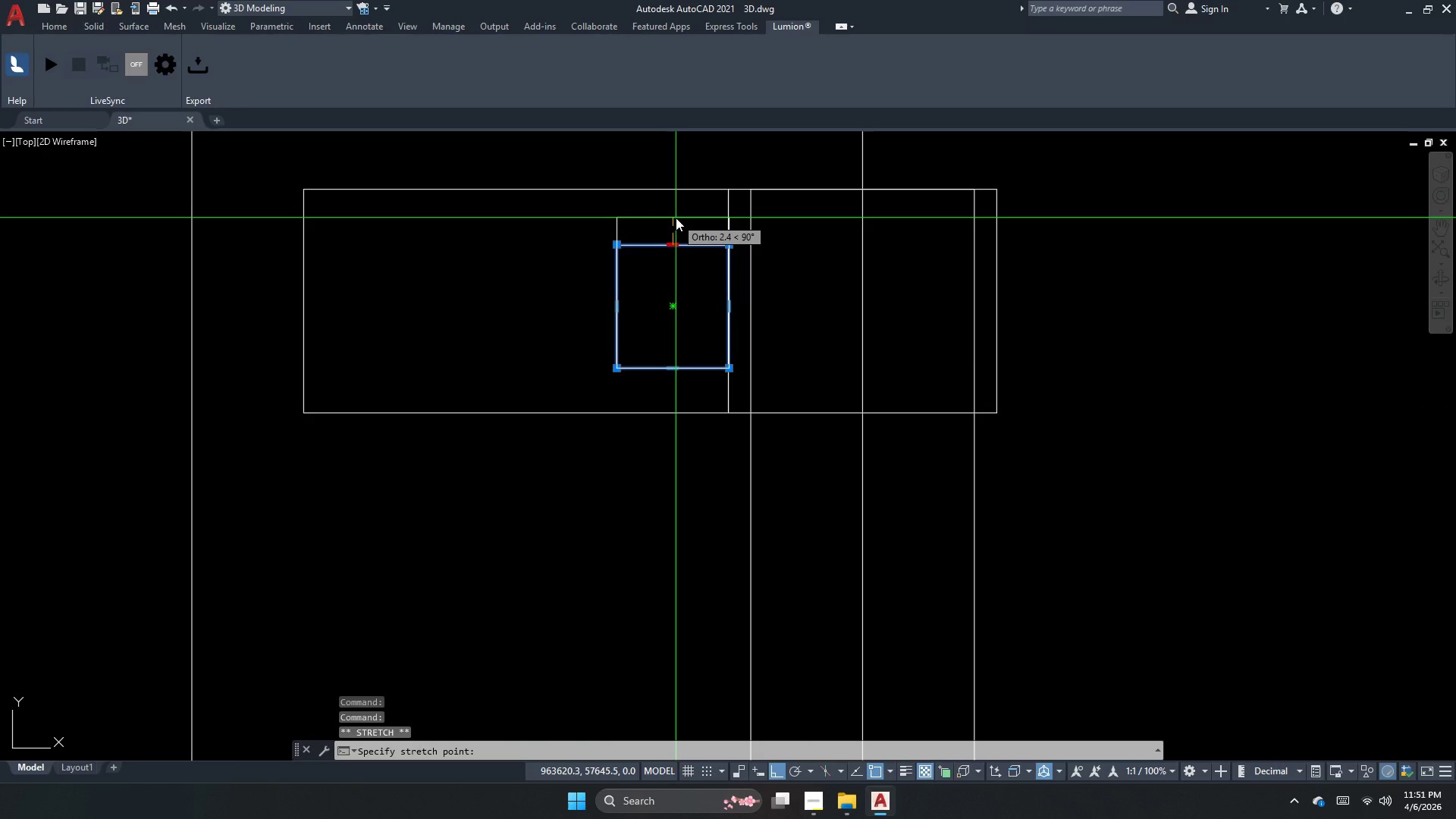 
key(Numpad1)
 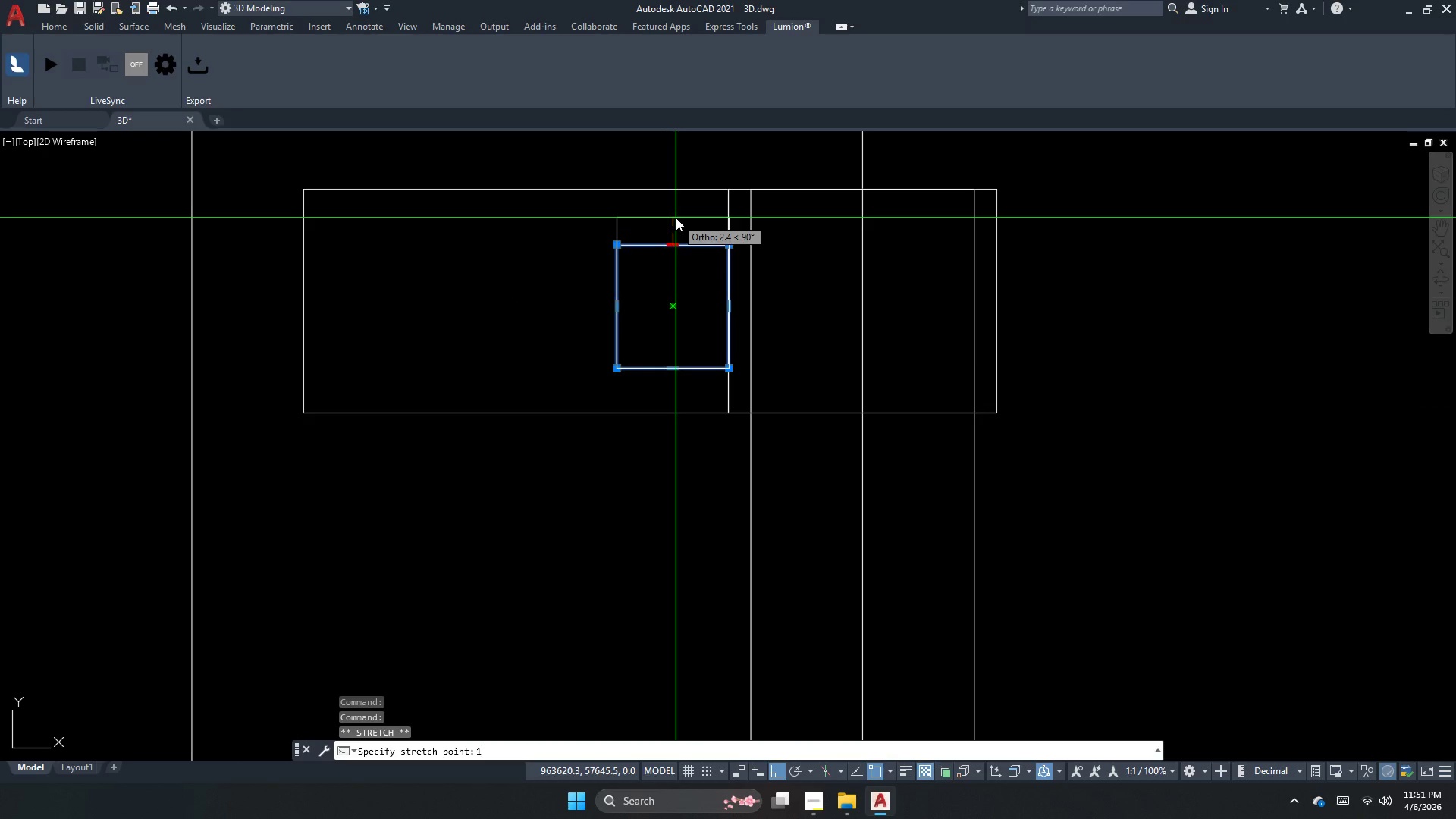 
key(NumpadEnter)
 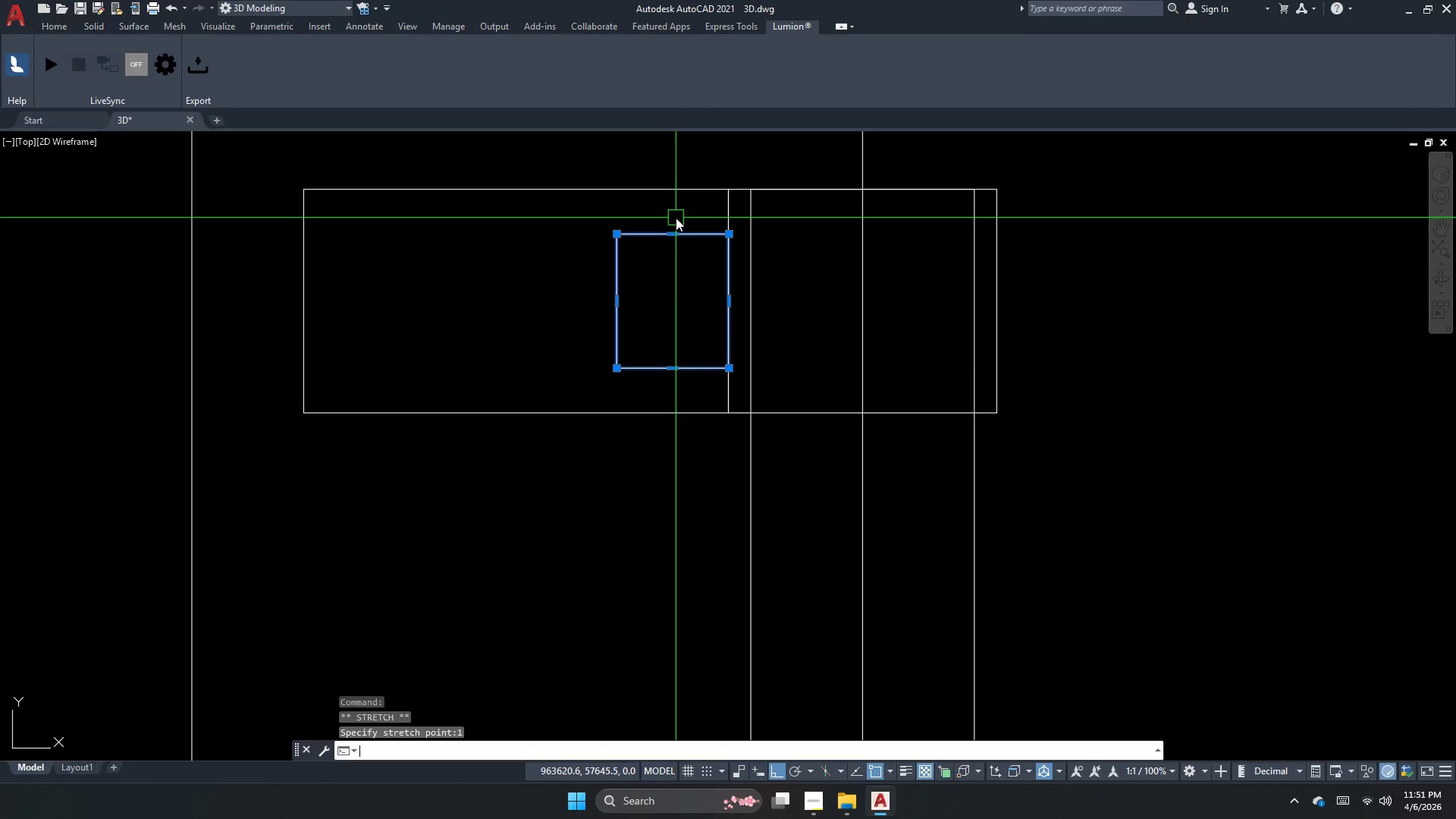 
key(Escape)
 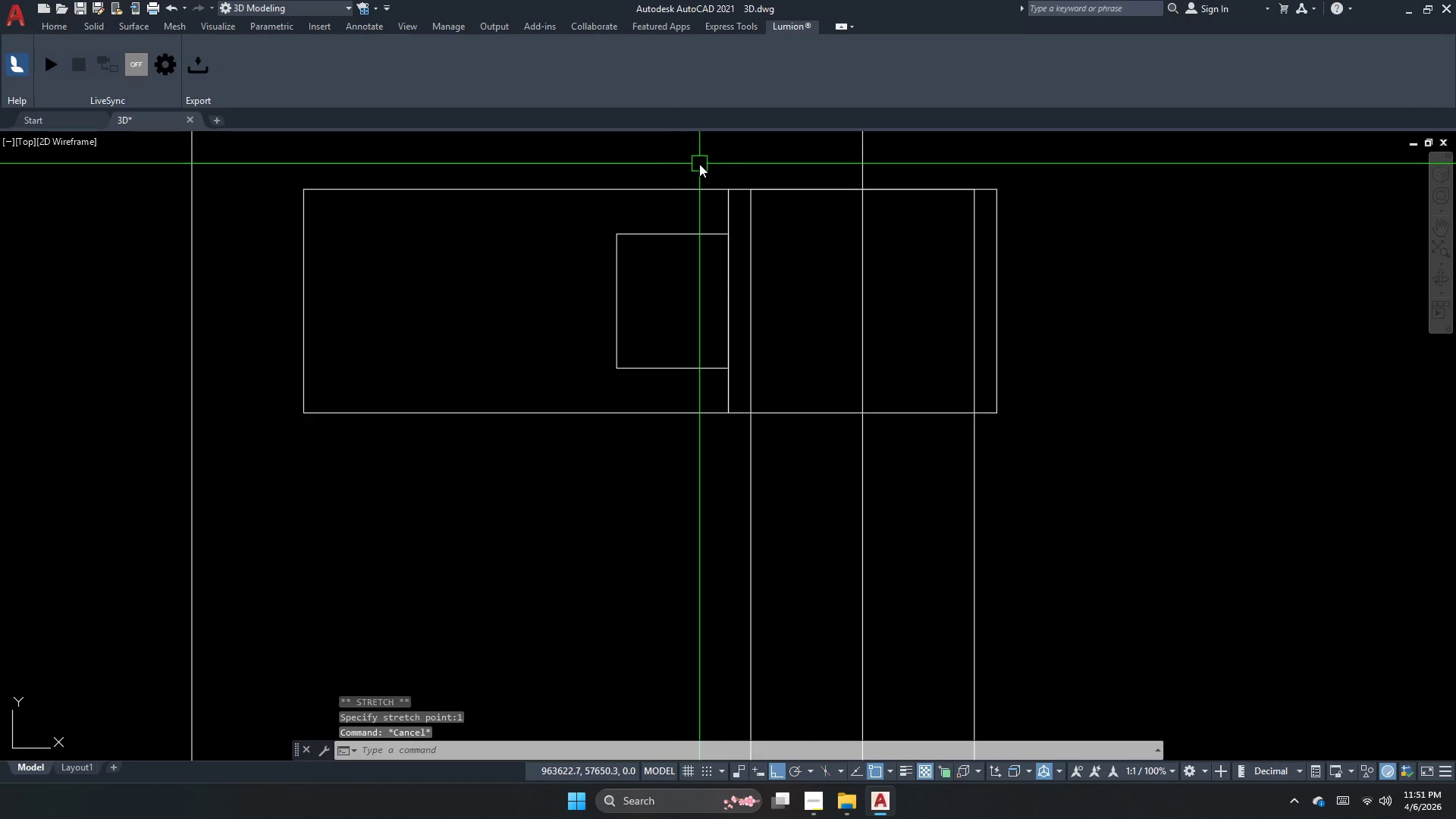 
left_click_drag(start_coordinate=[686, 174], to_coordinate=[677, 196])
 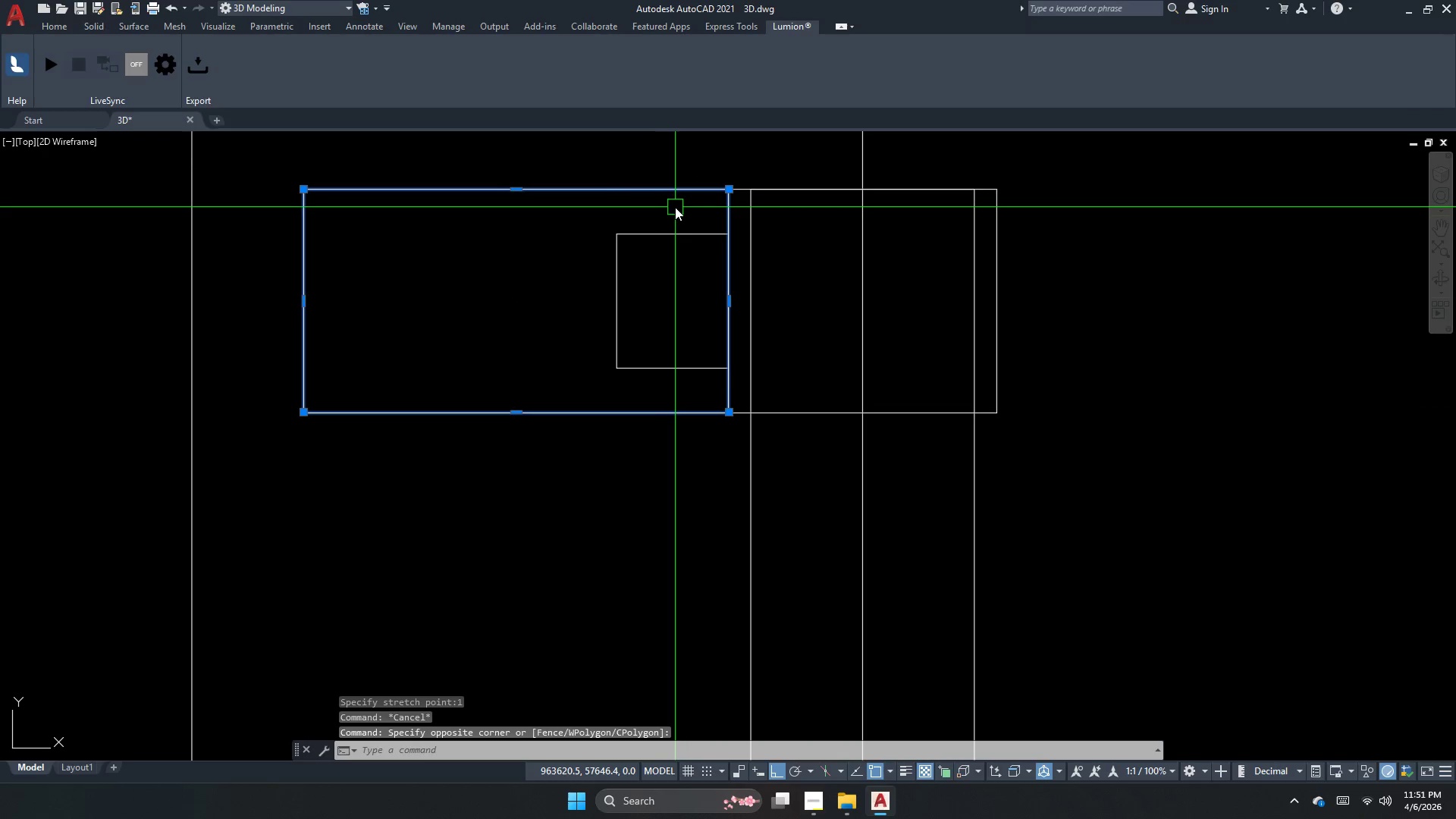 
double_click([675, 207])
 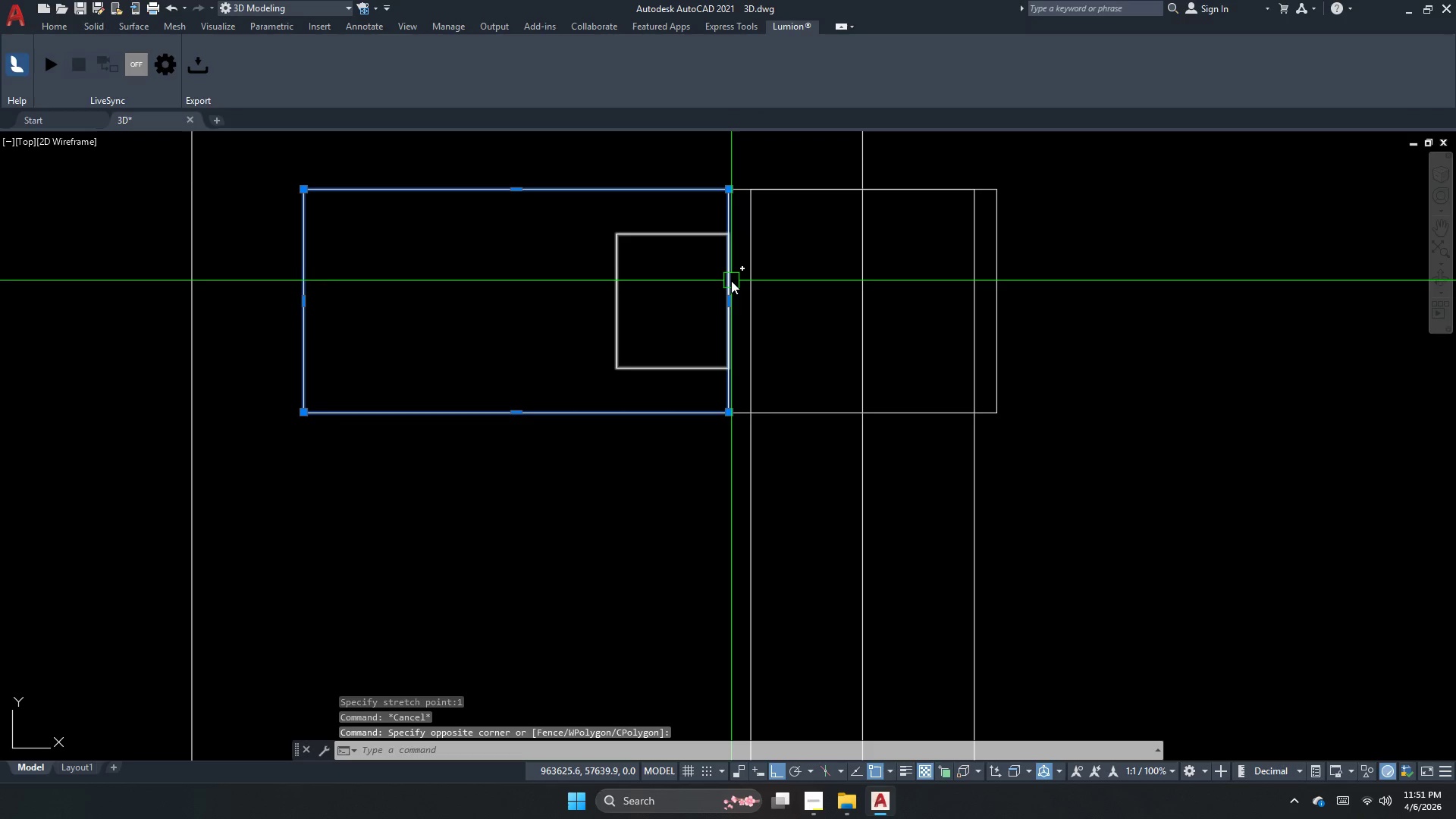 
left_click_drag(start_coordinate=[727, 297], to_coordinate=[721, 297])
 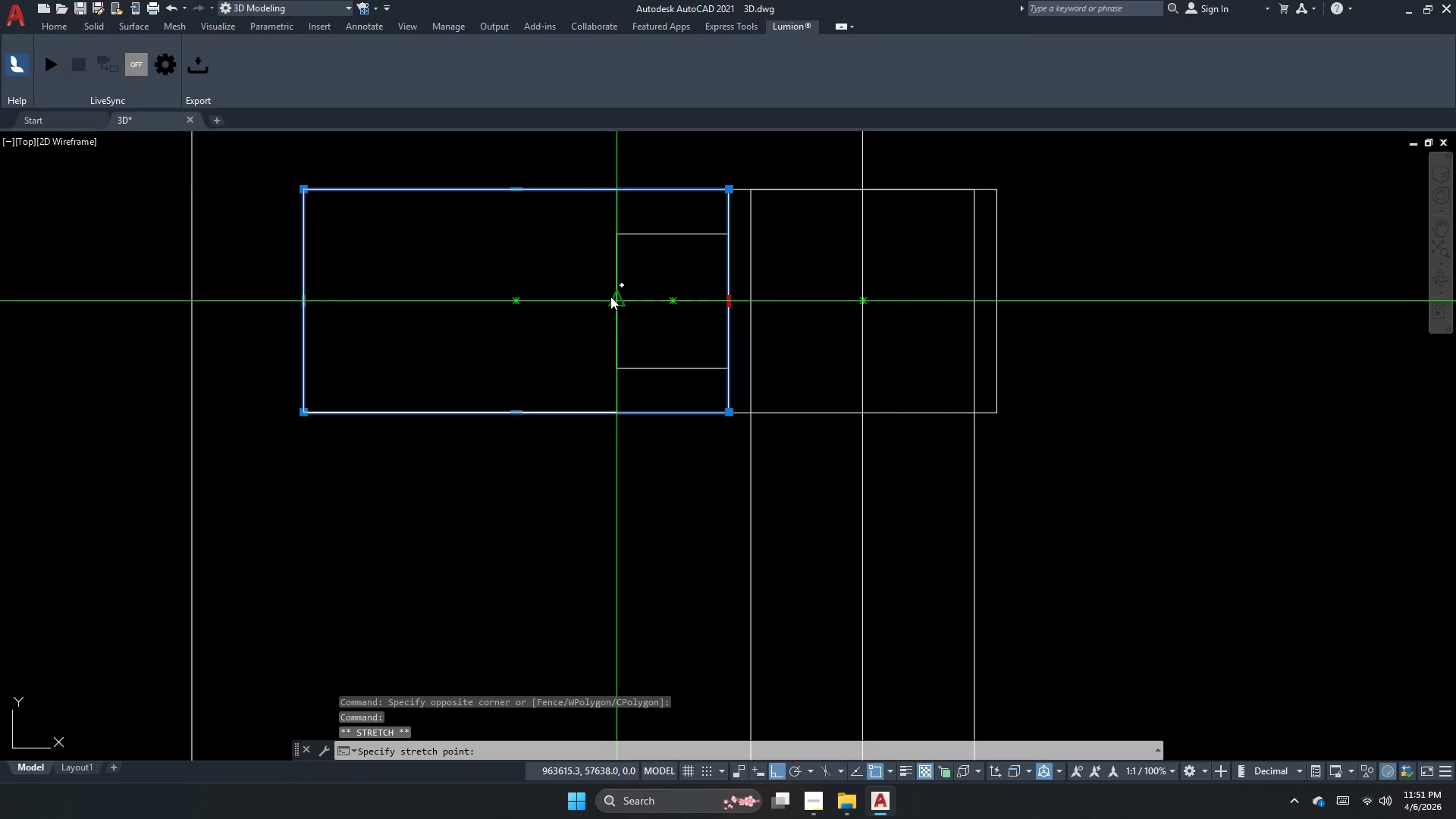 
left_click([610, 299])
 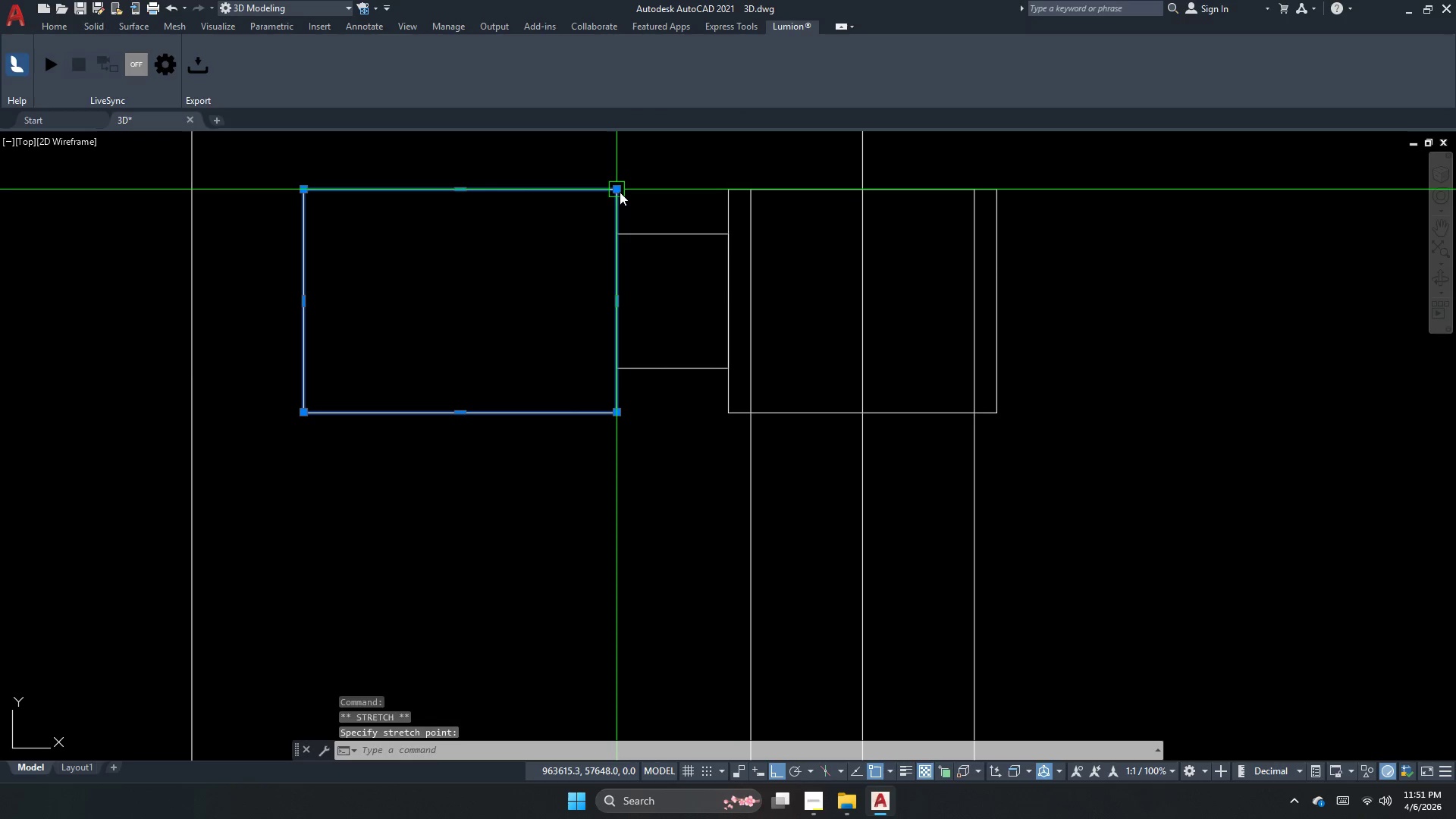 
left_click_drag(start_coordinate=[618, 190], to_coordinate=[624, 212])
 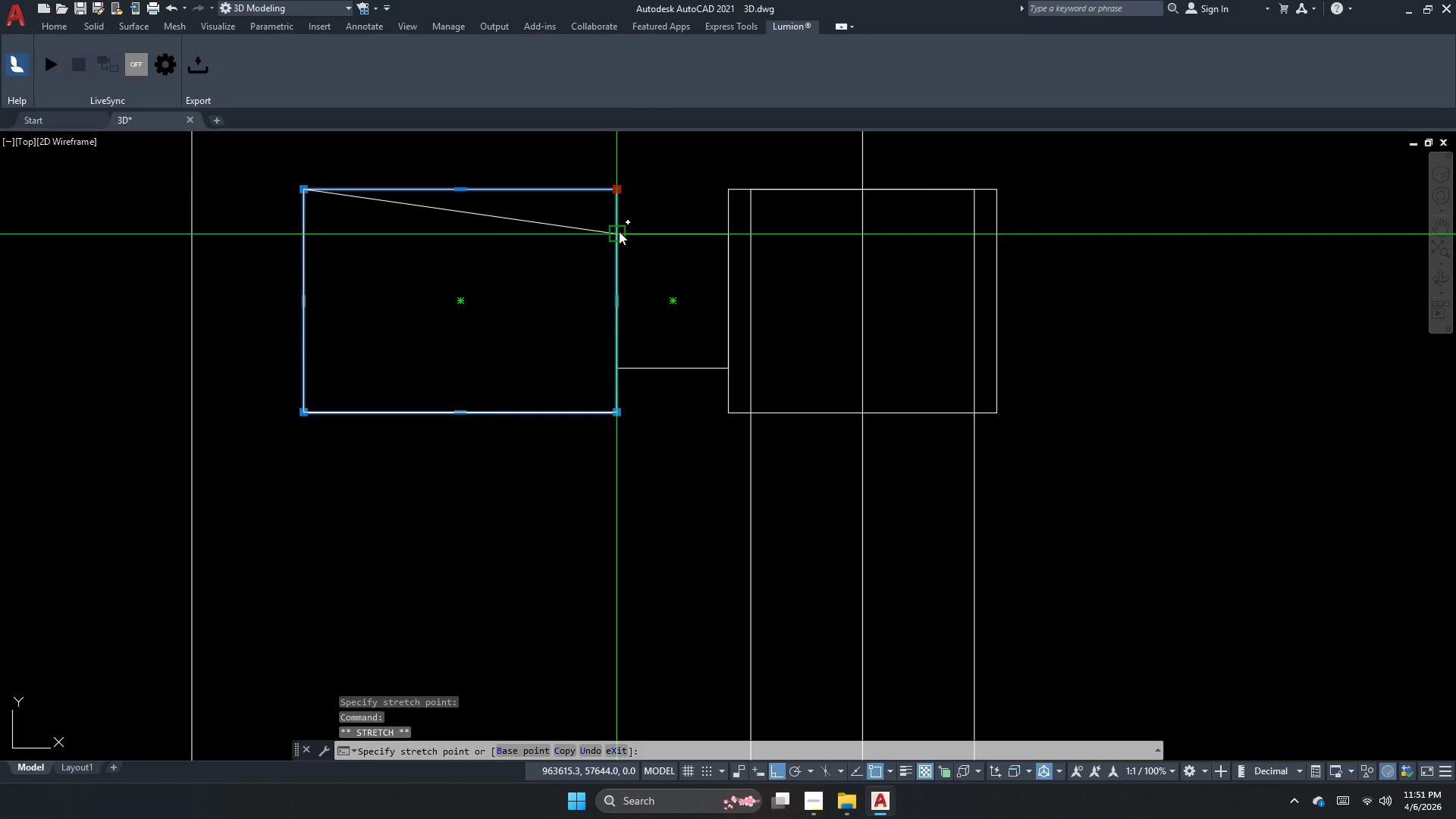 
left_click_drag(start_coordinate=[619, 231], to_coordinate=[623, 237])
 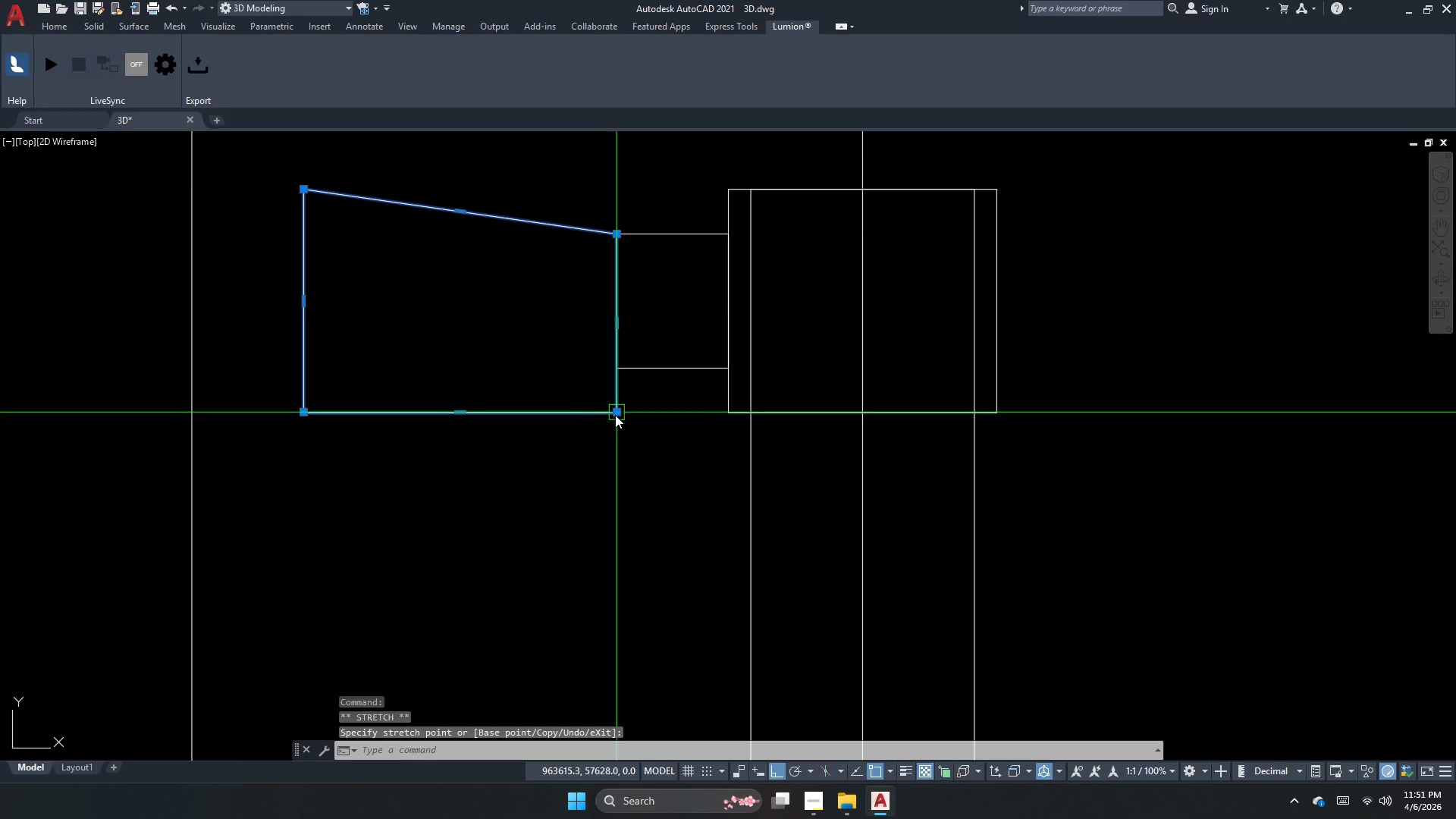 
left_click_drag(start_coordinate=[618, 416], to_coordinate=[623, 406])
 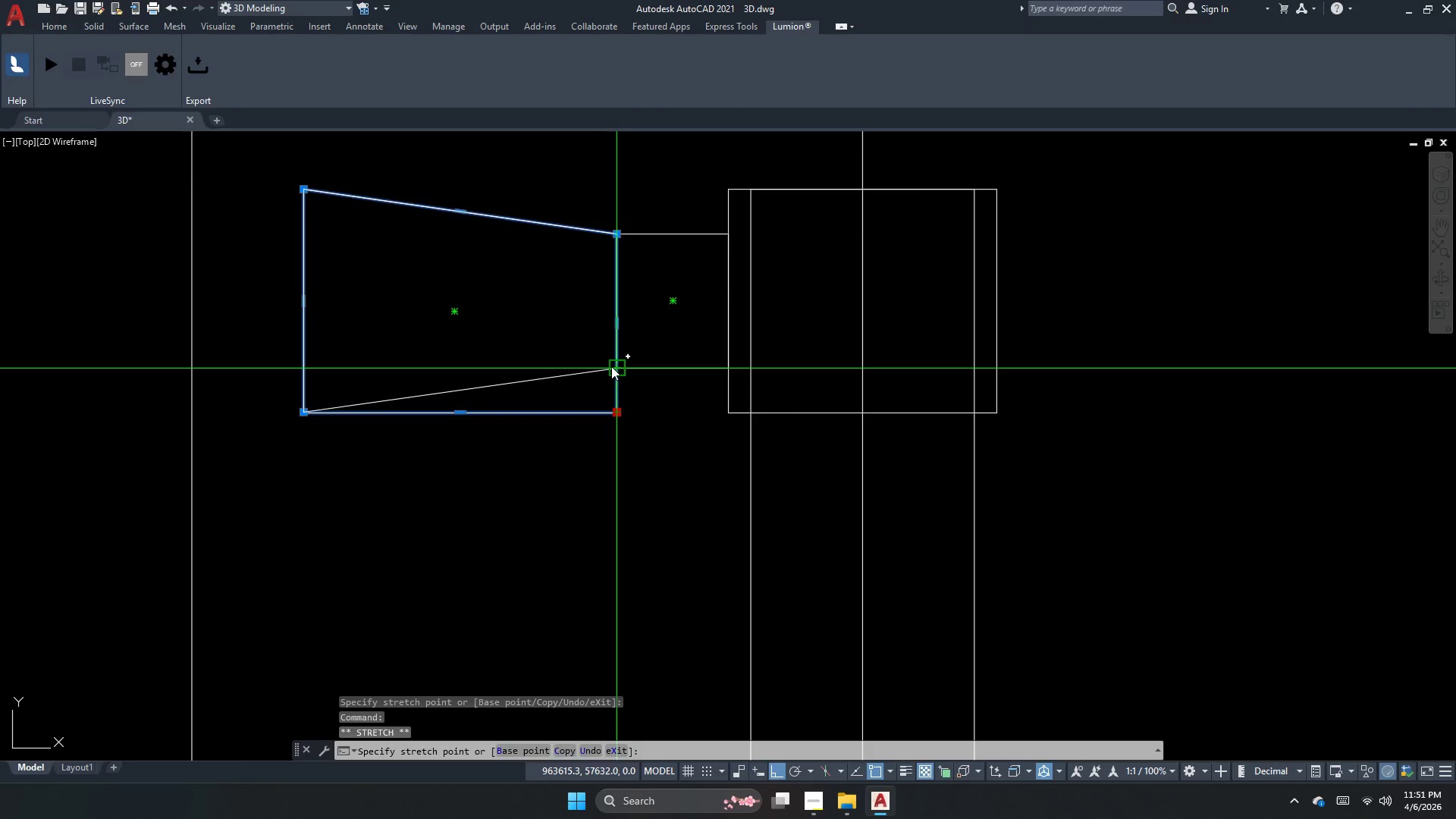 
key(Escape)
 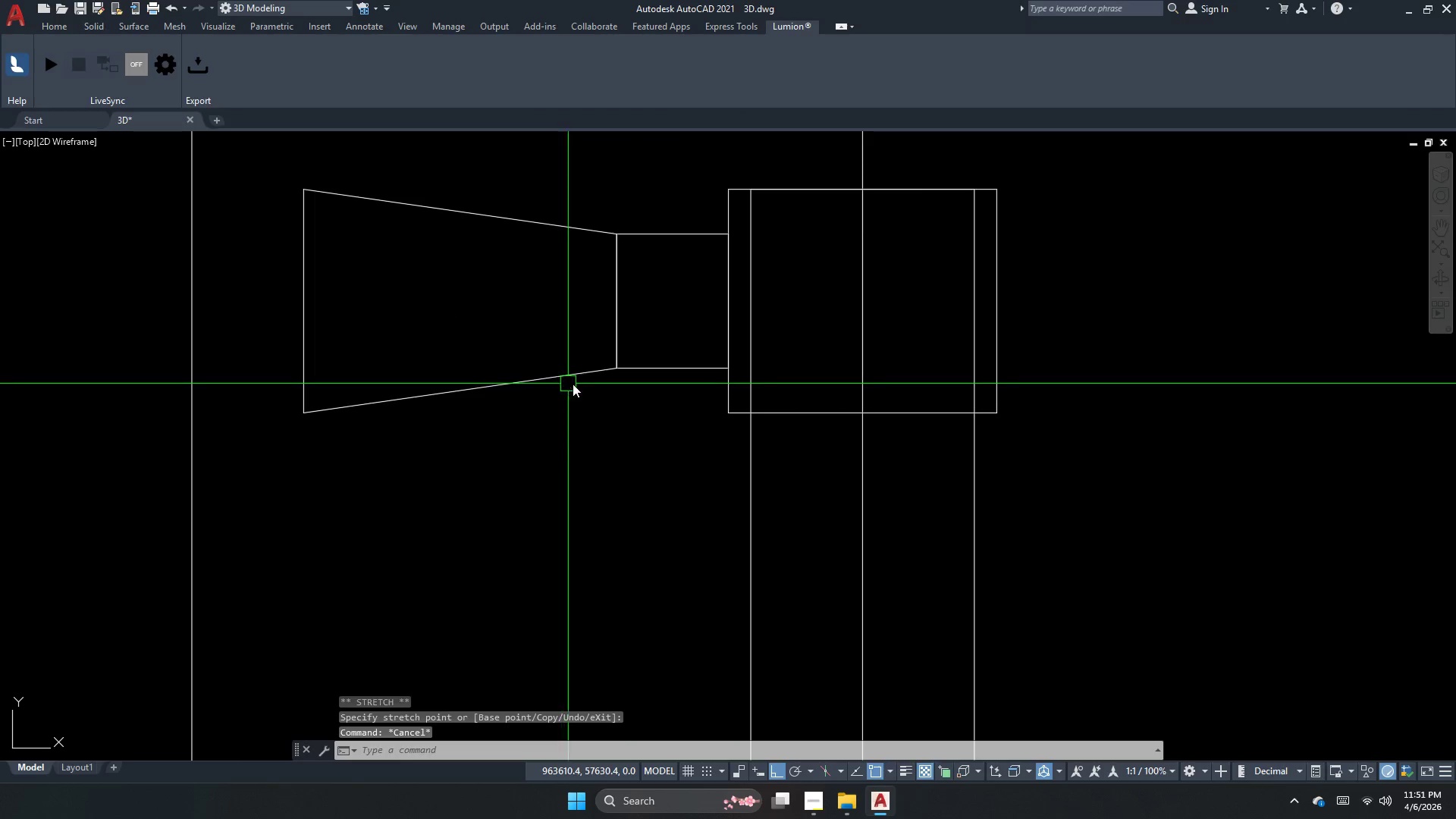 
scroll: coordinate [584, 384], scroll_direction: down, amount: 2.0
 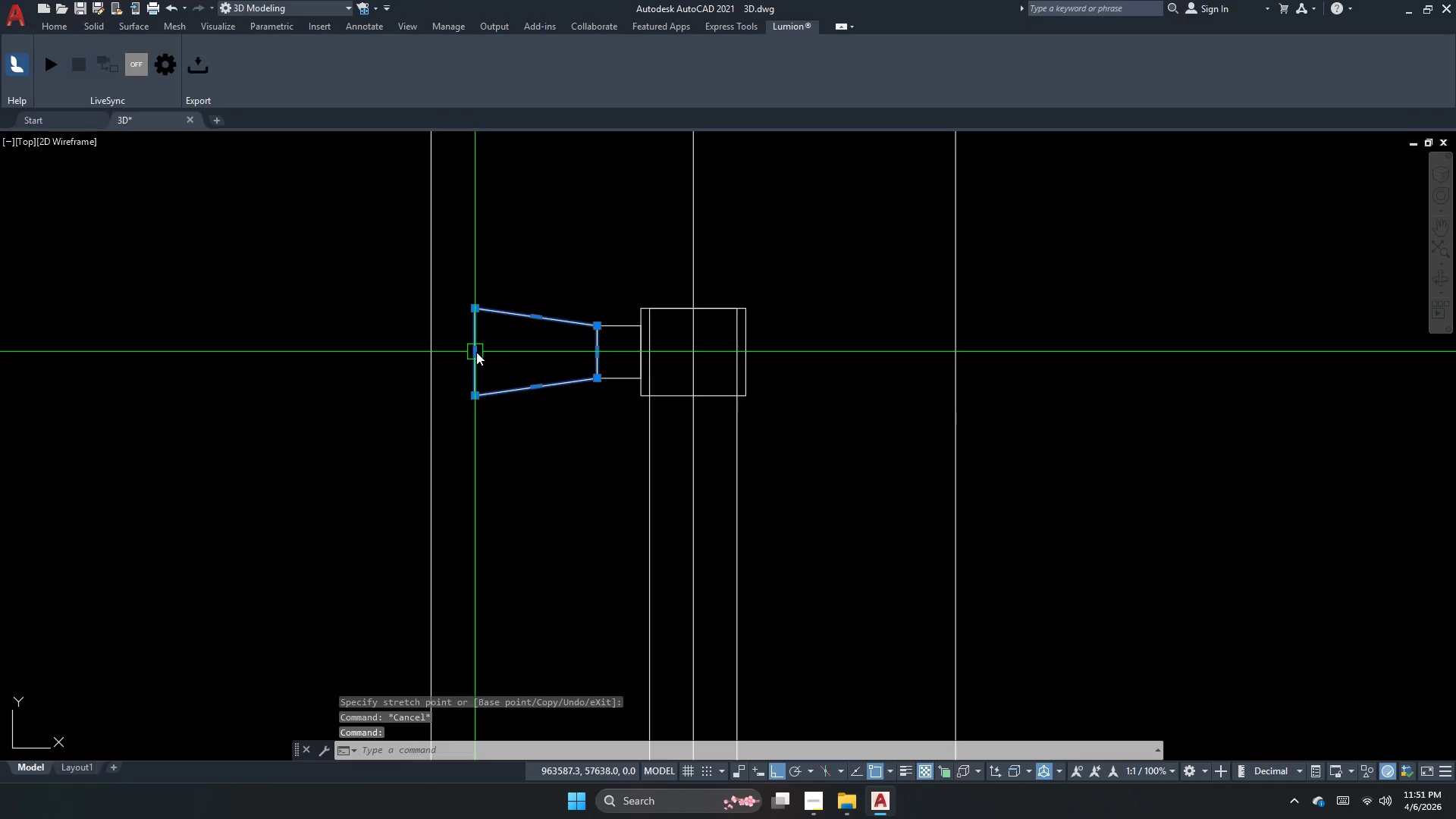 
left_click([510, 413])
 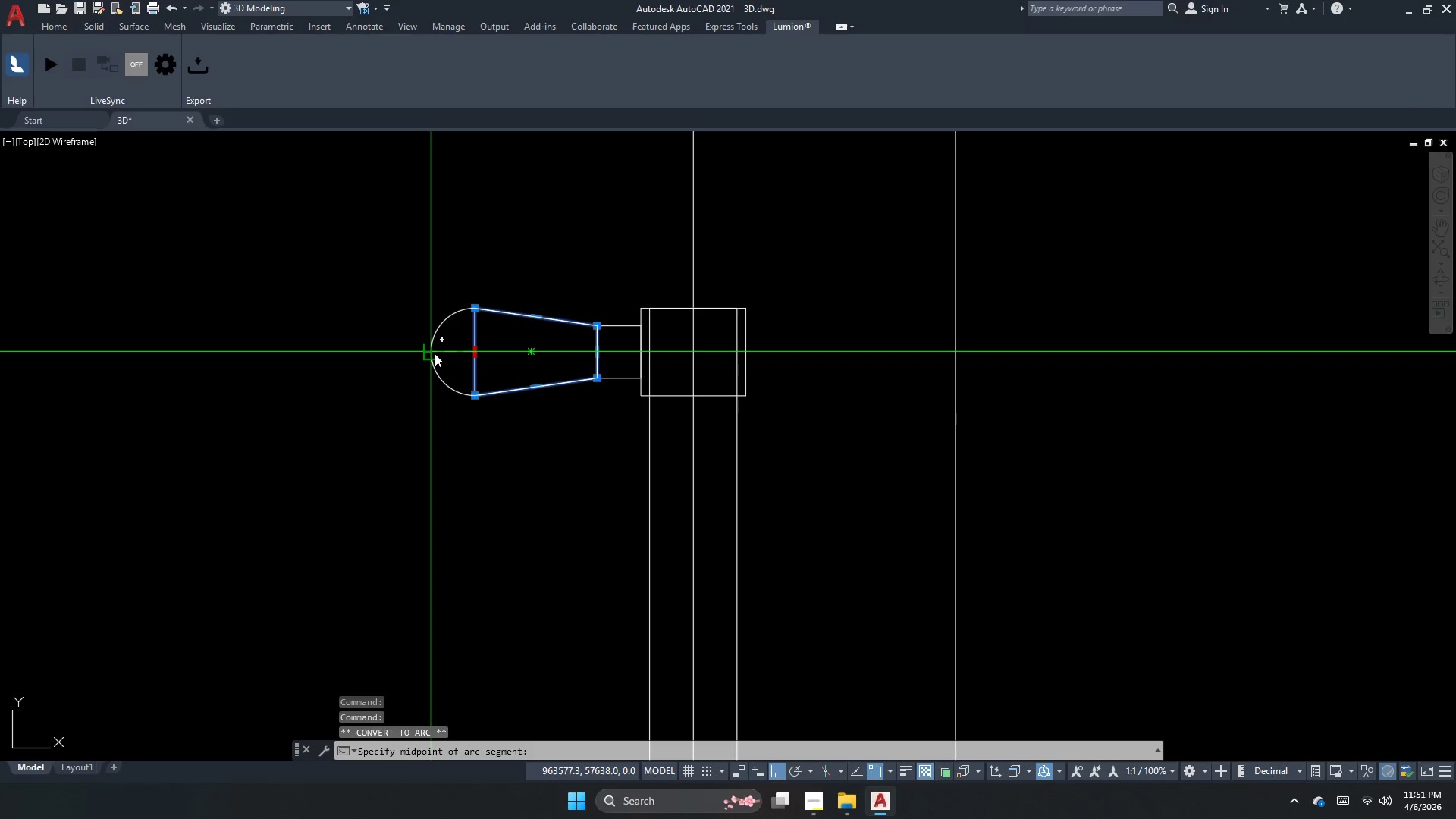 
left_click([433, 352])
 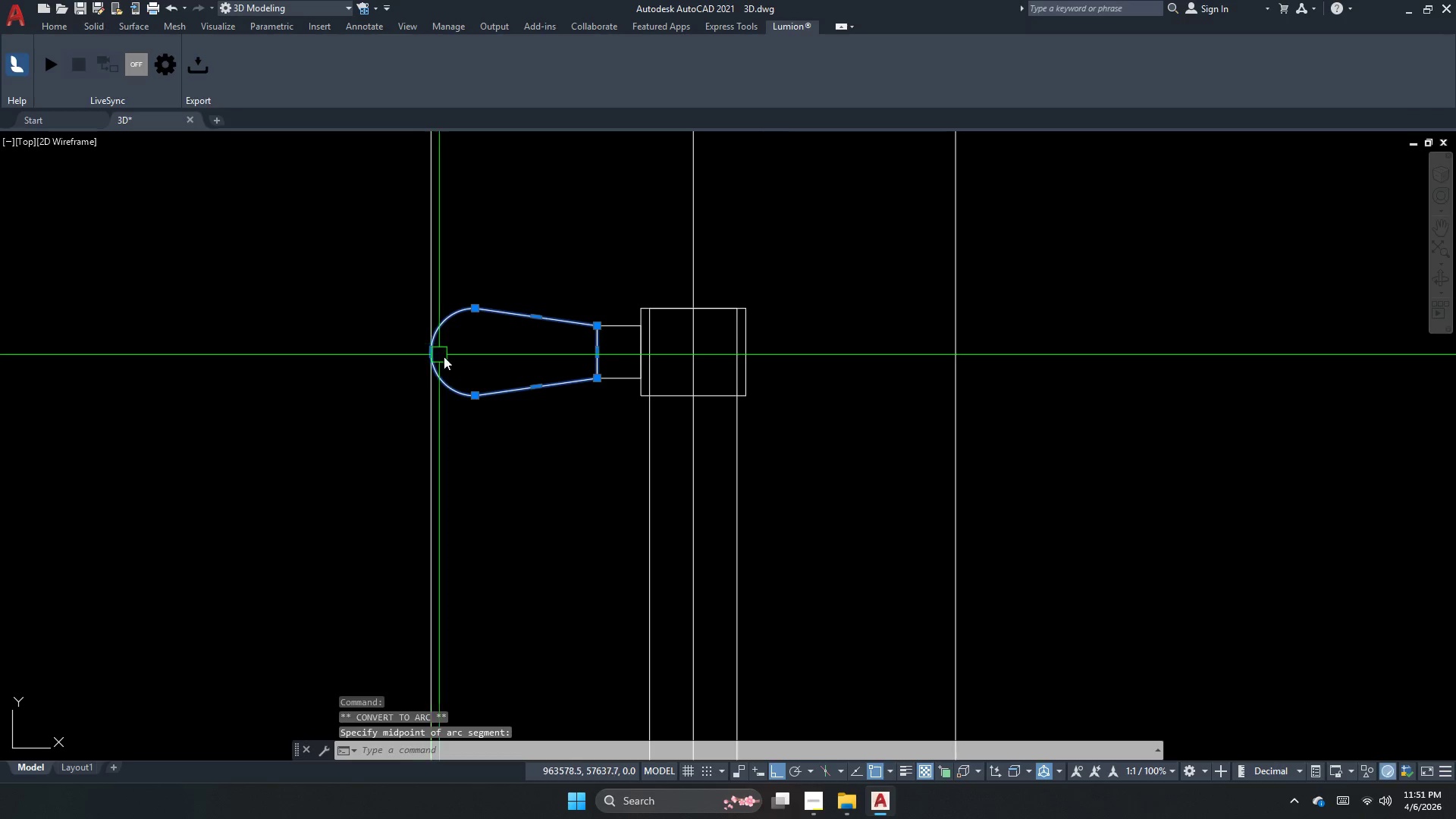 
key(Escape)
 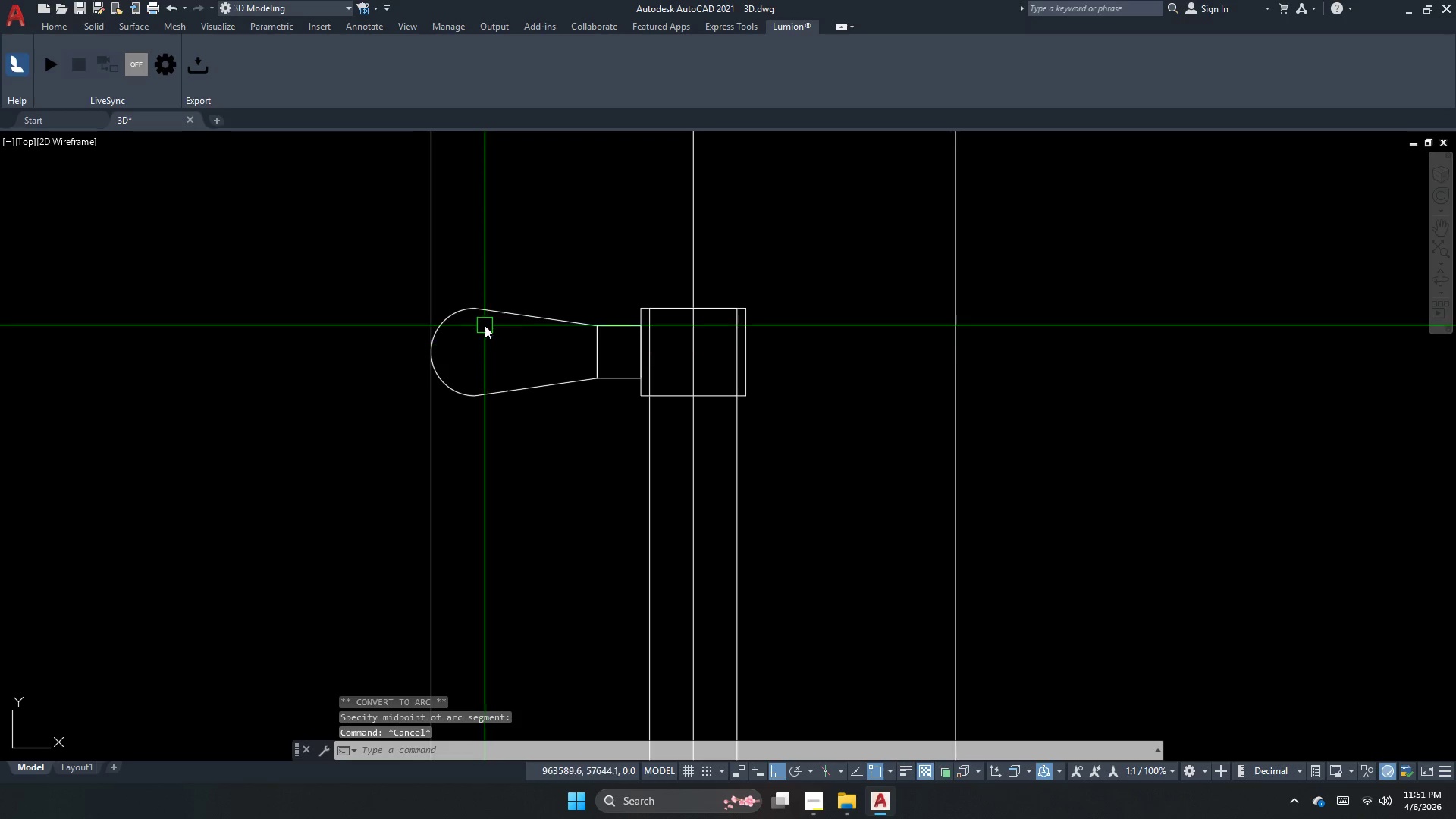 
scroll: coordinate [478, 319], scroll_direction: up, amount: 2.0
 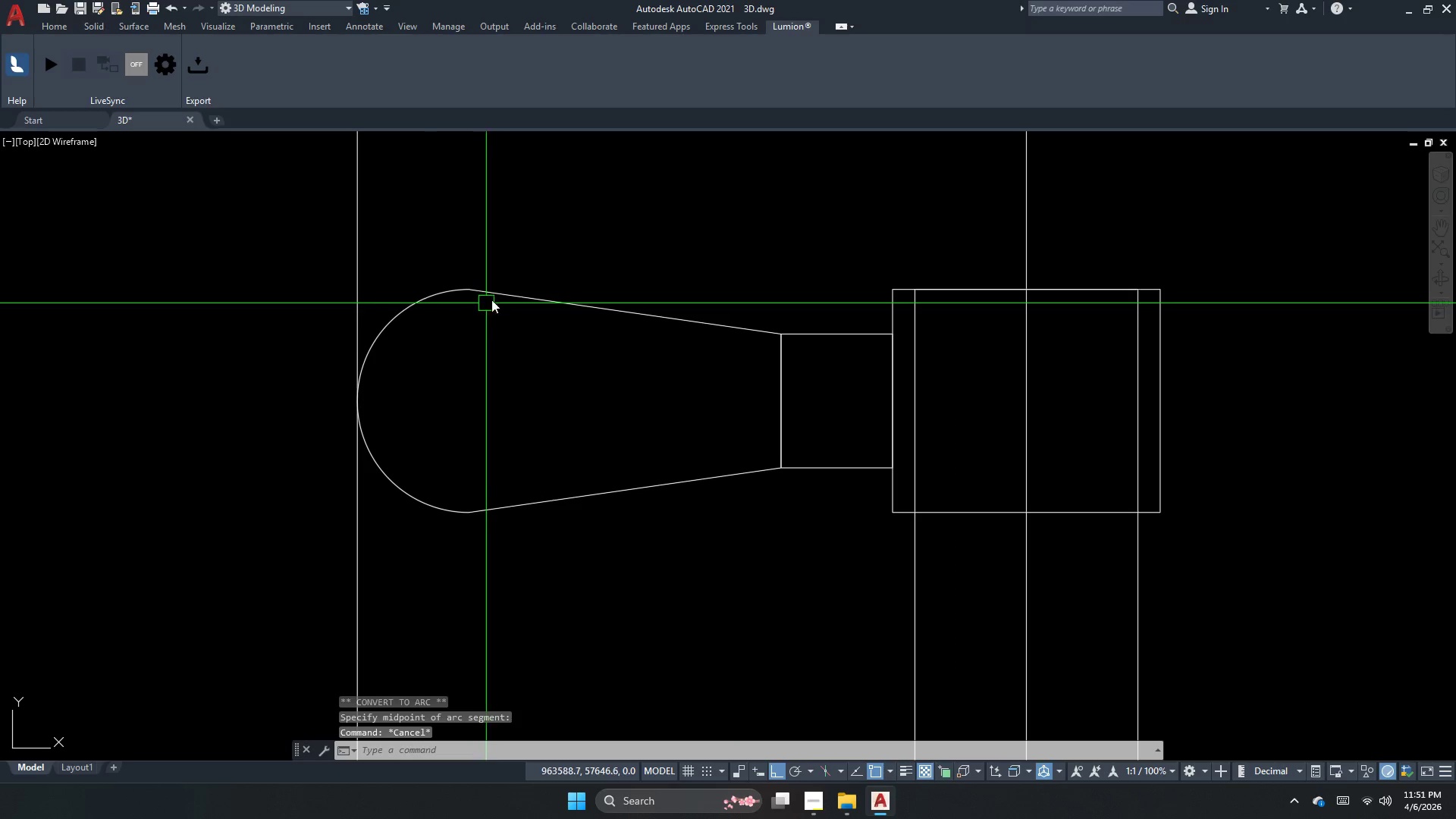 
left_click([502, 293])
 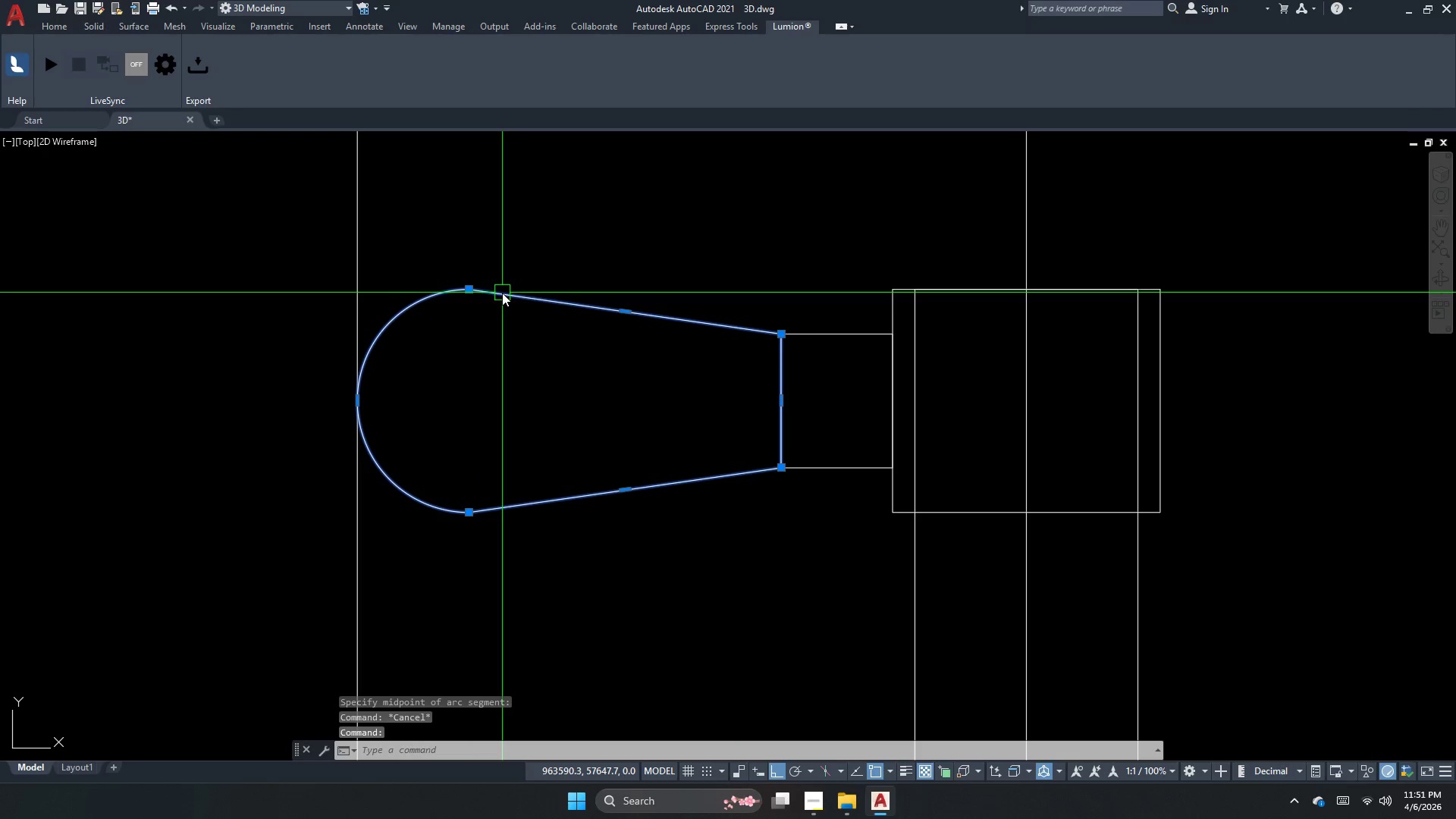 
key(Escape)
 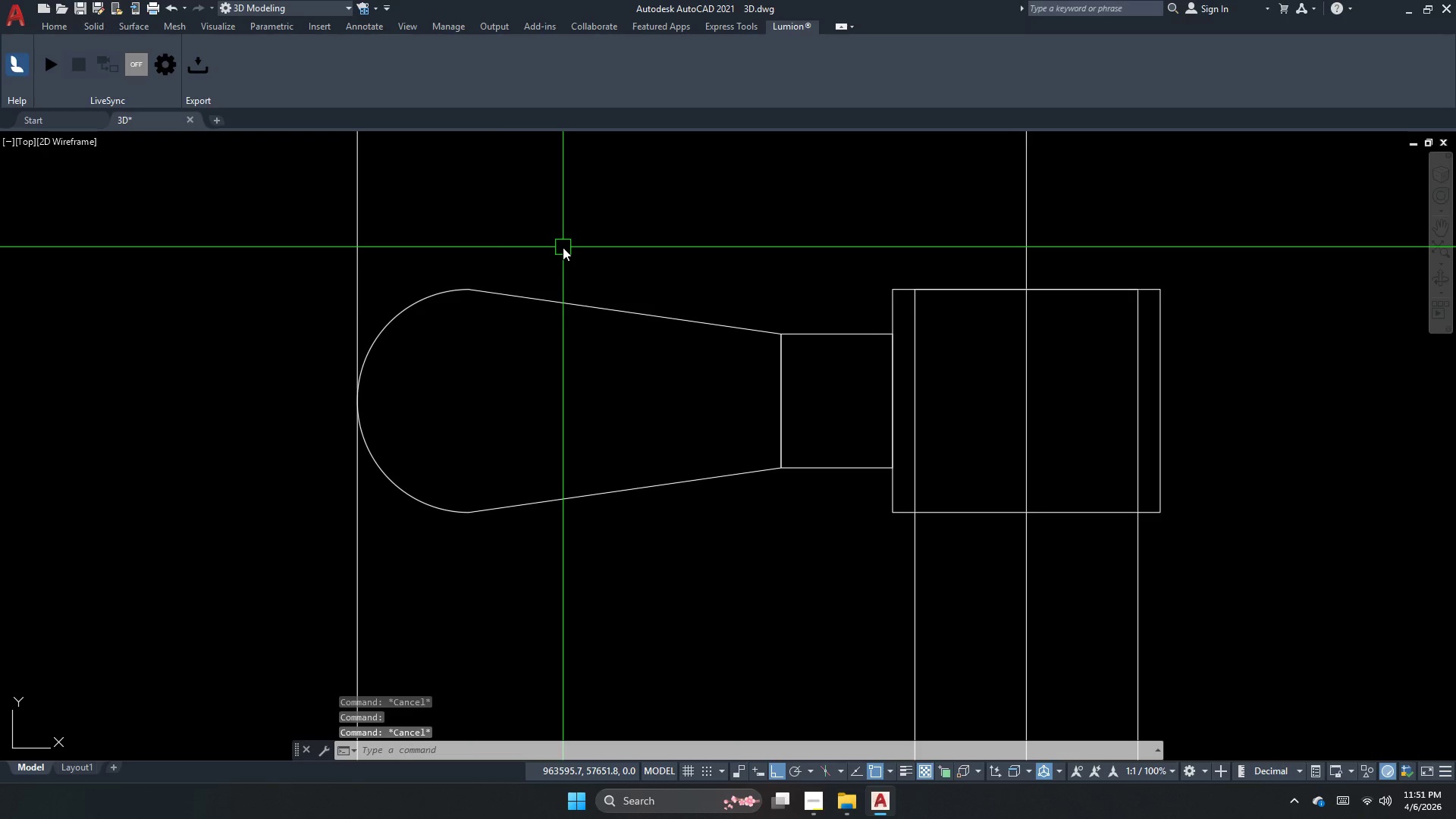 
key(Escape)
 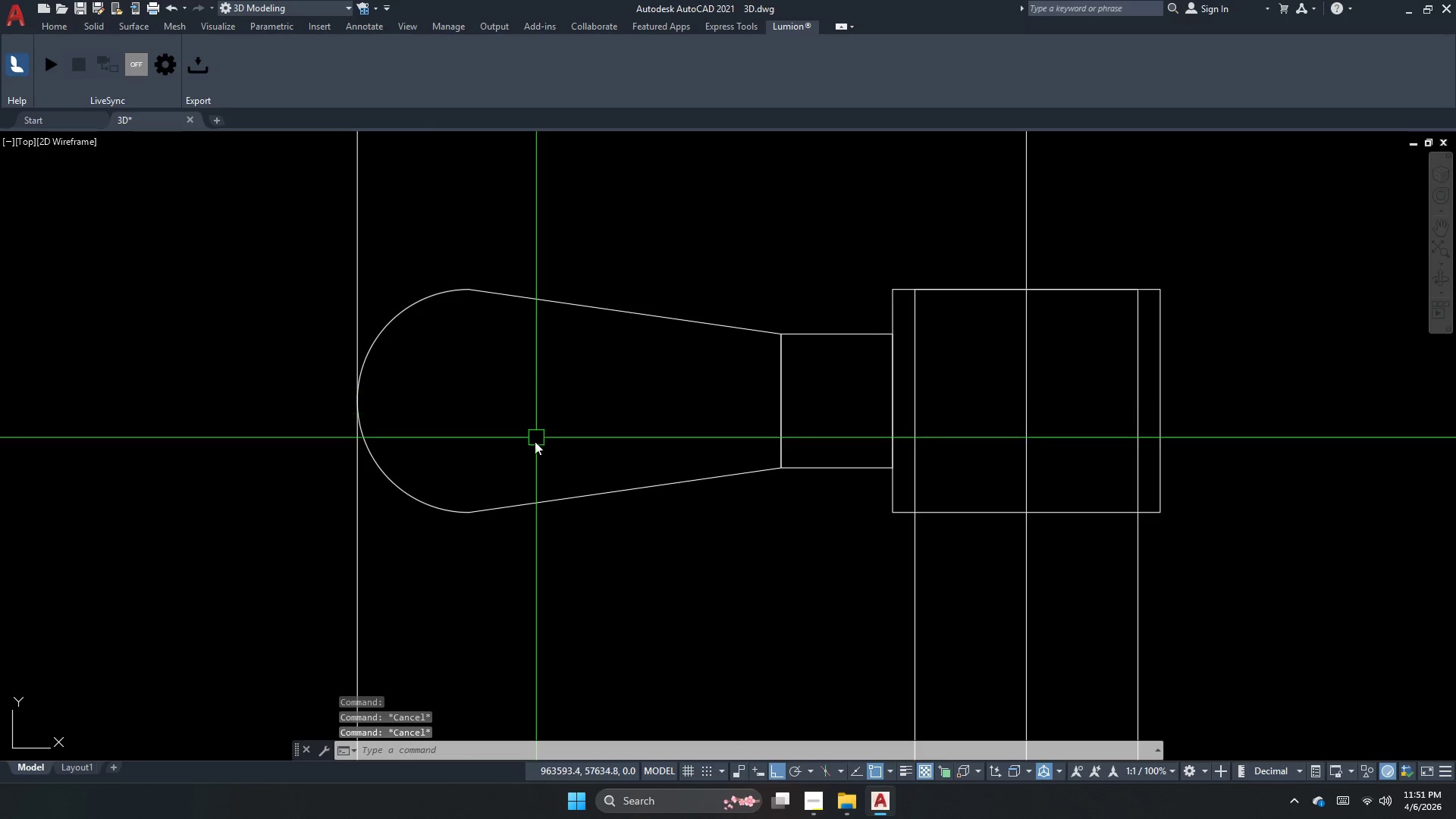 
key(S)
 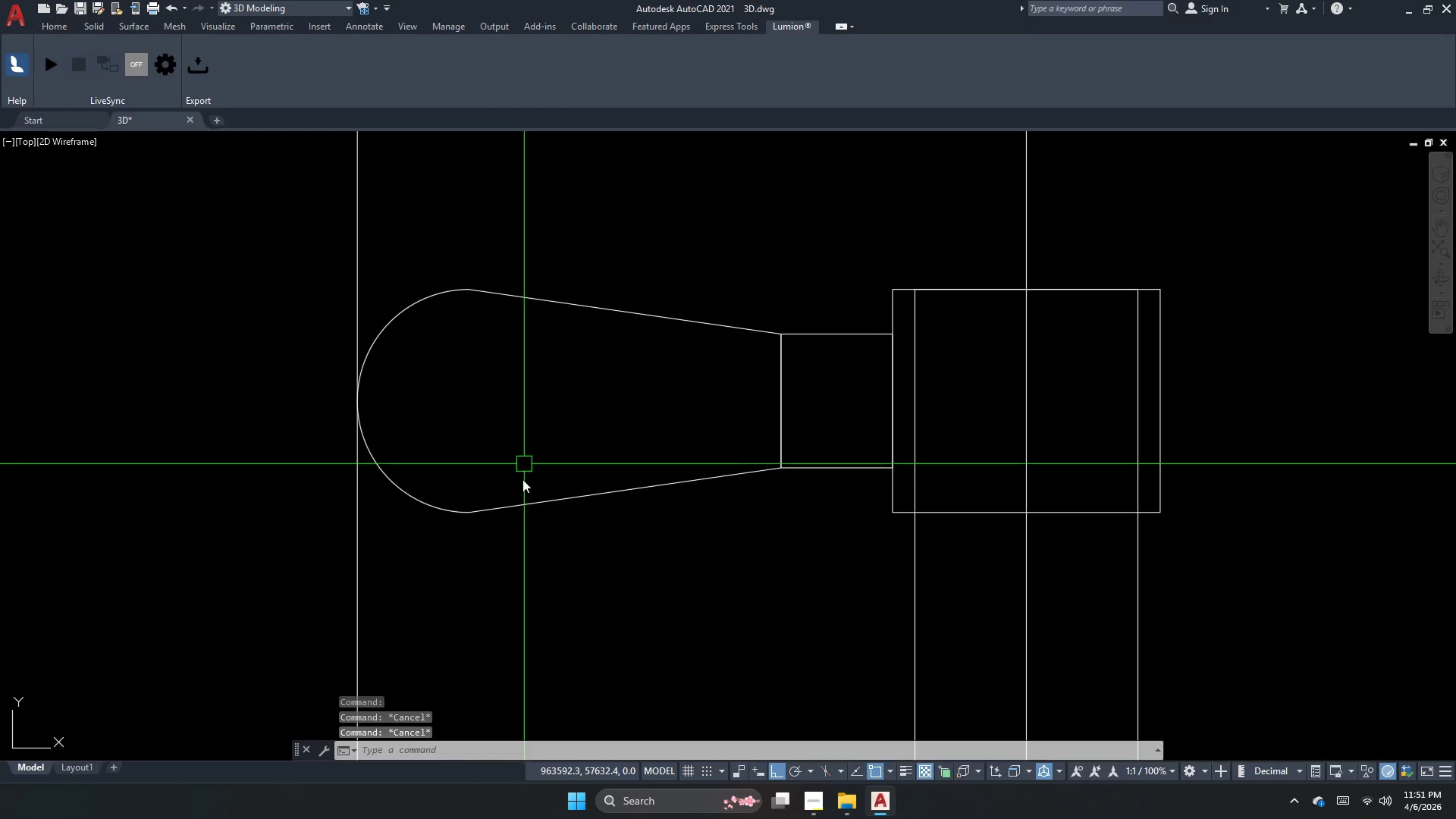 
key(Space)
 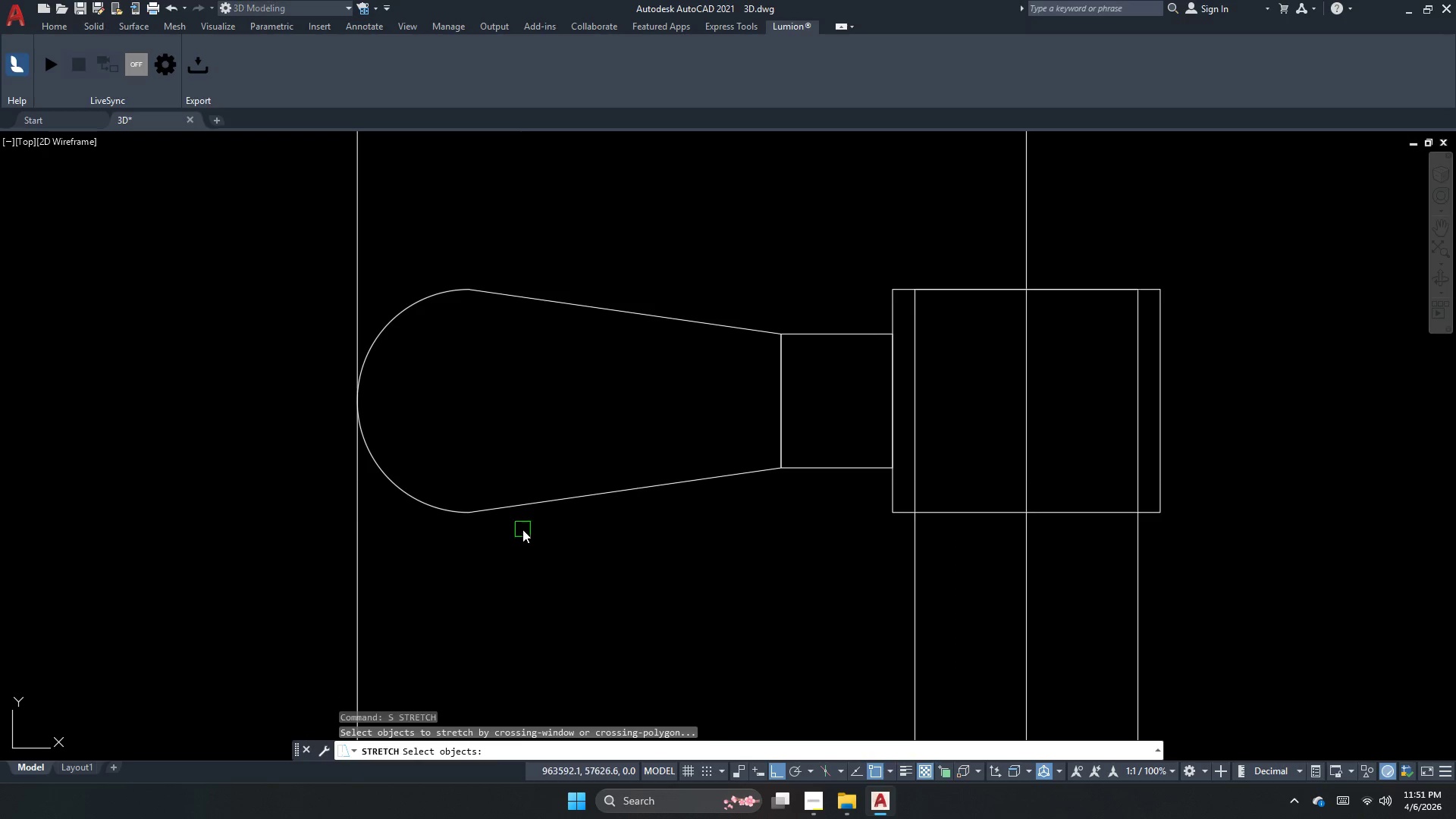 
left_click_drag(start_coordinate=[519, 535], to_coordinate=[507, 526])
 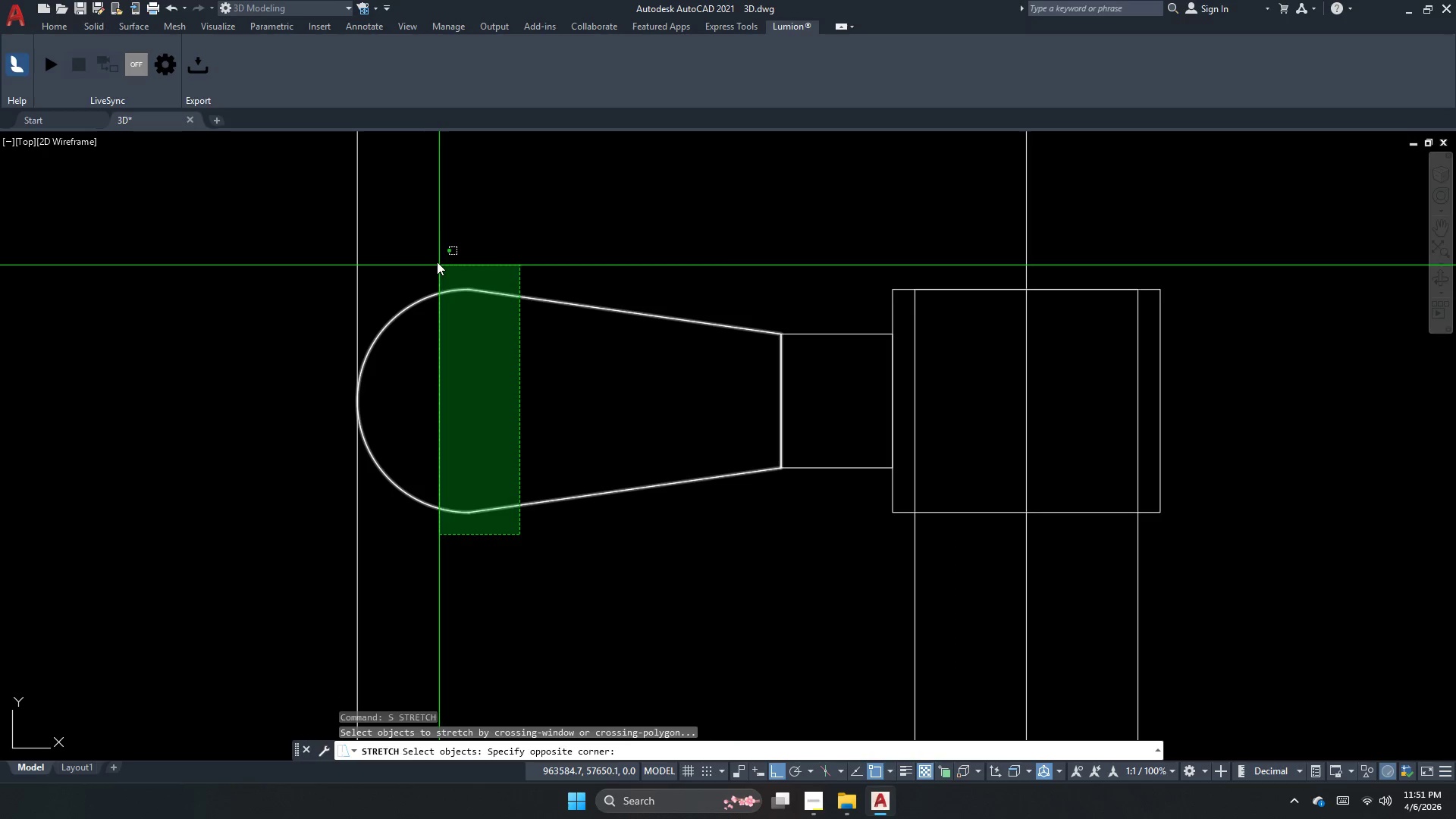 
left_click_drag(start_coordinate=[435, 249], to_coordinate=[480, 290])
 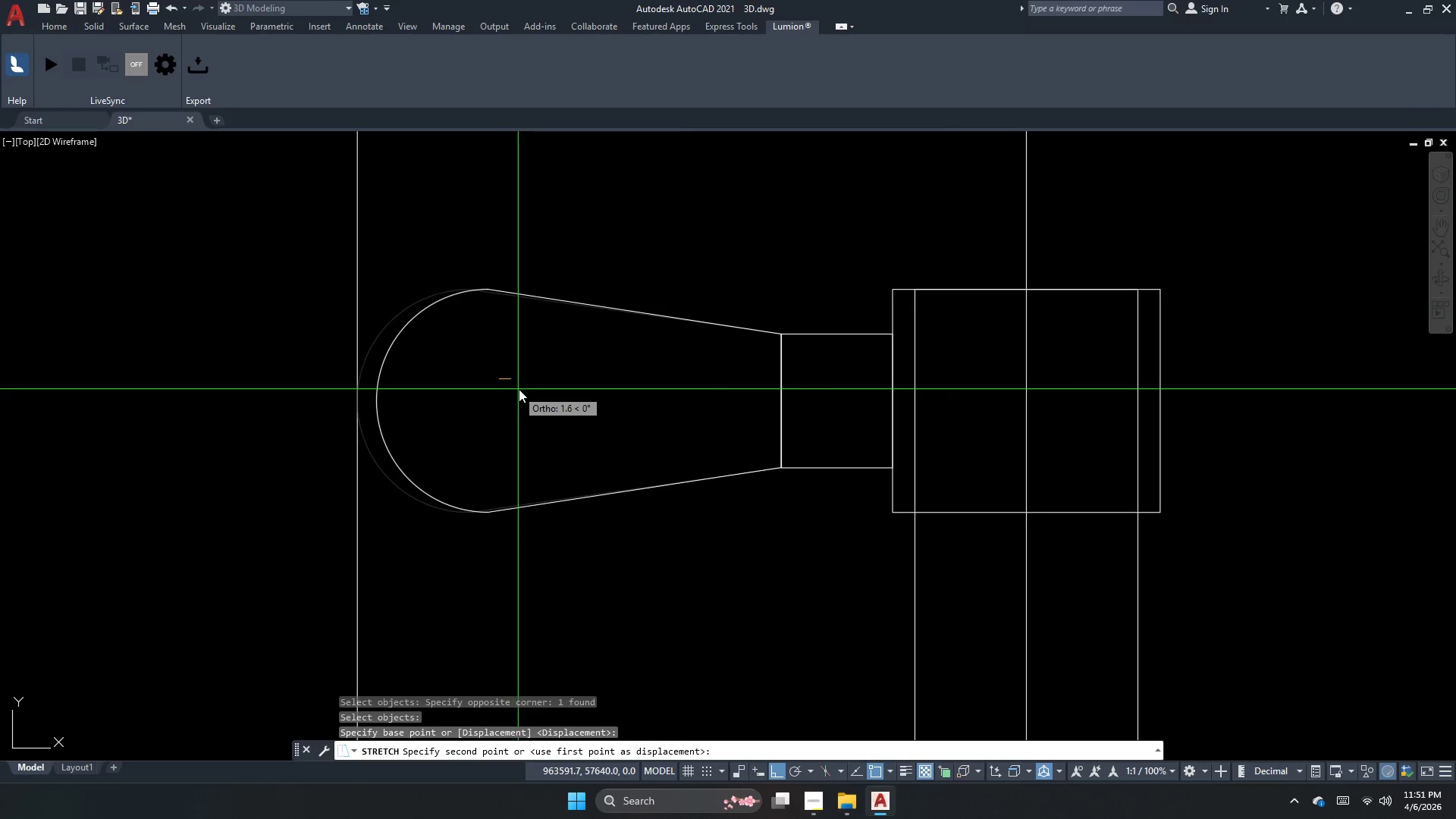 
key(Space)
 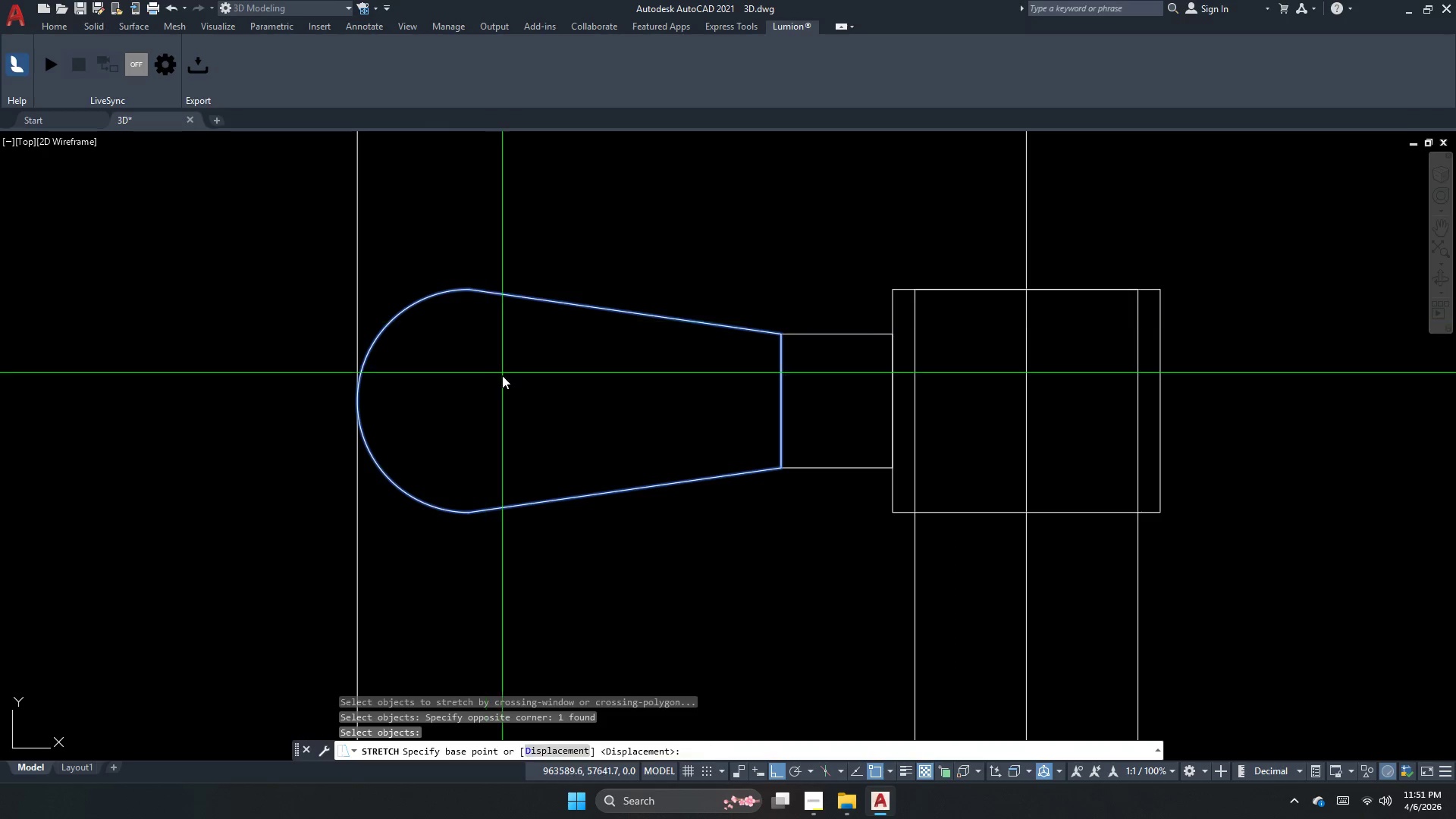 
left_click_drag(start_coordinate=[499, 379], to_coordinate=[507, 385])
 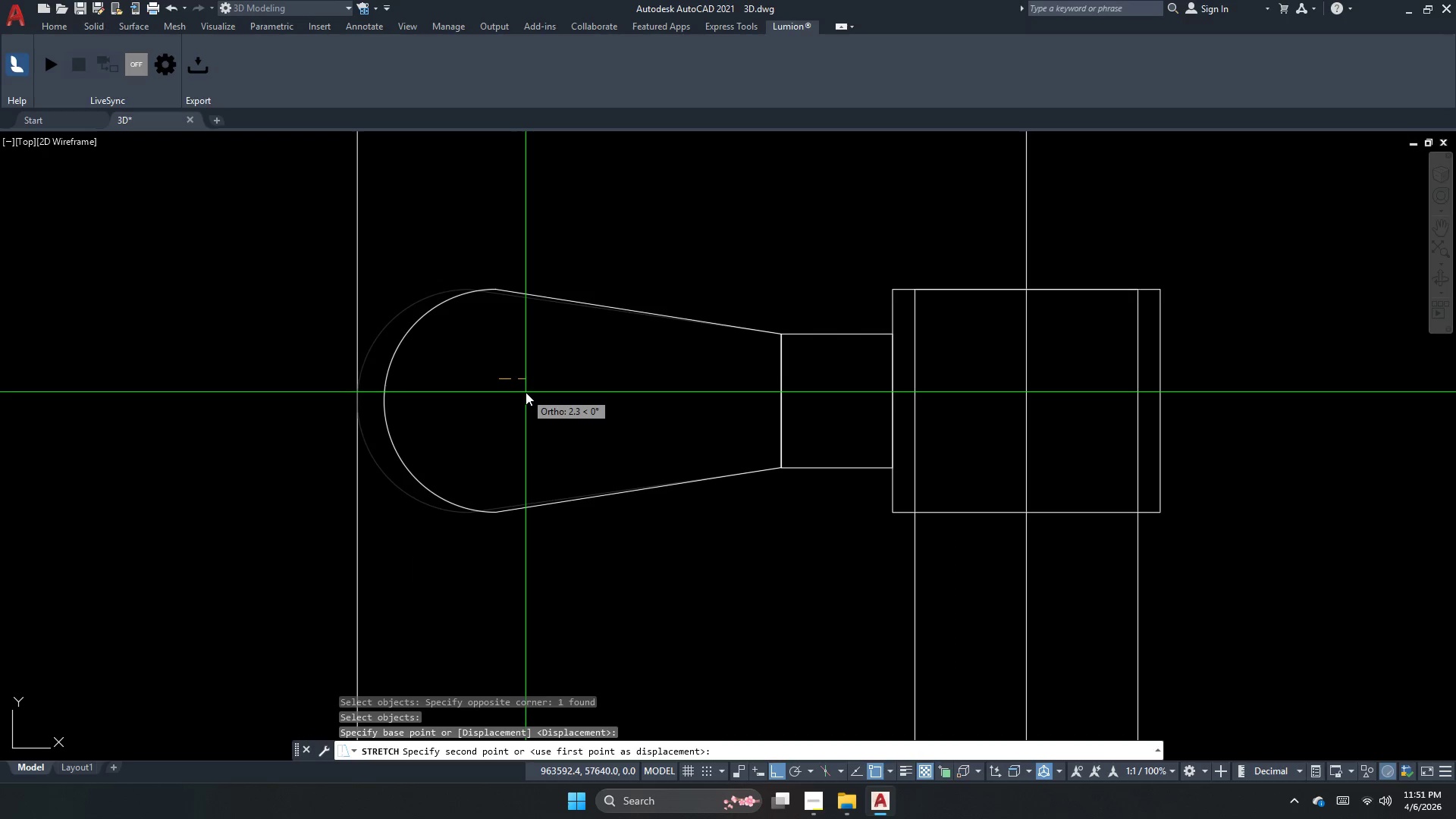 
key(Escape)
 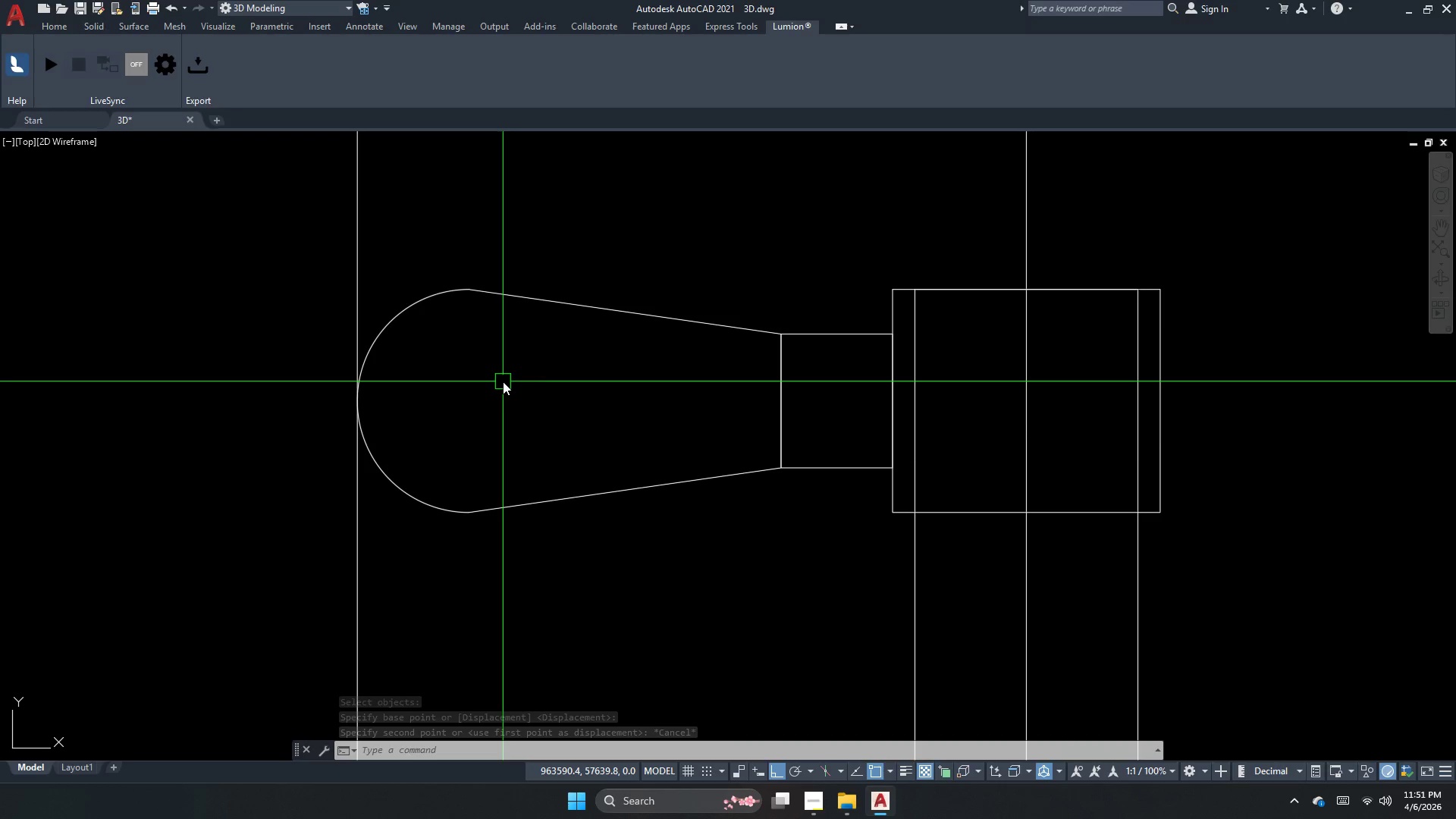 
wait(6.53)
 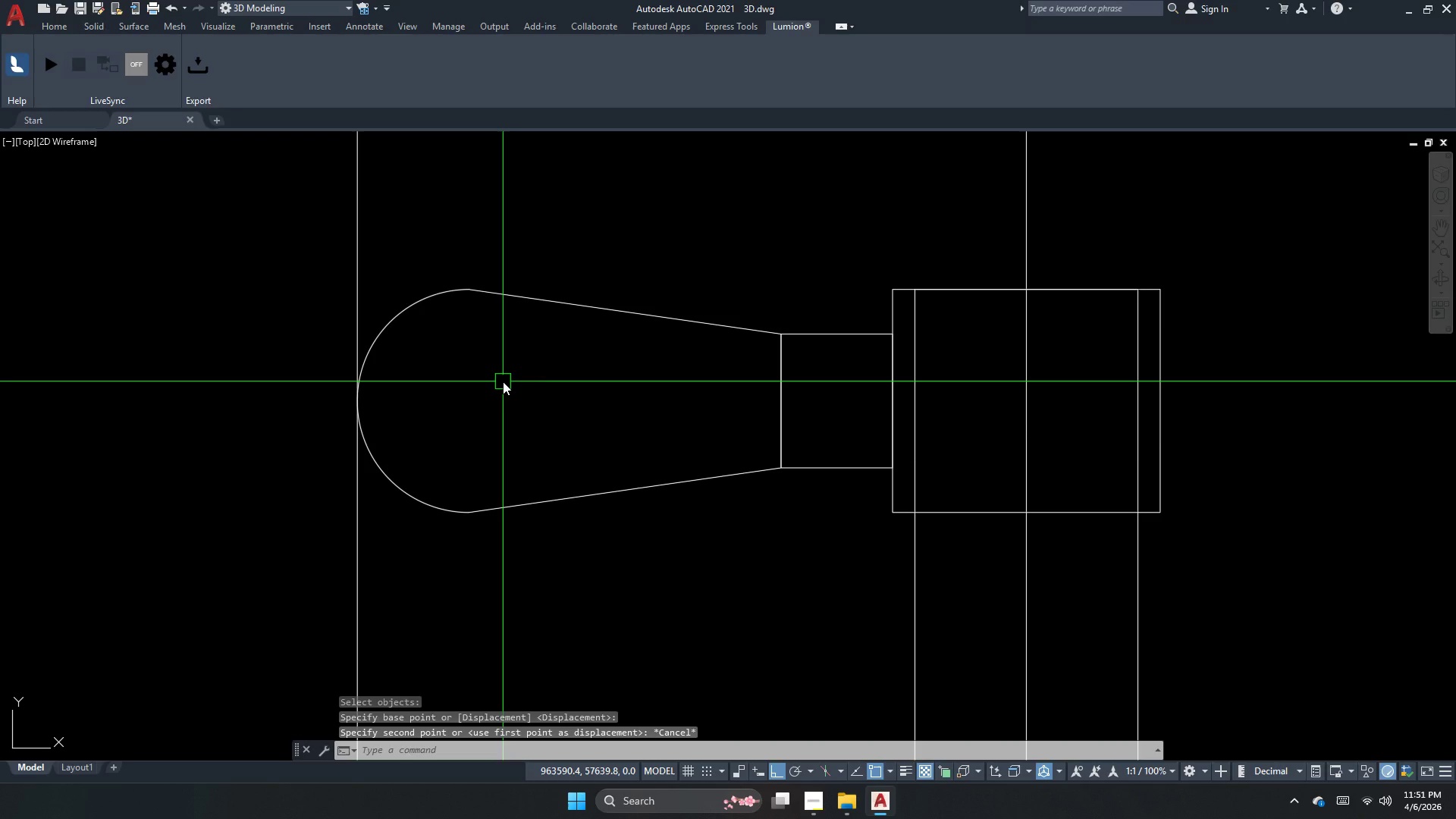 
left_click_drag(start_coordinate=[564, 243], to_coordinate=[488, 380])
 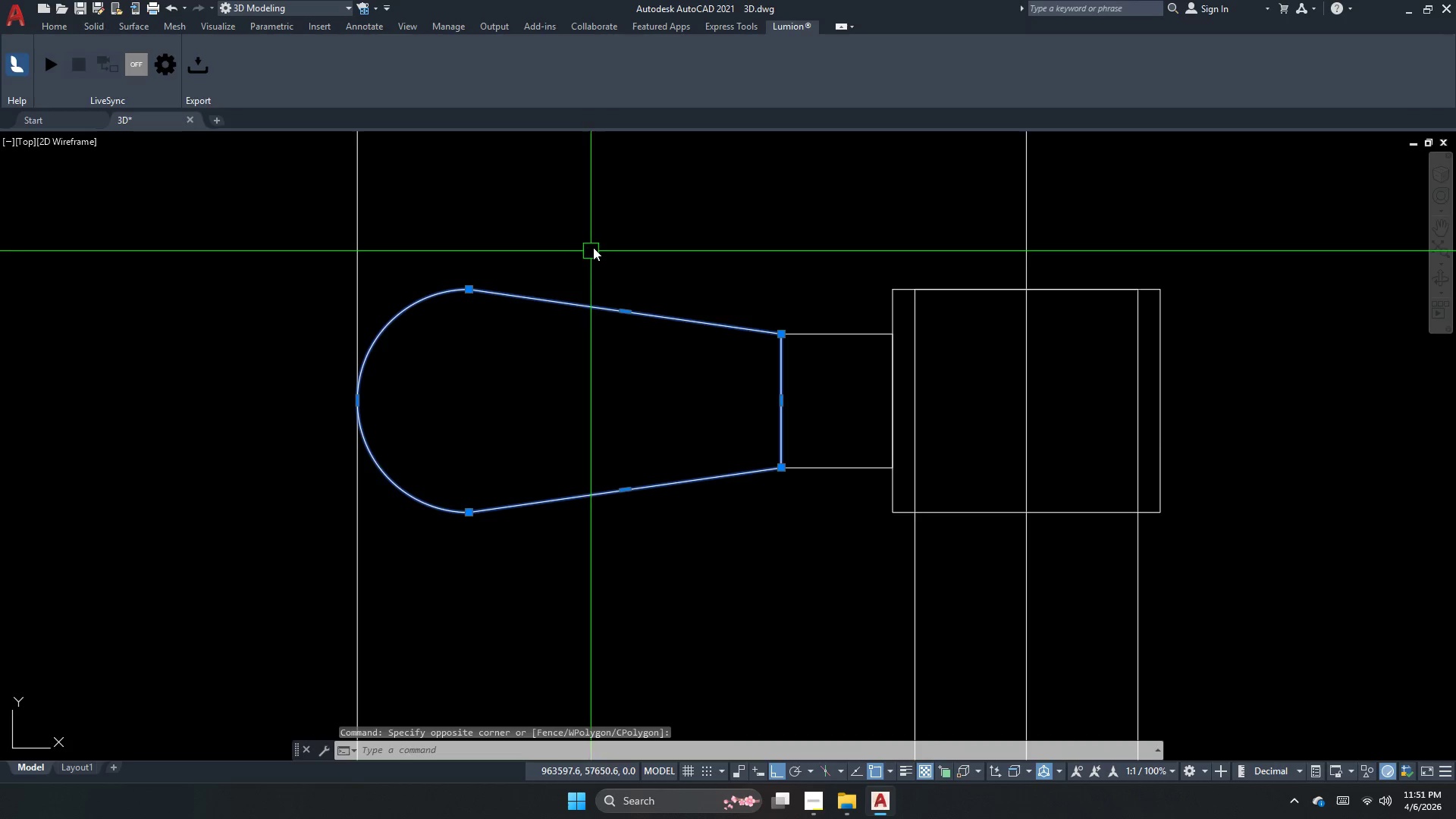 
key(Escape)
 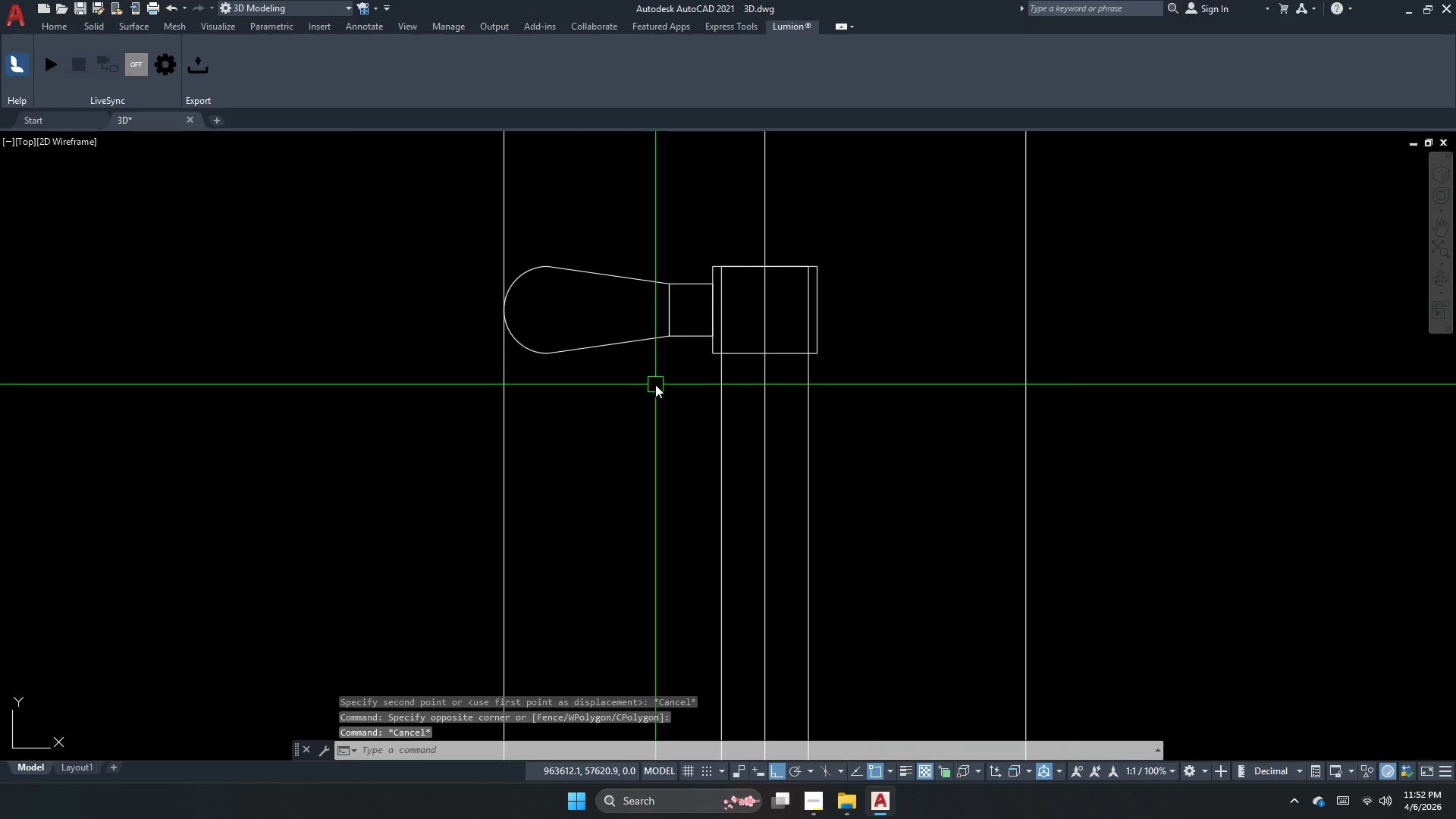 
scroll: coordinate [667, 381], scroll_direction: down, amount: 4.0
 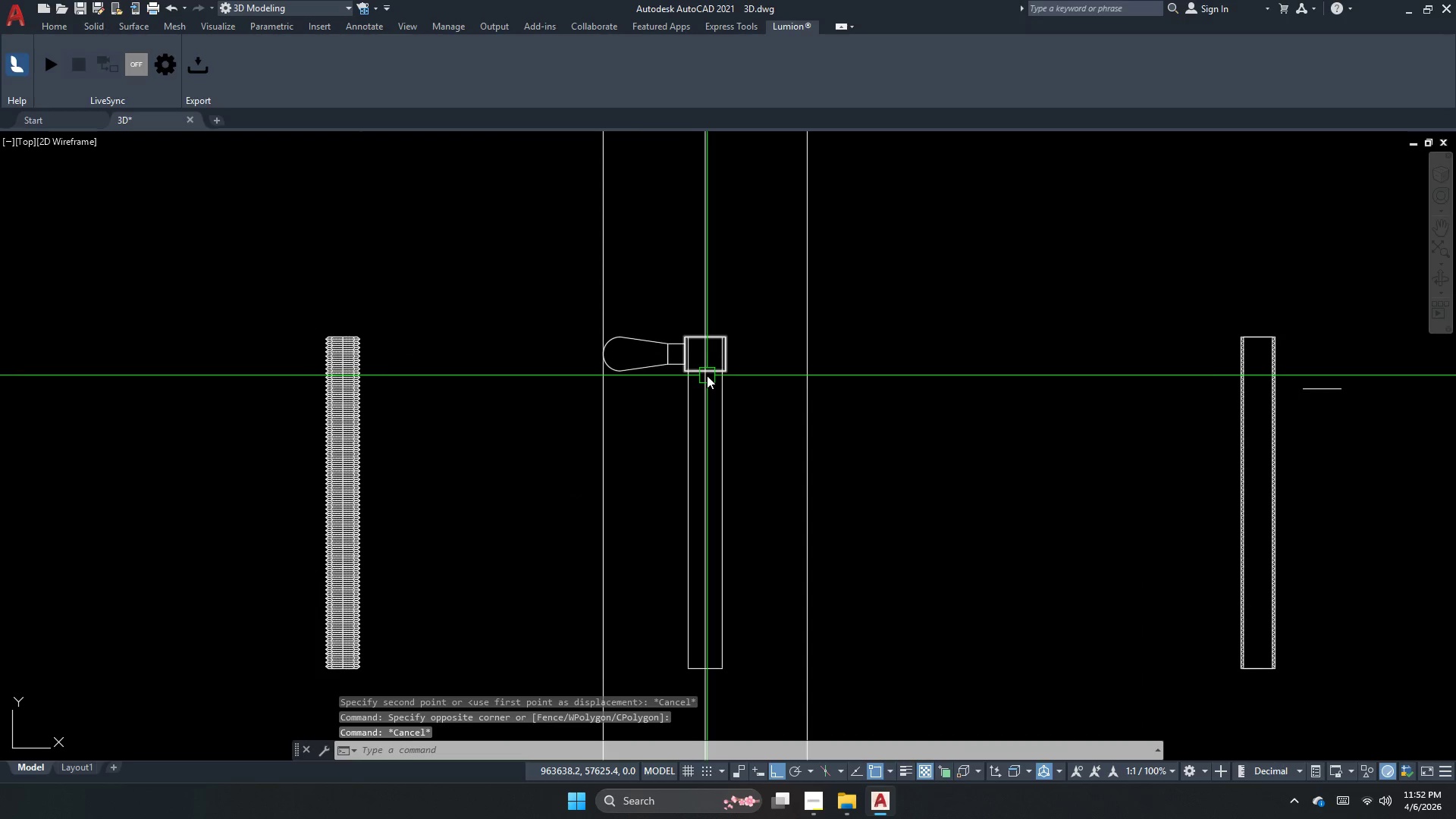 
key(Escape)
 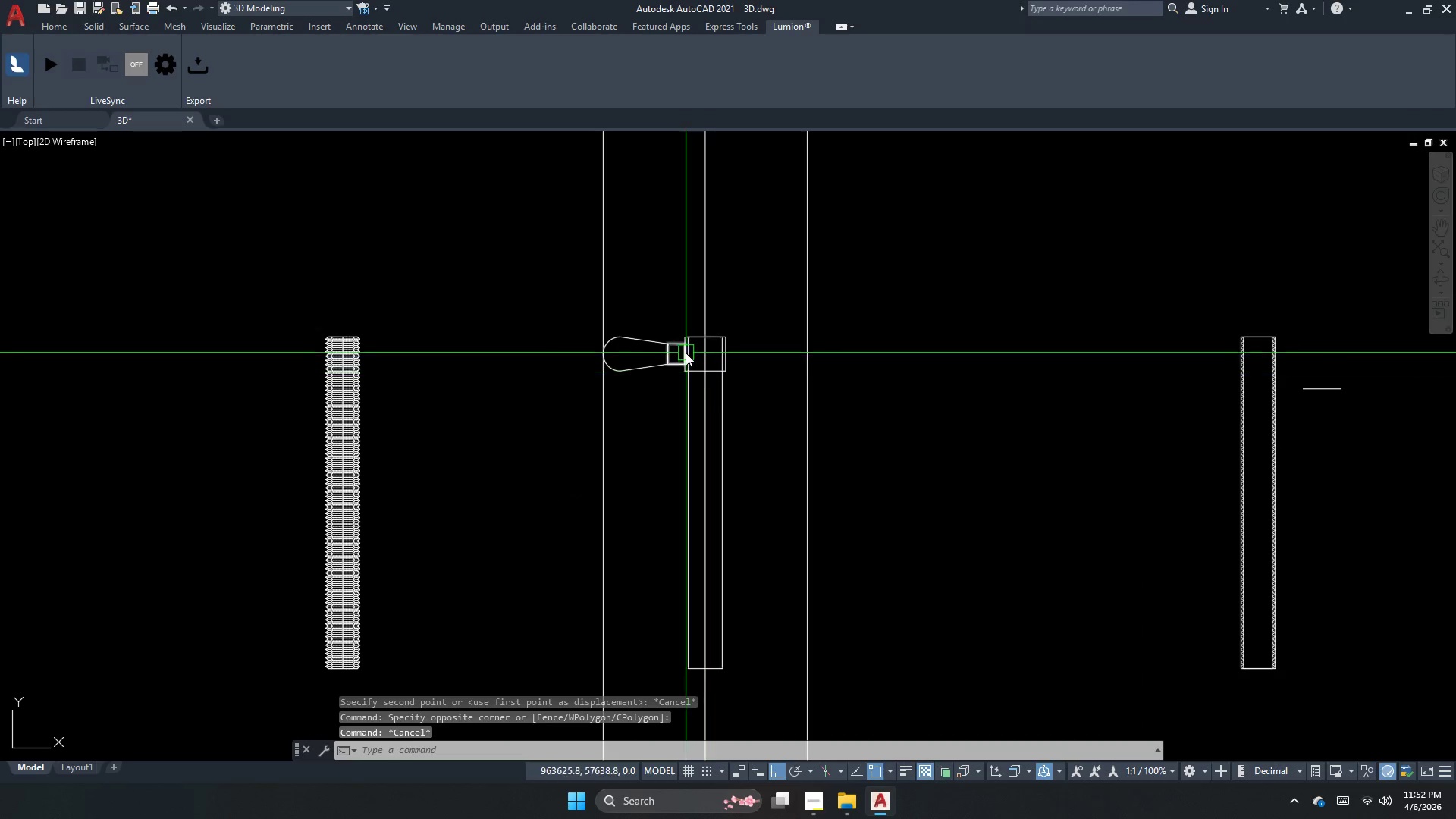 
left_click([655, 348])
 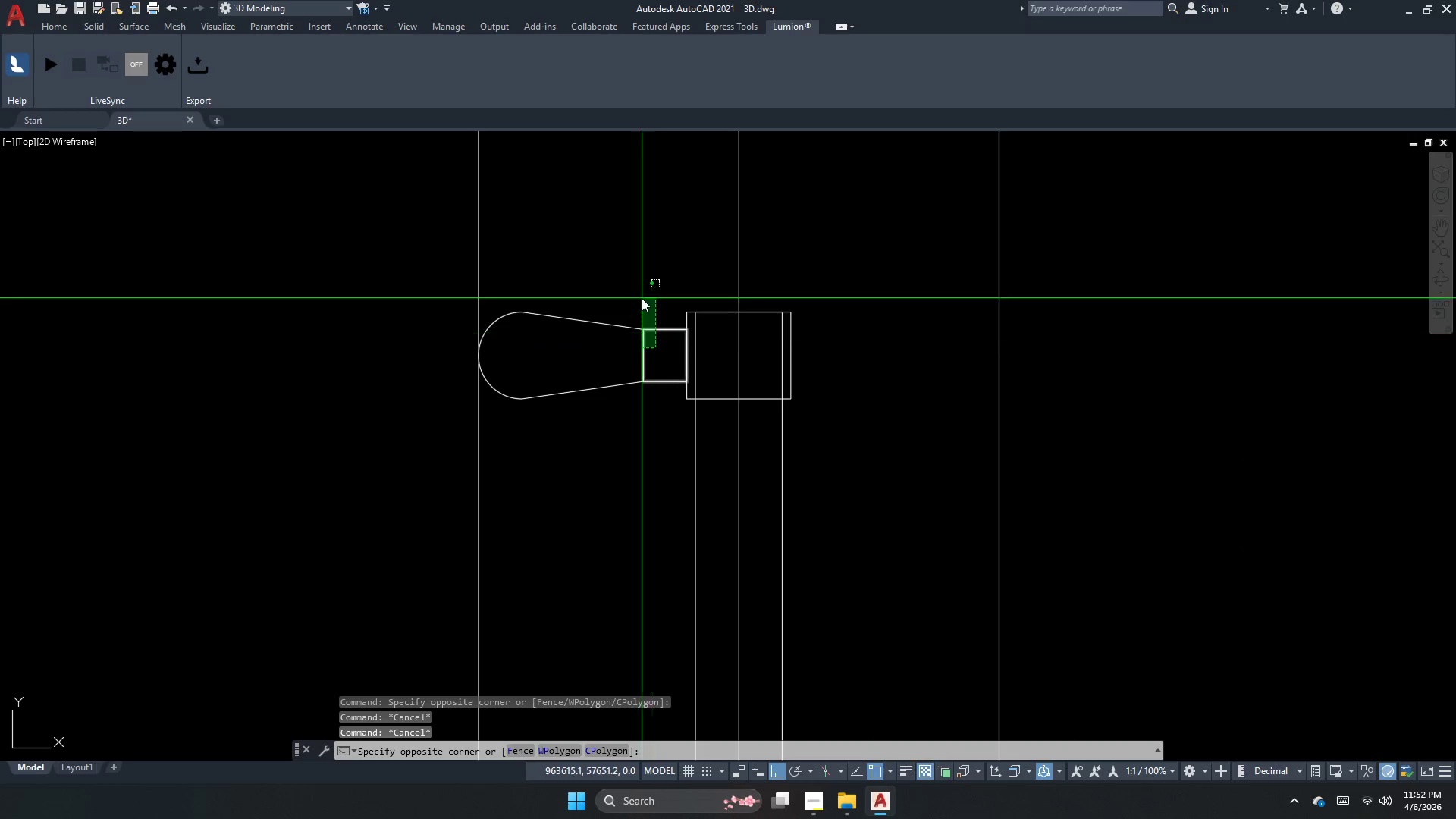 
scroll: coordinate [676, 353], scroll_direction: up, amount: 2.0
 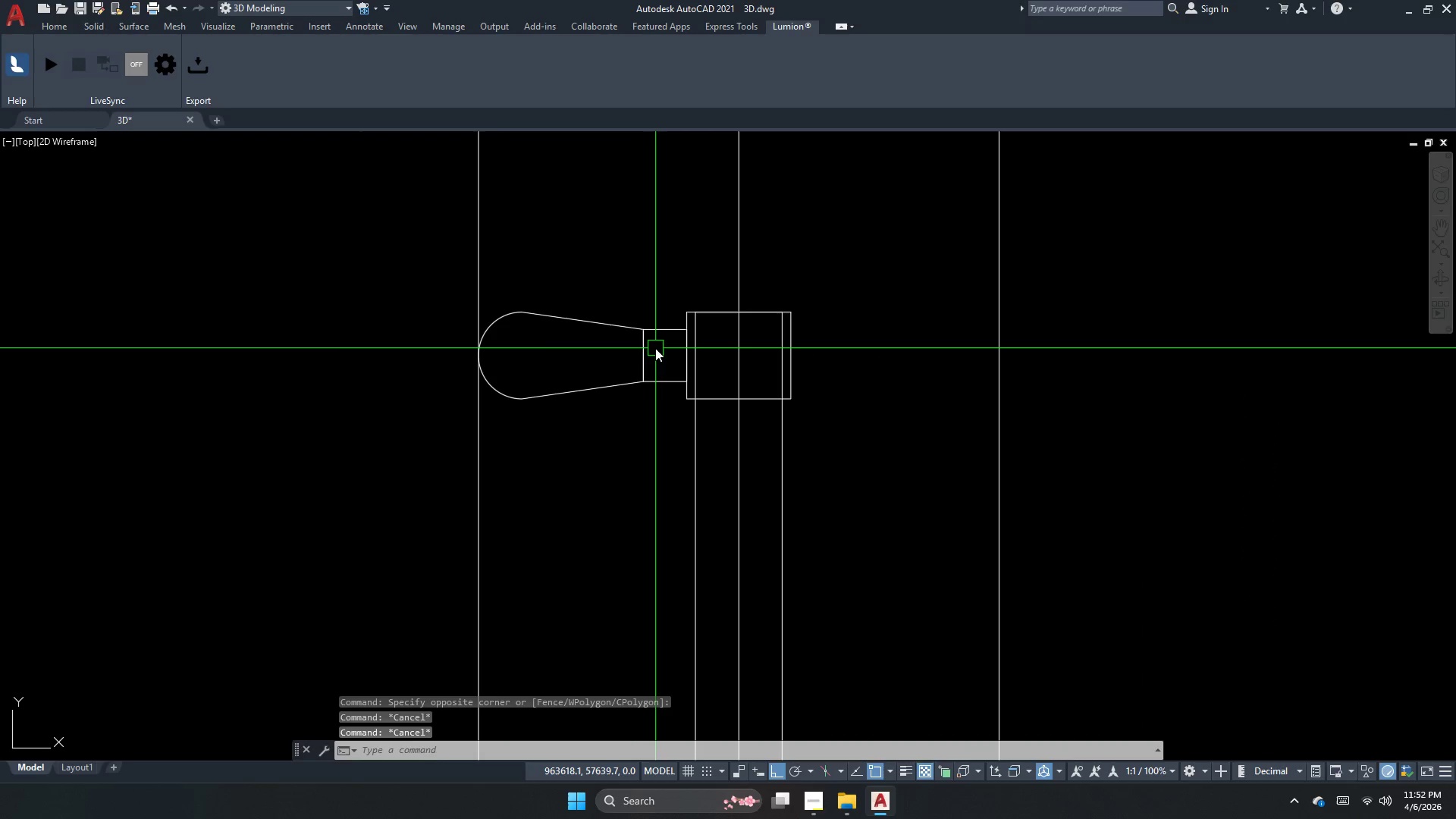 
double_click([642, 298])
 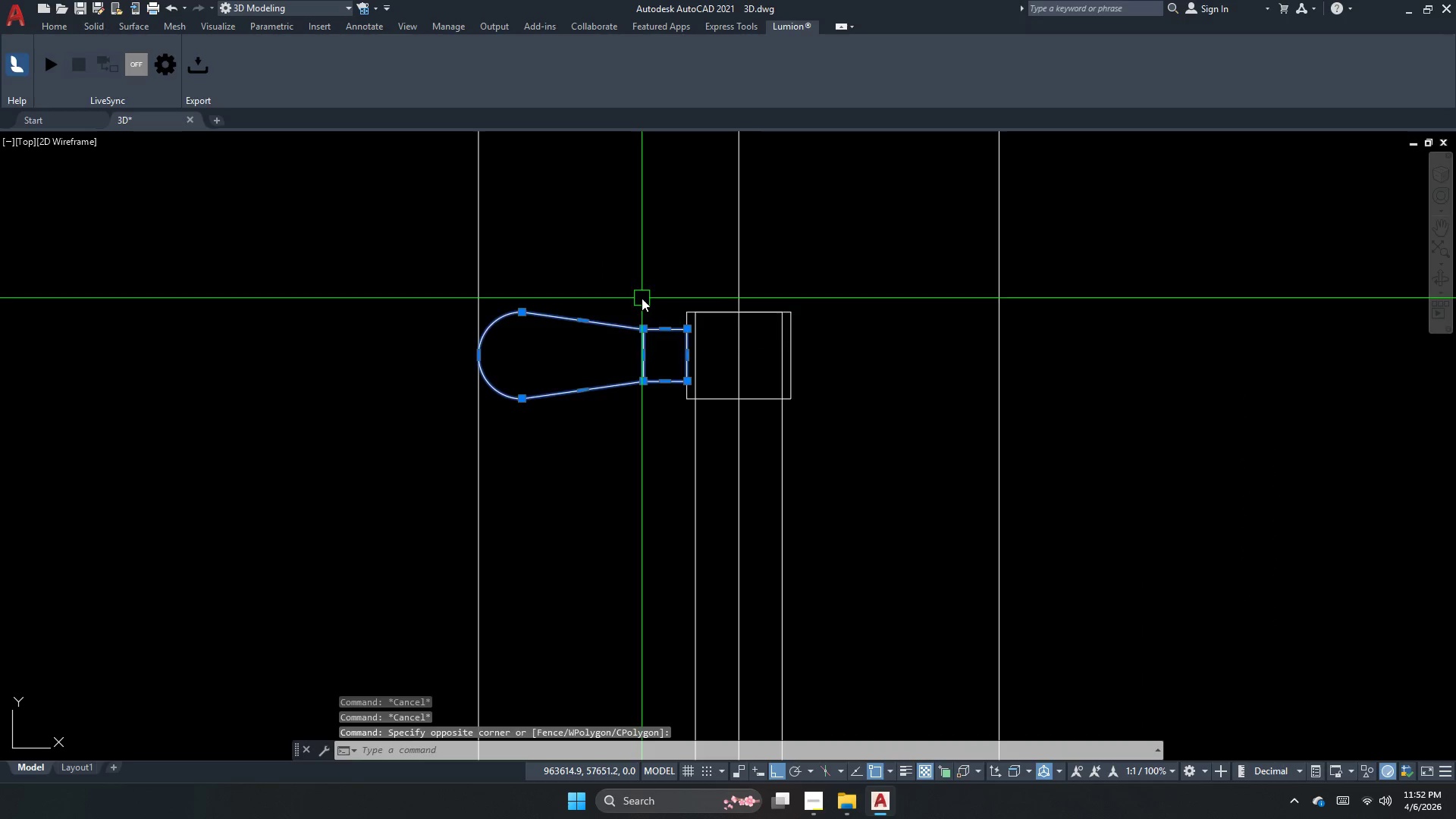 
key(Escape)
 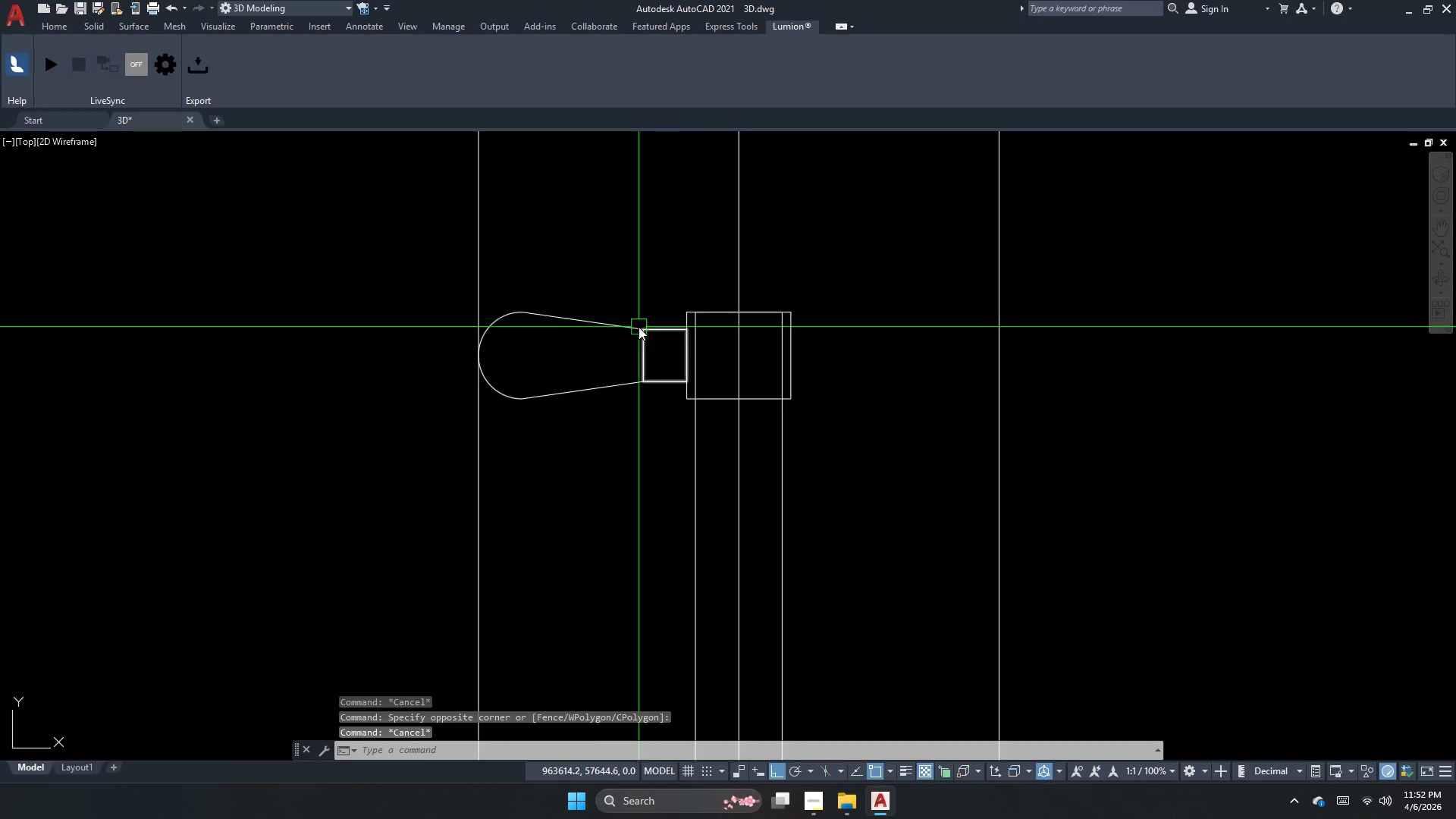 
key(Escape)
 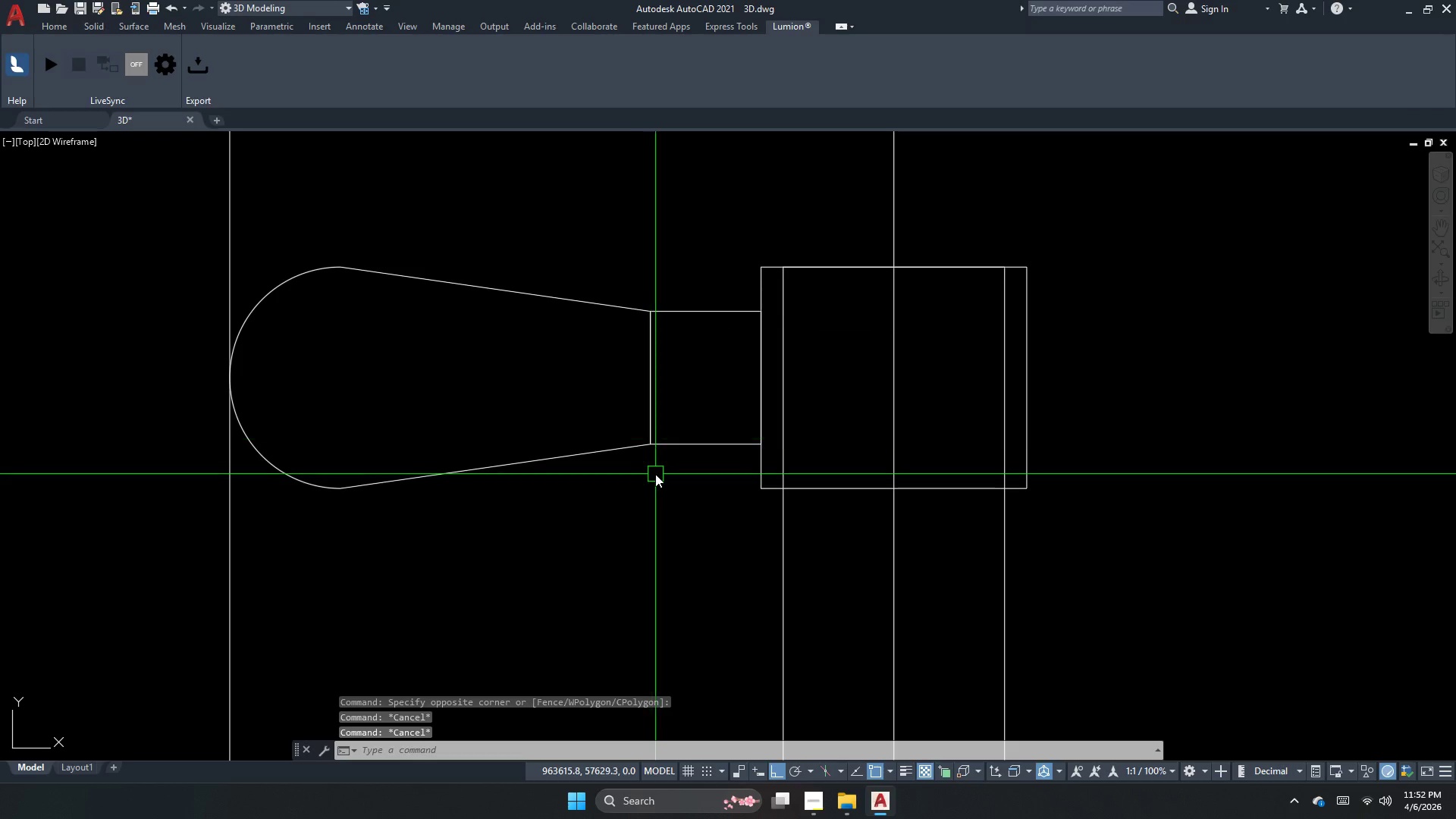 
scroll: coordinate [637, 345], scroll_direction: up, amount: 2.0
 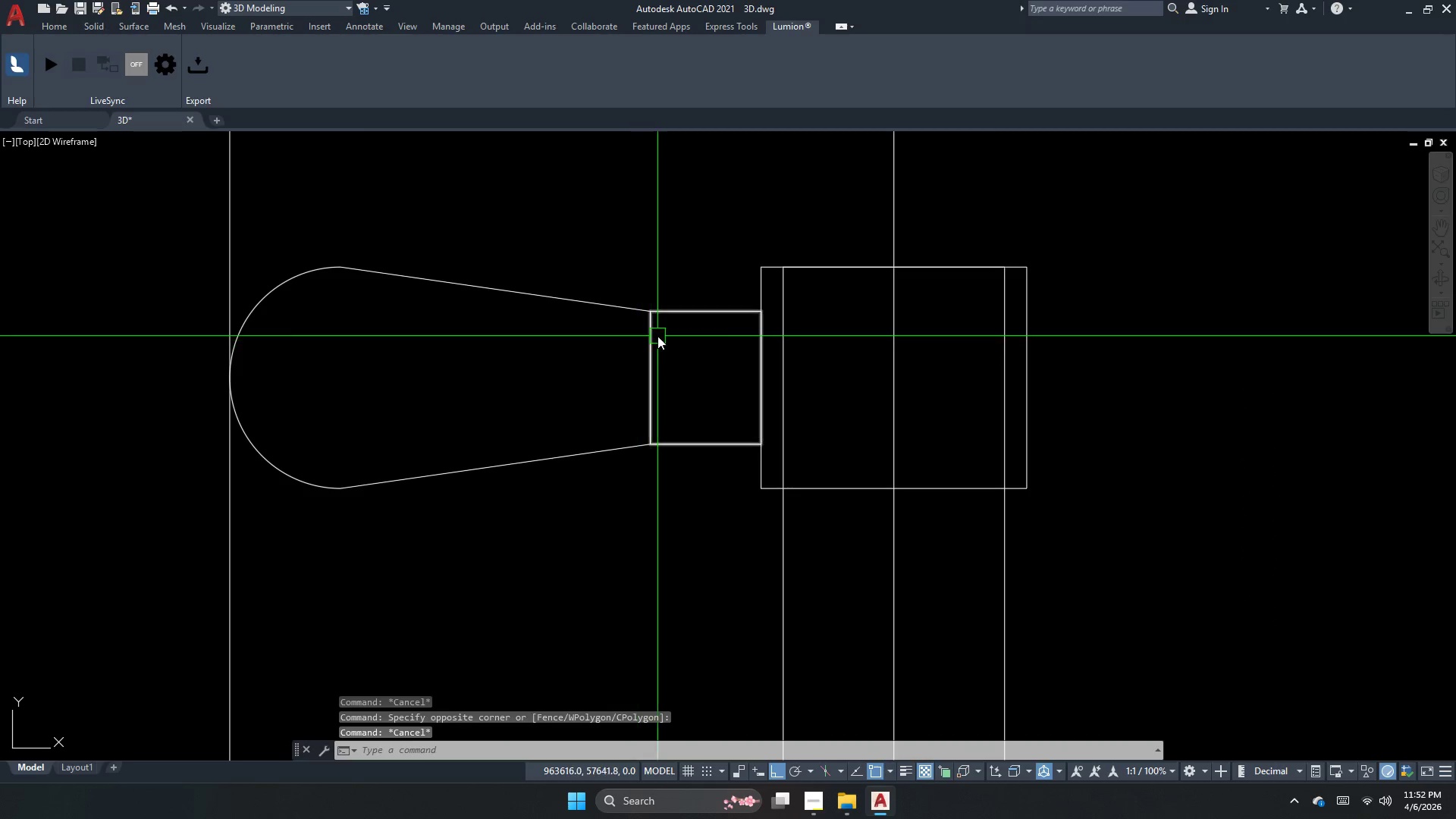 
type(s  )
key(Escape)
key(Escape)
type(dli)
 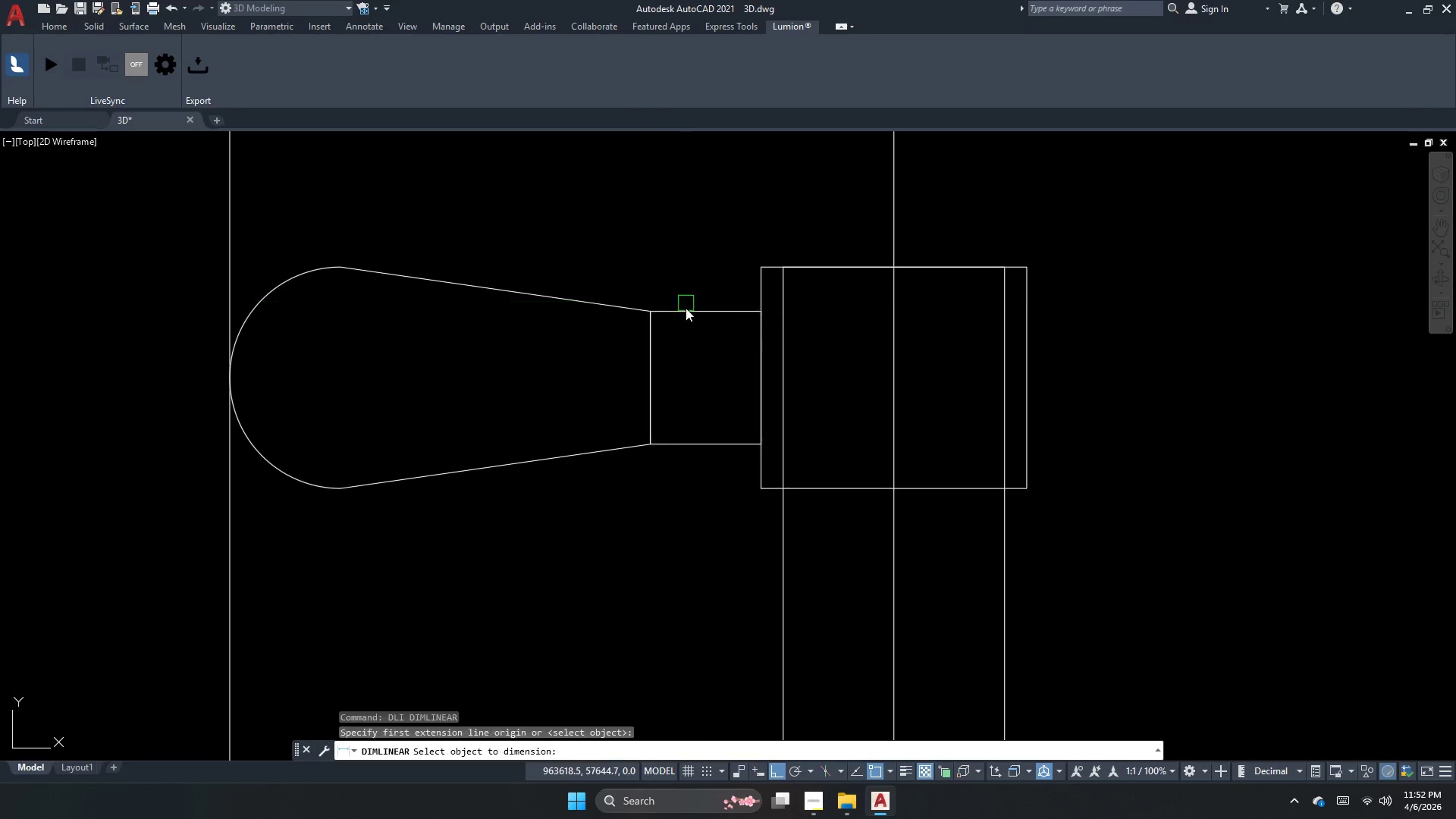 
left_click_drag(start_coordinate=[698, 494], to_coordinate=[696, 406])
 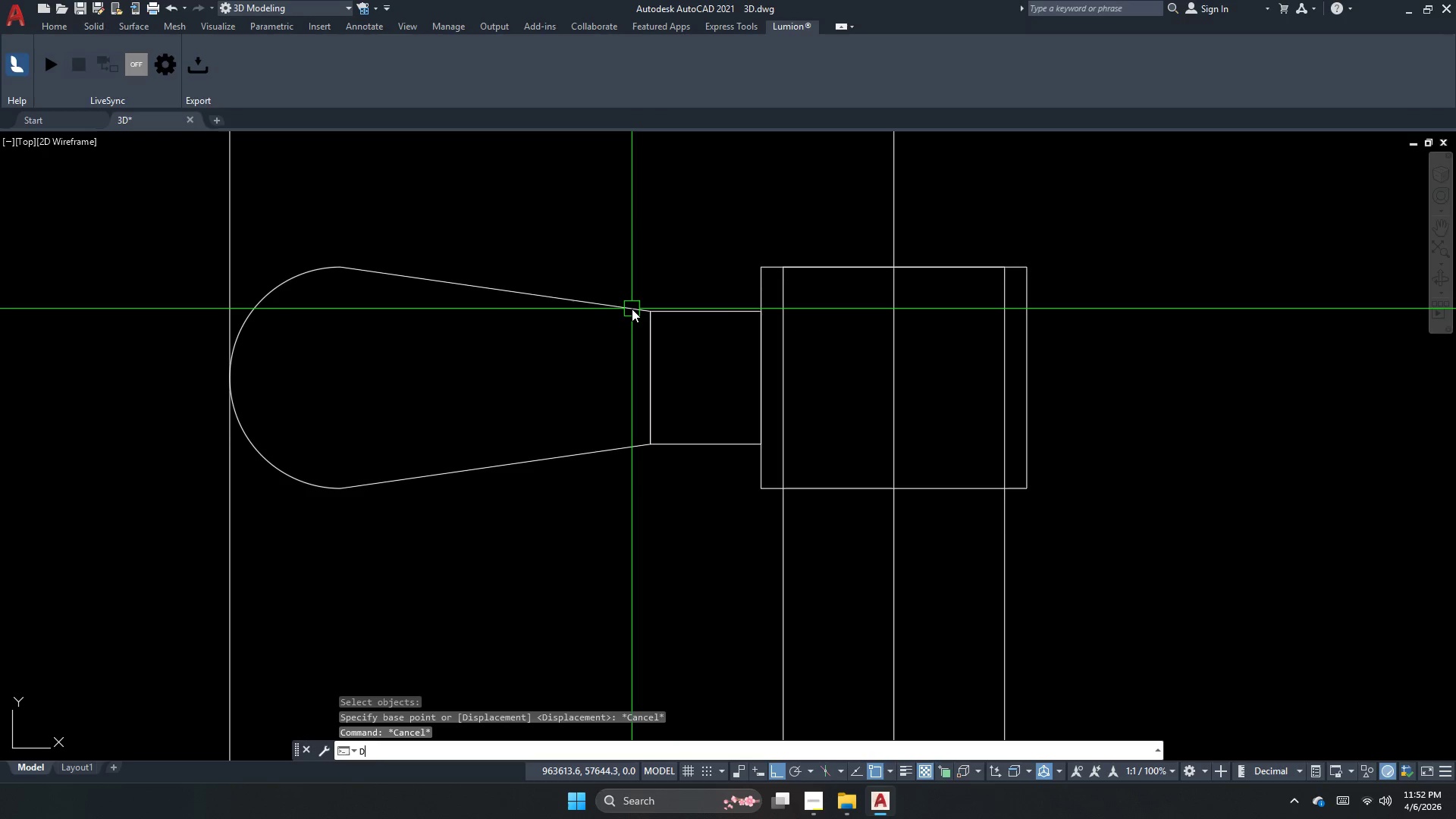 
key(Space)
 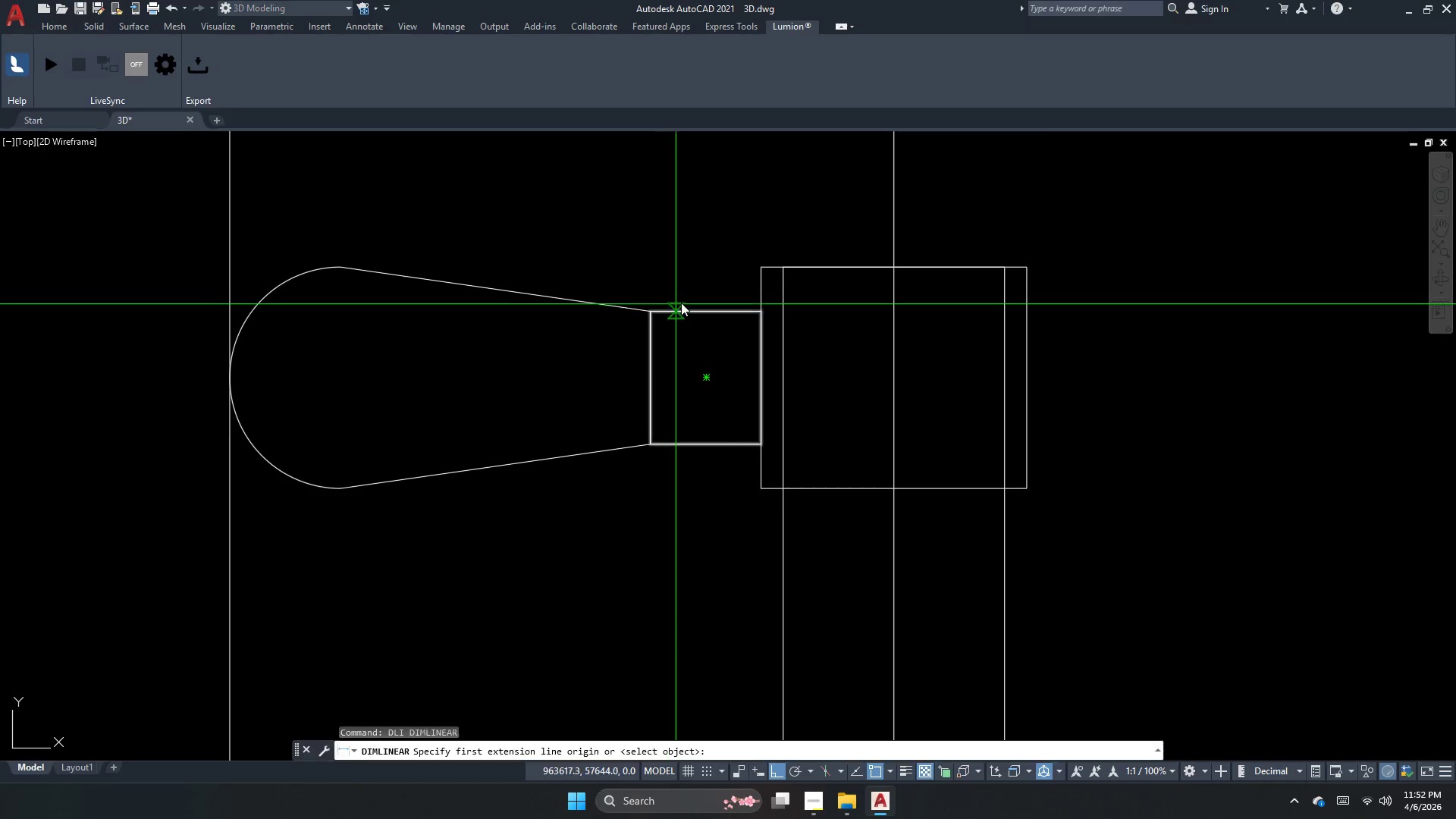 
key(Space)
 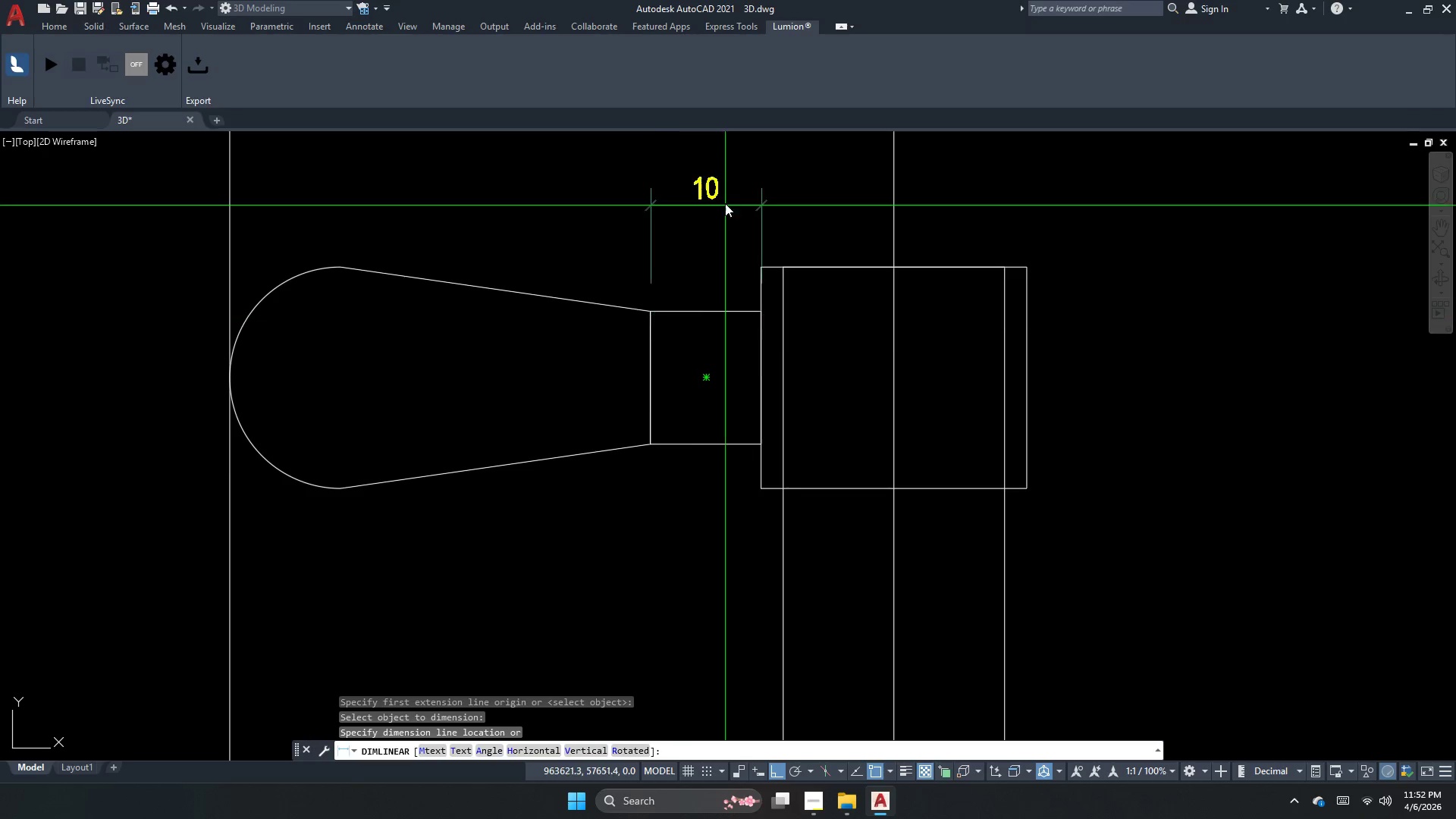 
key(Escape)
 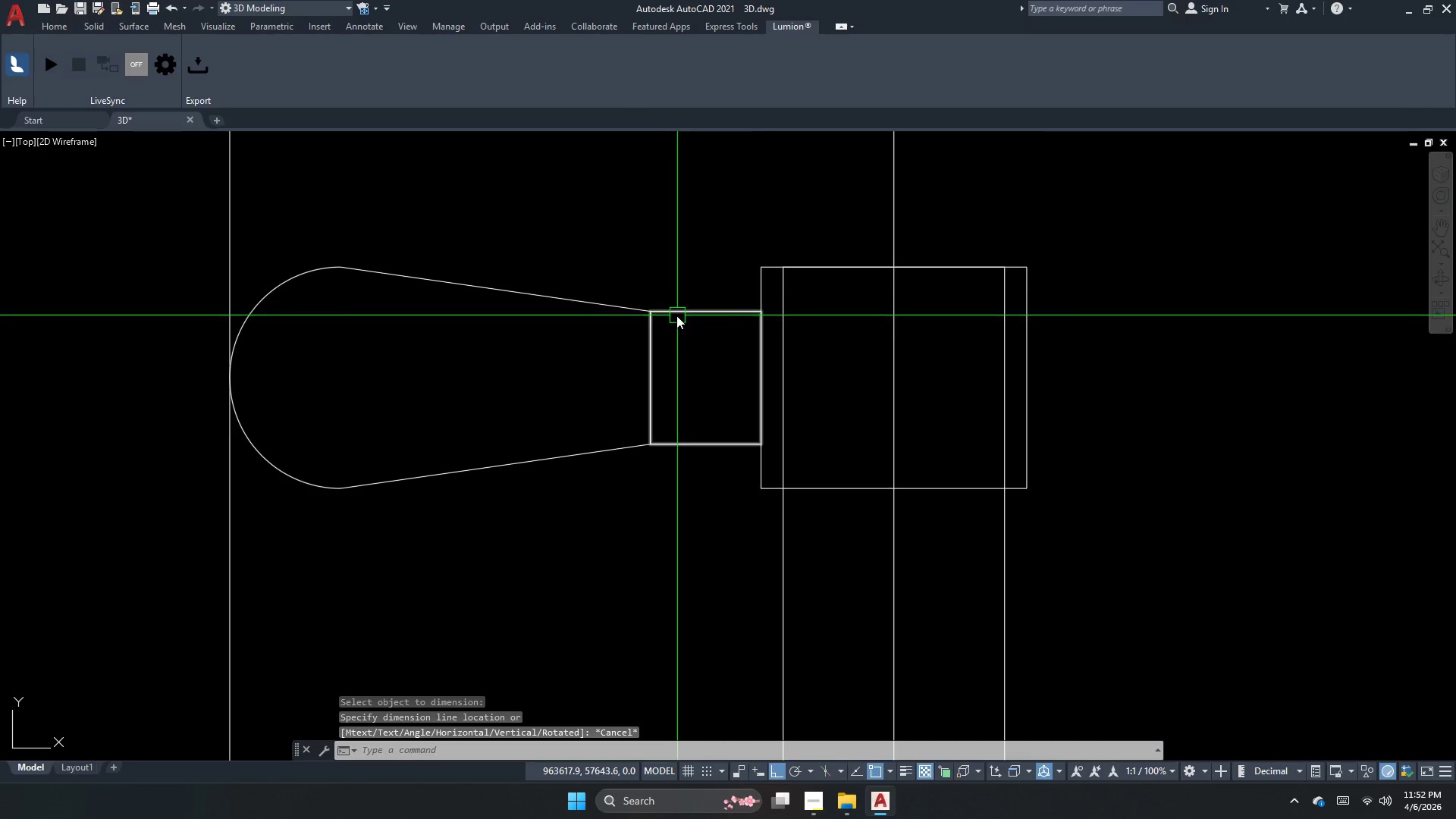 
key(S)
 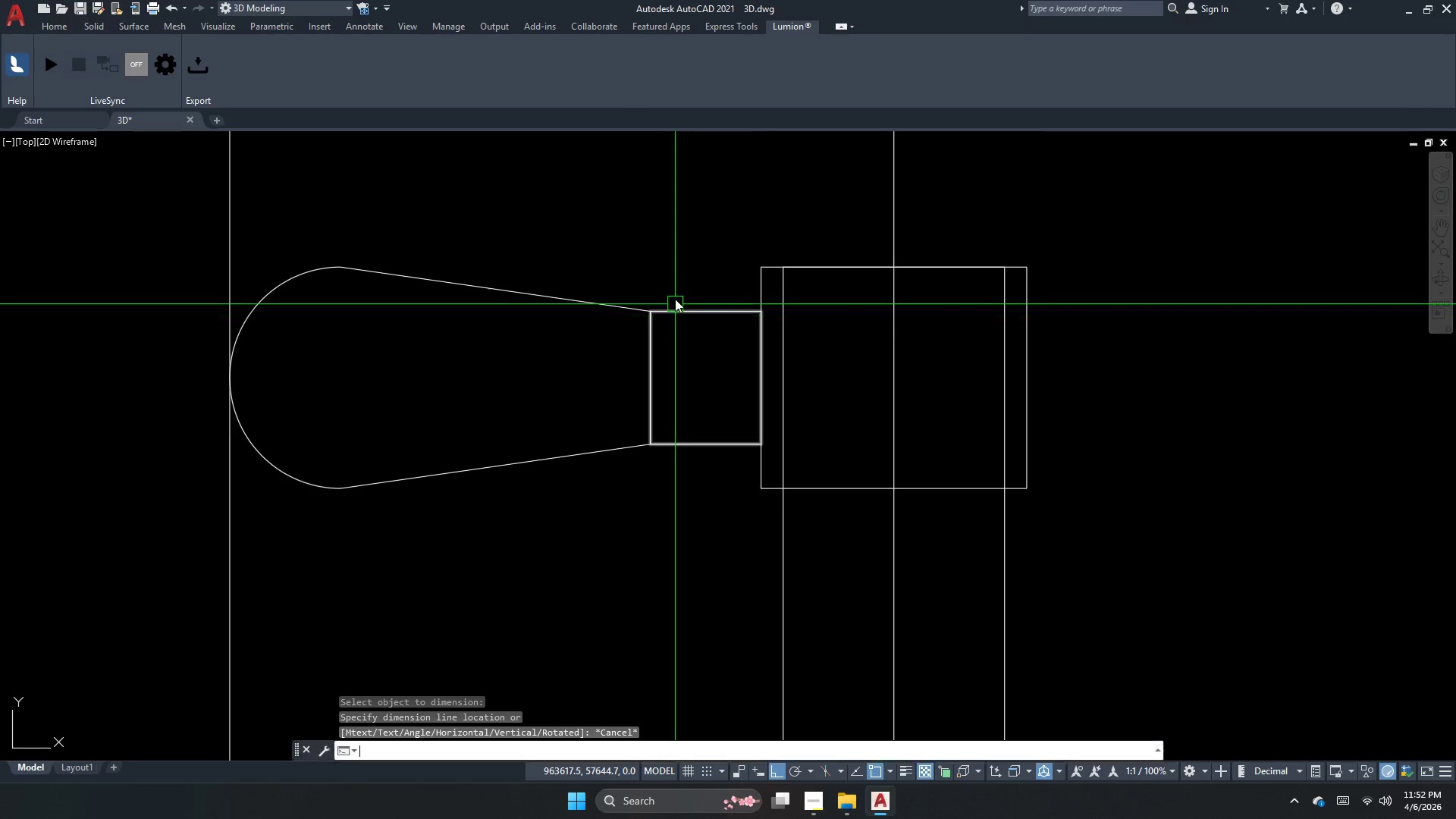 
key(Space)
 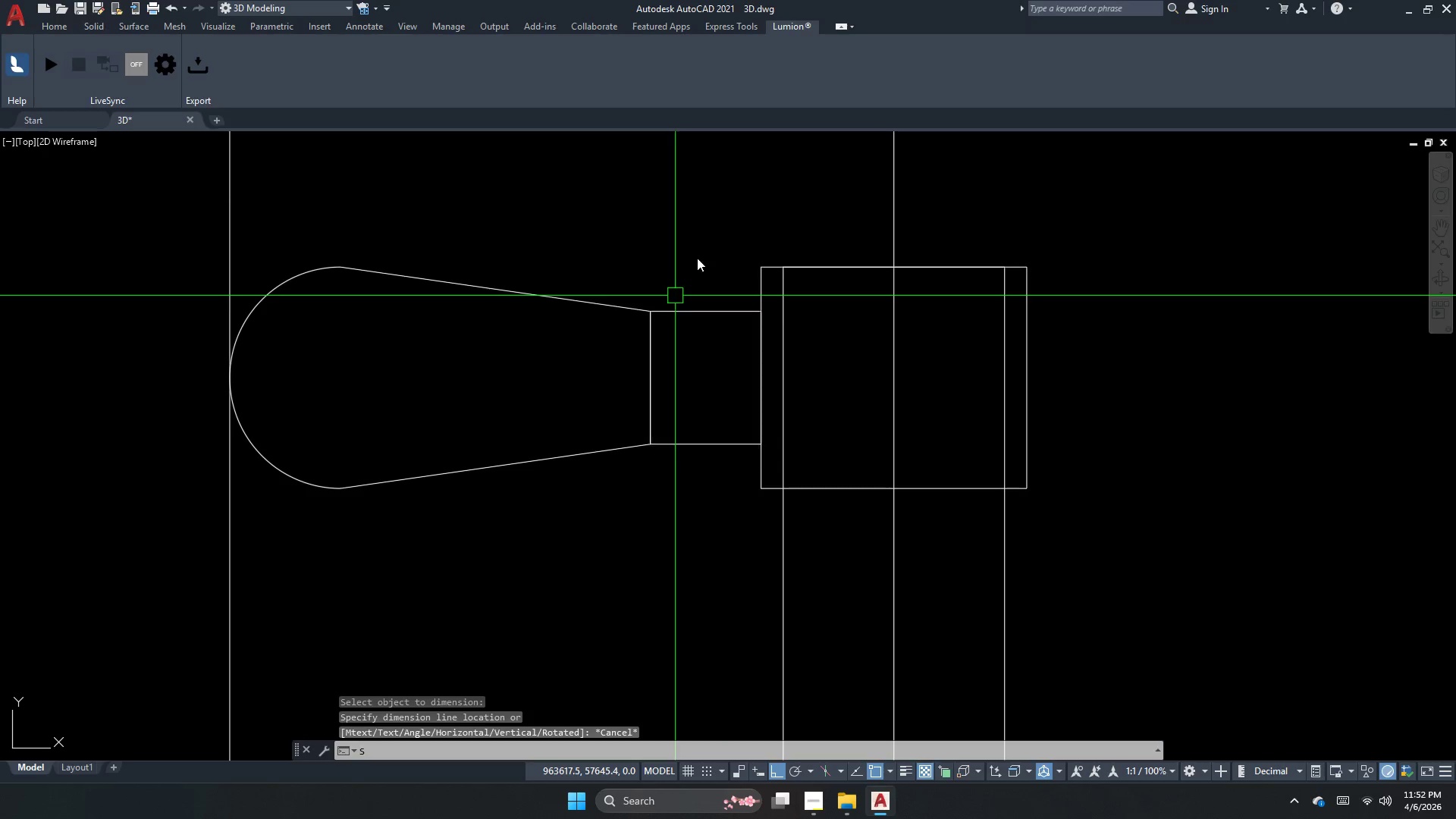 
left_click_drag(start_coordinate=[694, 255], to_coordinate=[645, 384])
 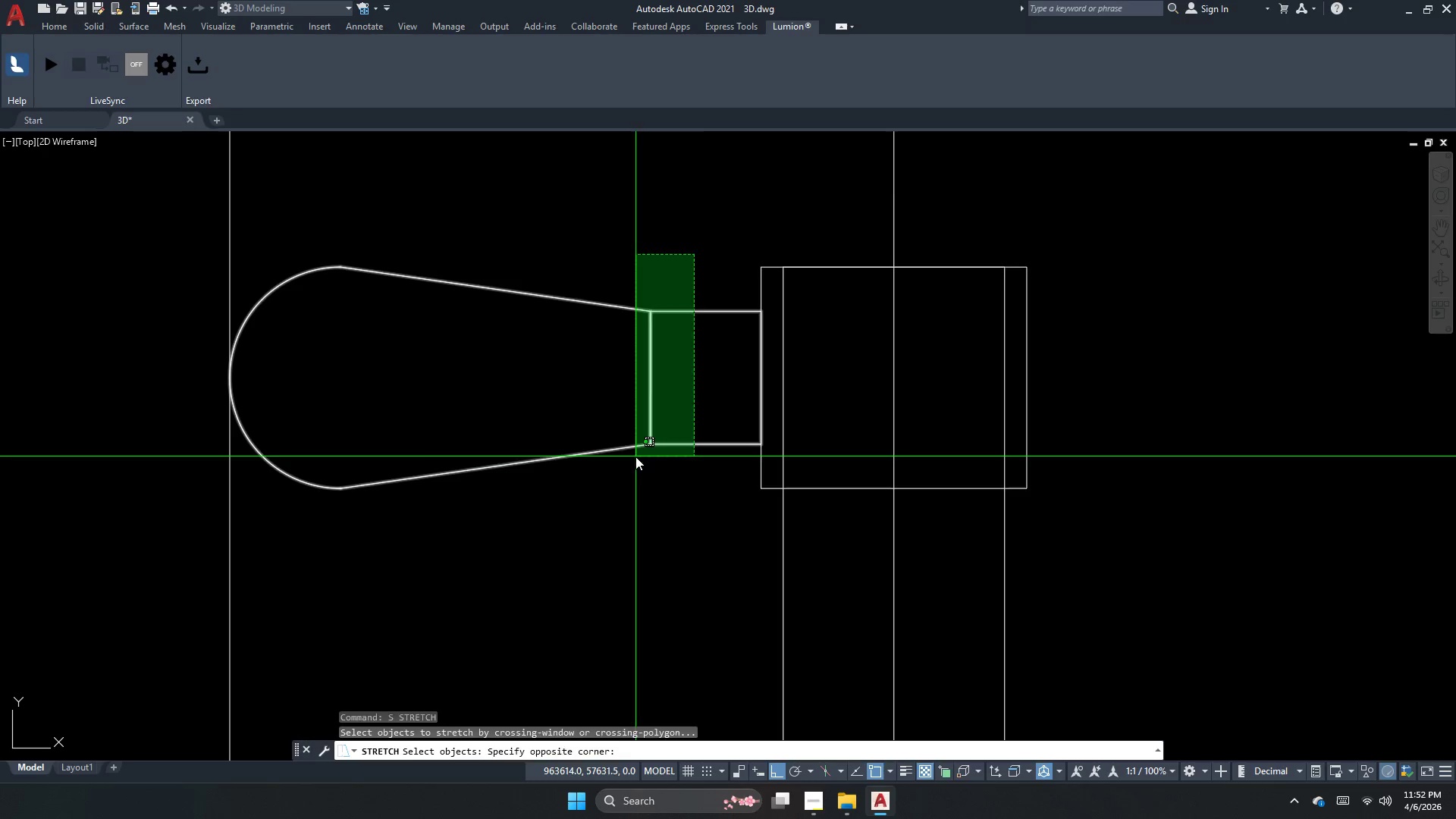 
left_click_drag(start_coordinate=[634, 467], to_coordinate=[618, 510])
 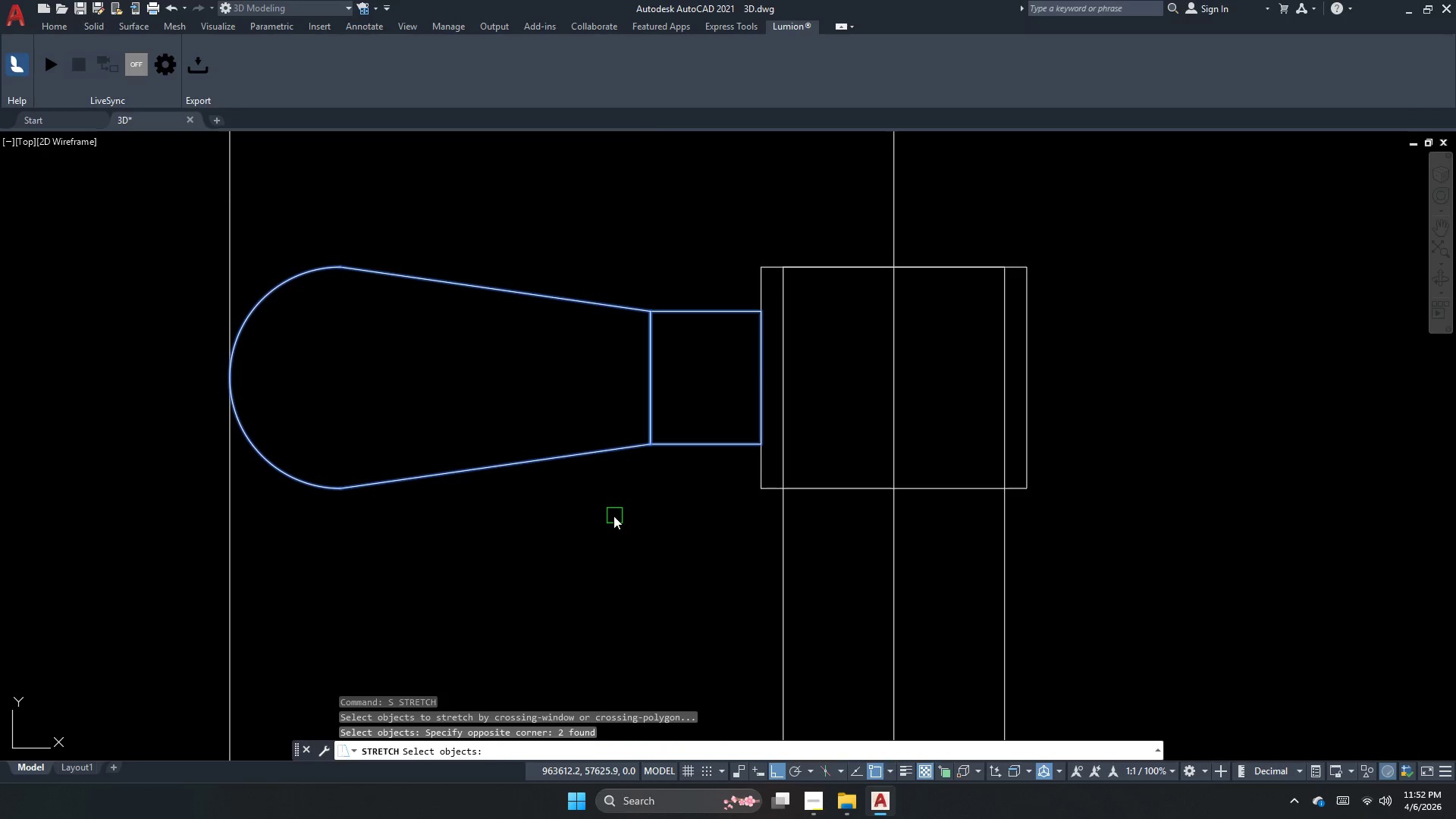 
key(Space)
 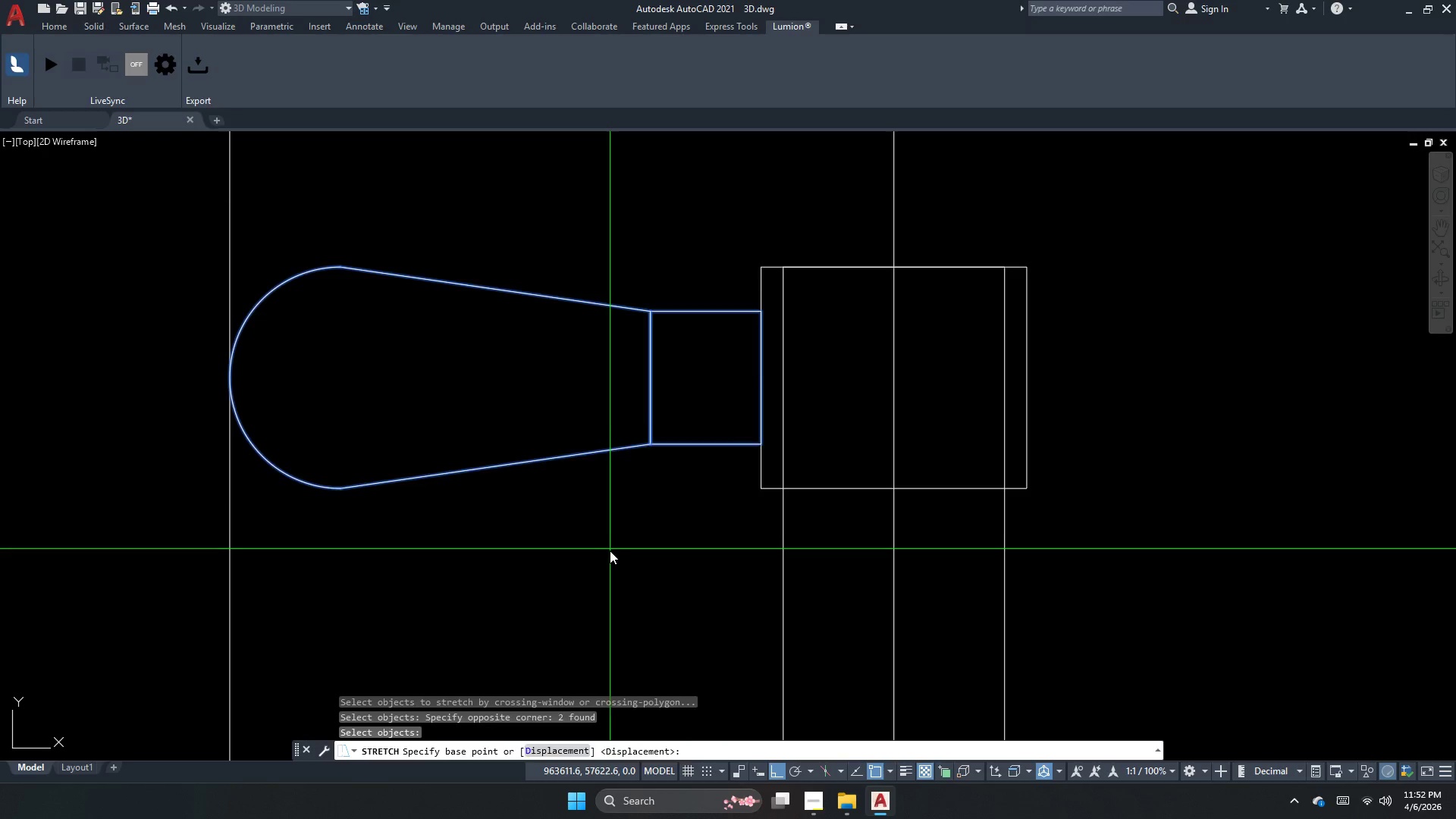 
left_click_drag(start_coordinate=[610, 551], to_coordinate=[614, 554])
 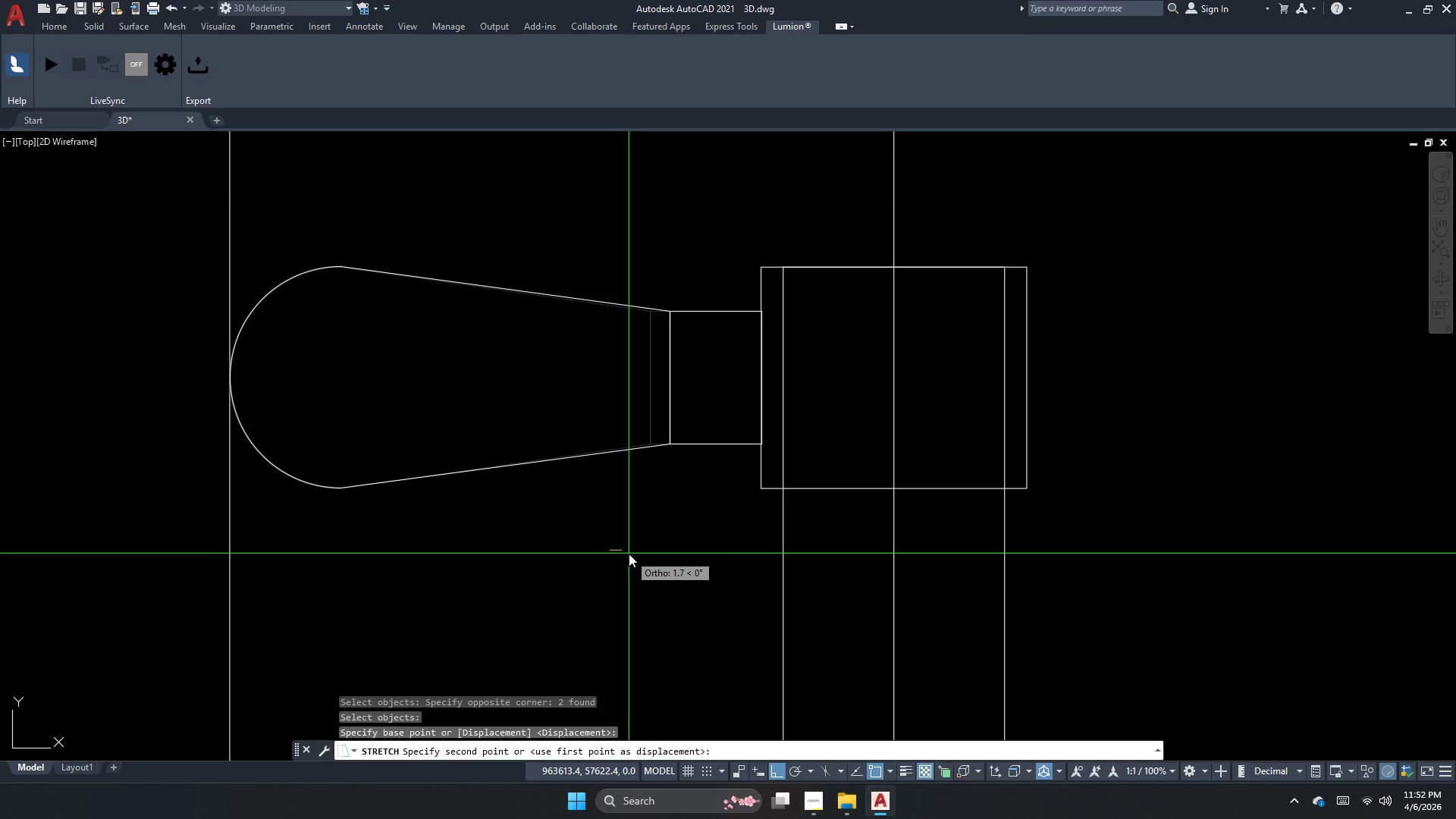 
key(Numpad5)
 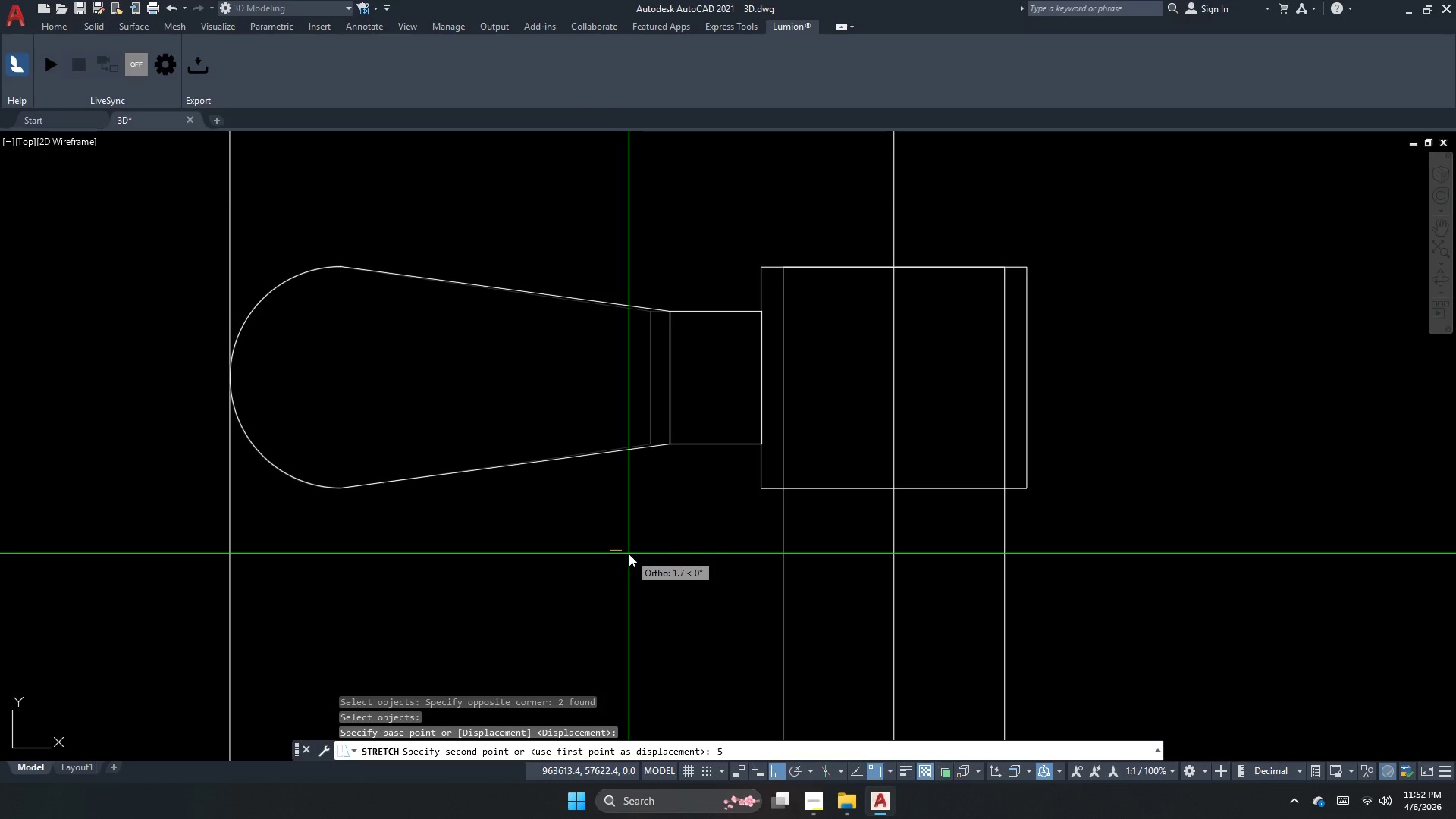 
key(NumpadEnter)
 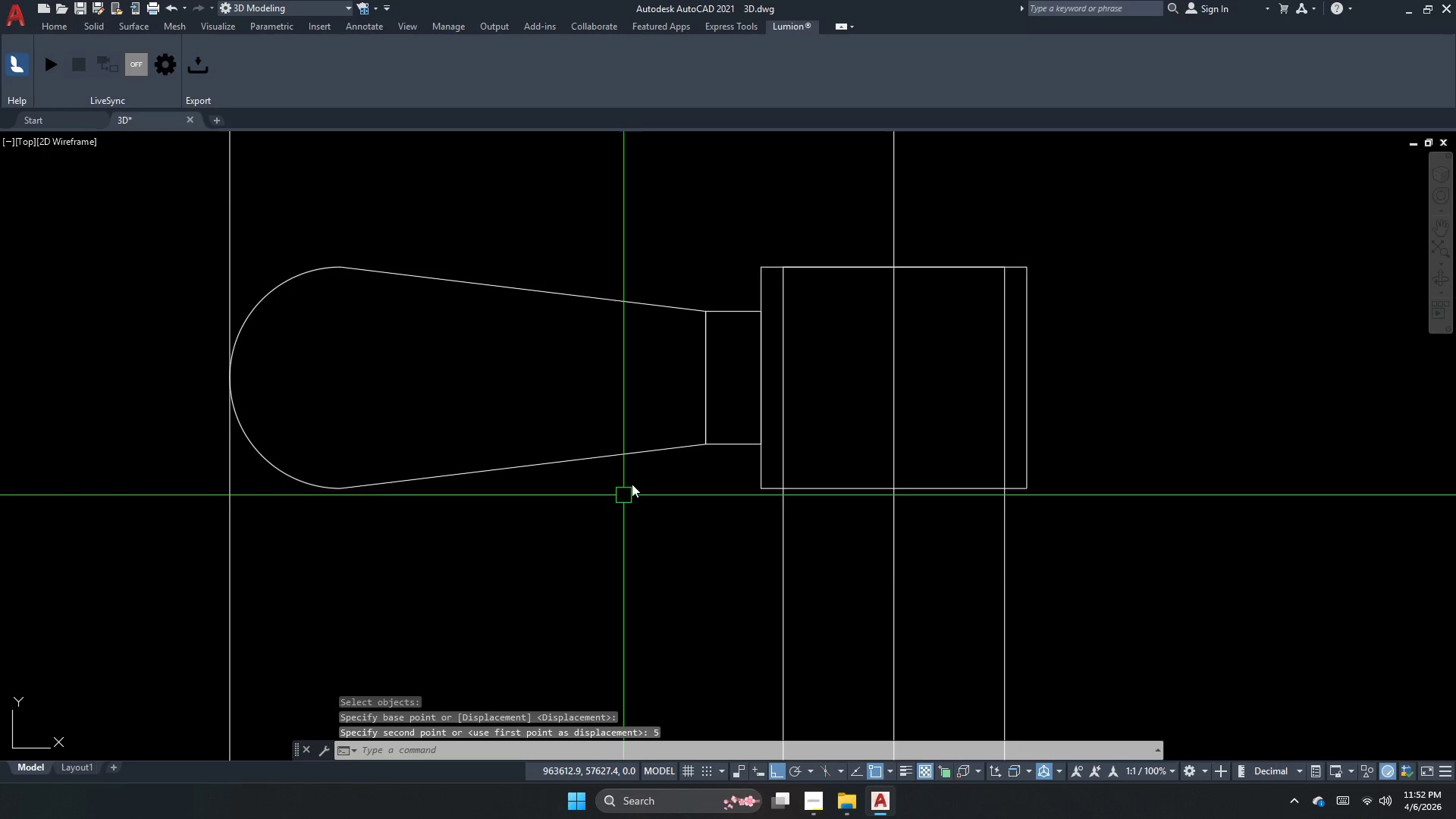 
scroll: coordinate [690, 388], scroll_direction: down, amount: 5.0
 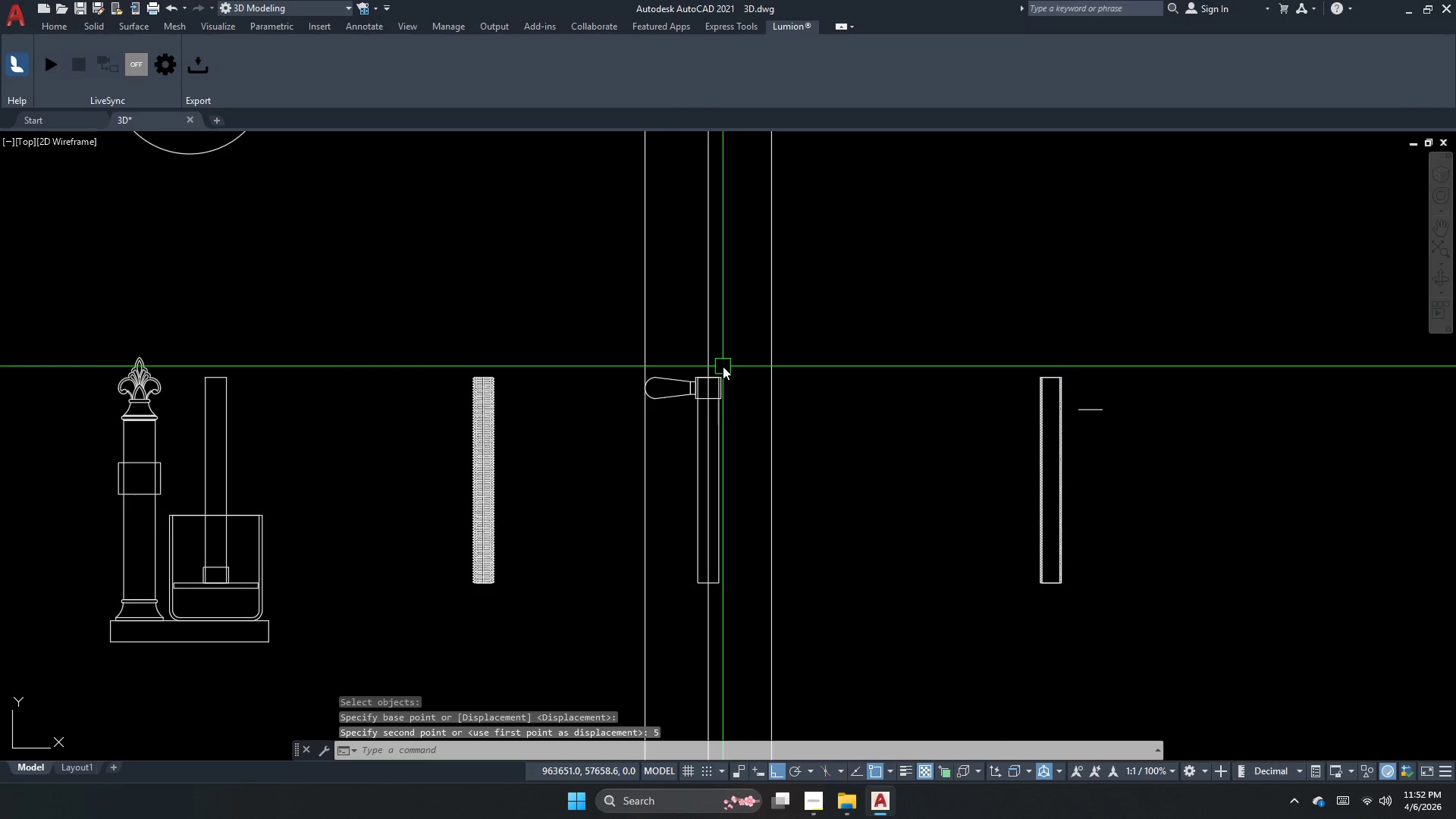 
key(Escape)
 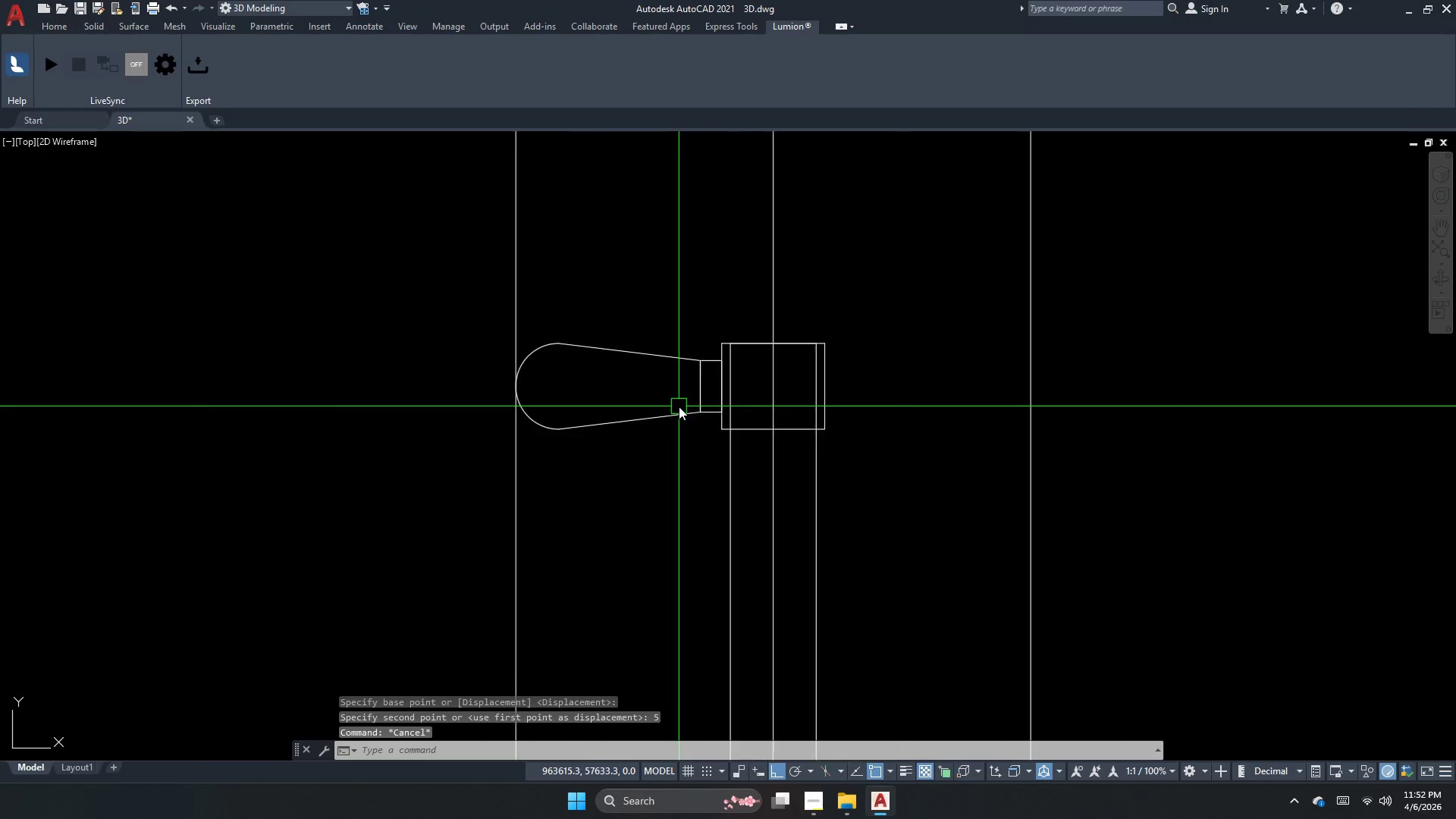 
key(S)
 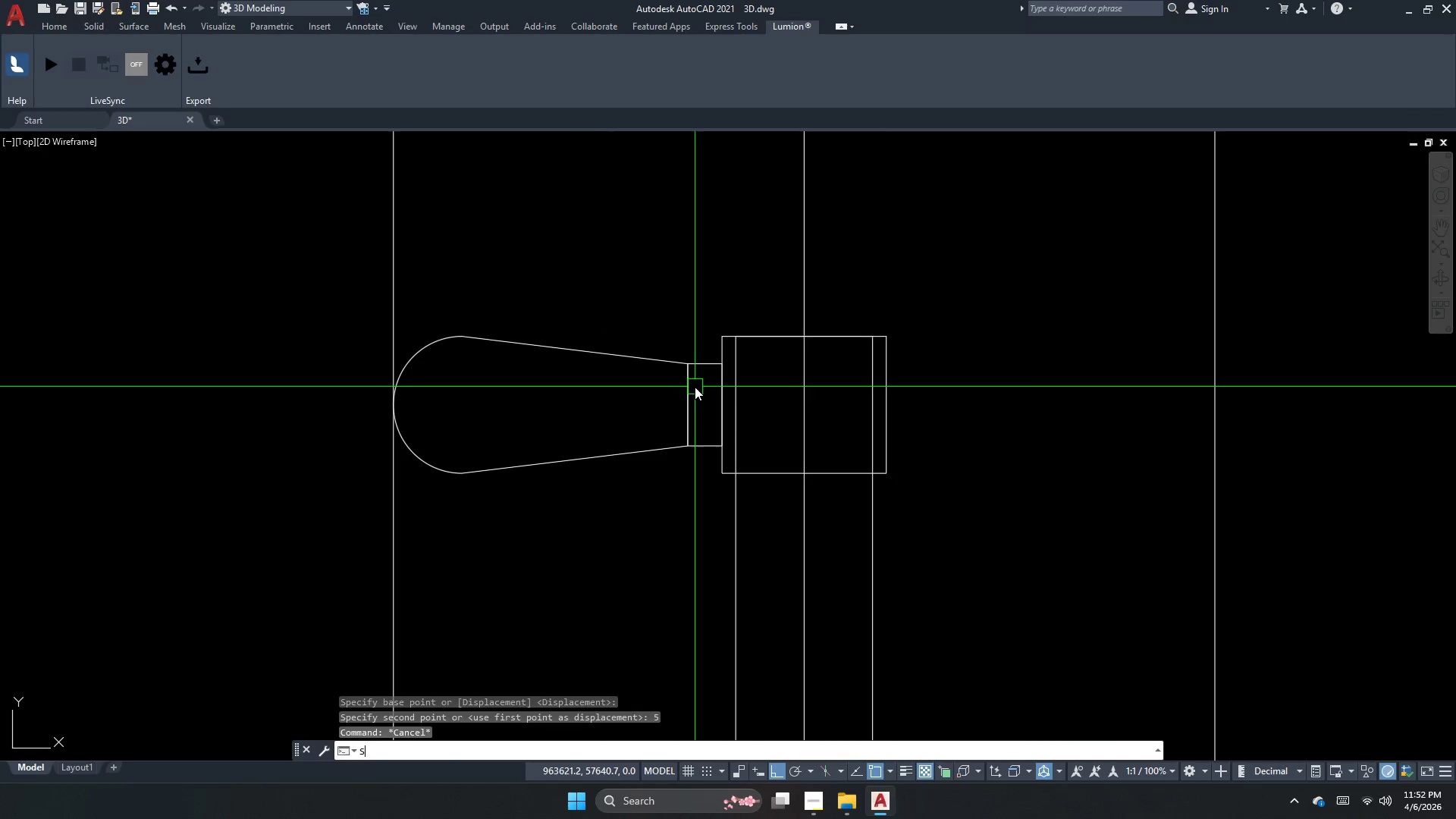 
key(Space)
 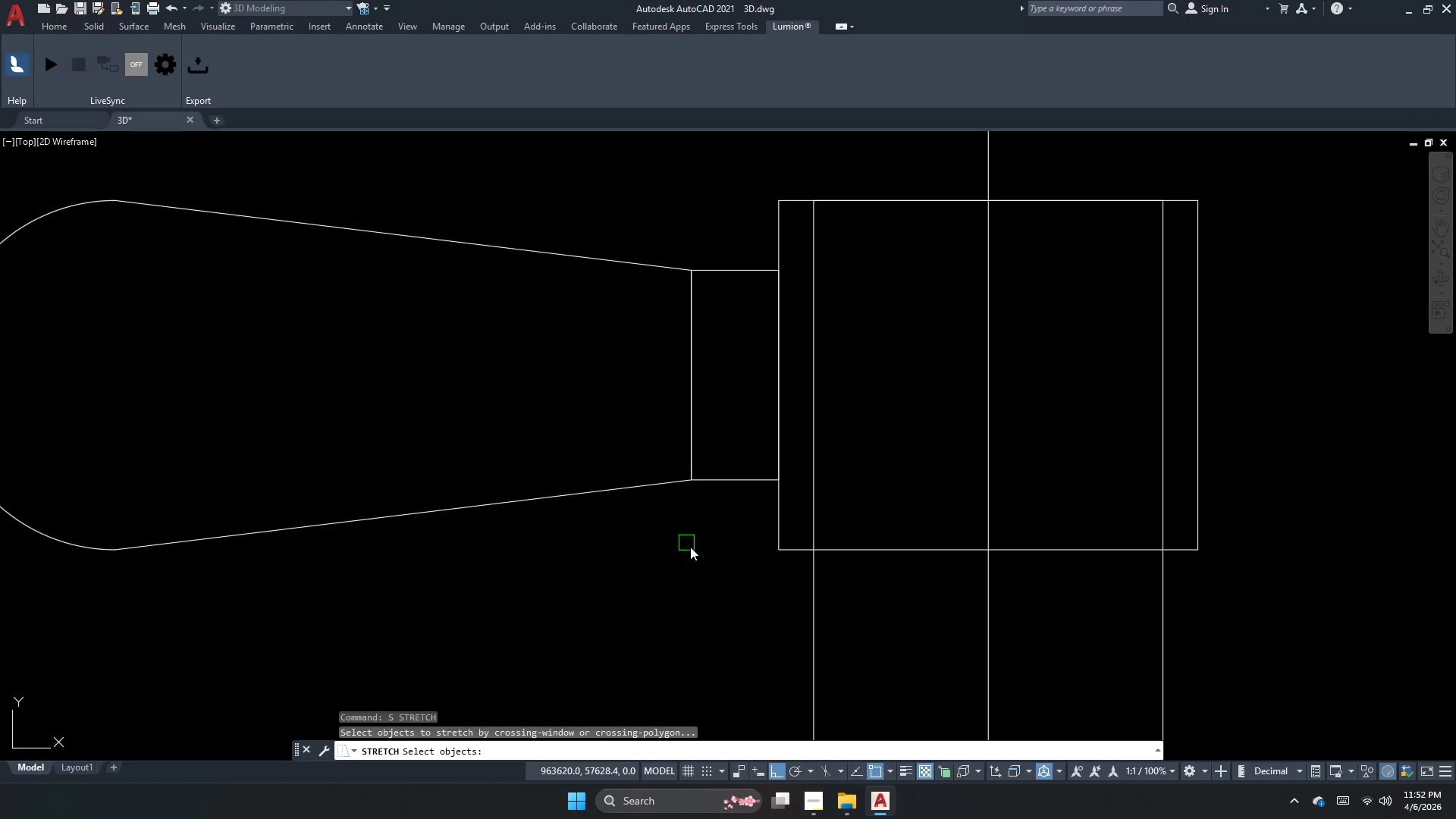 
left_click_drag(start_coordinate=[702, 551], to_coordinate=[715, 449])
 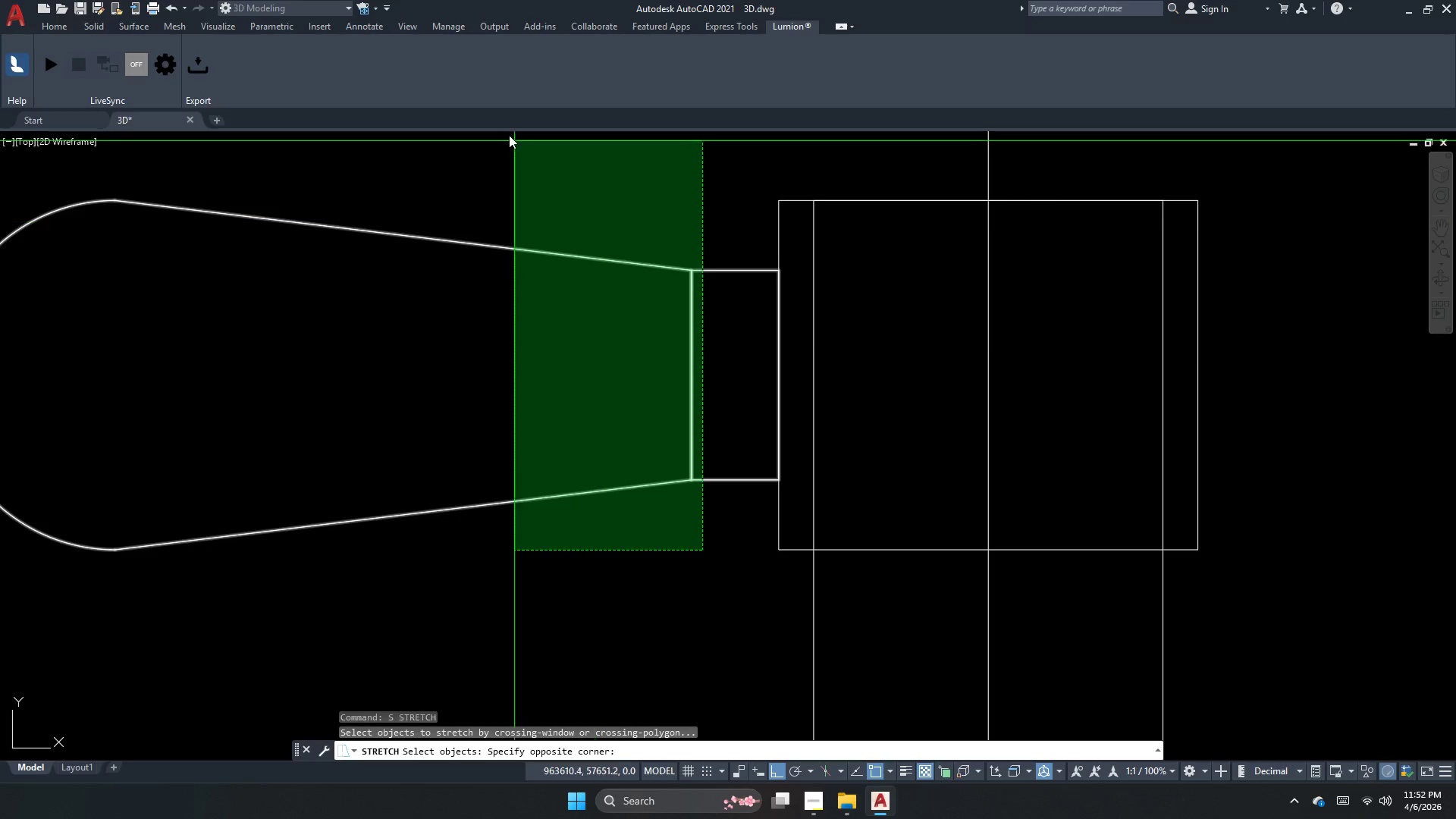 
scroll: coordinate [684, 422], scroll_direction: up, amount: 6.0
 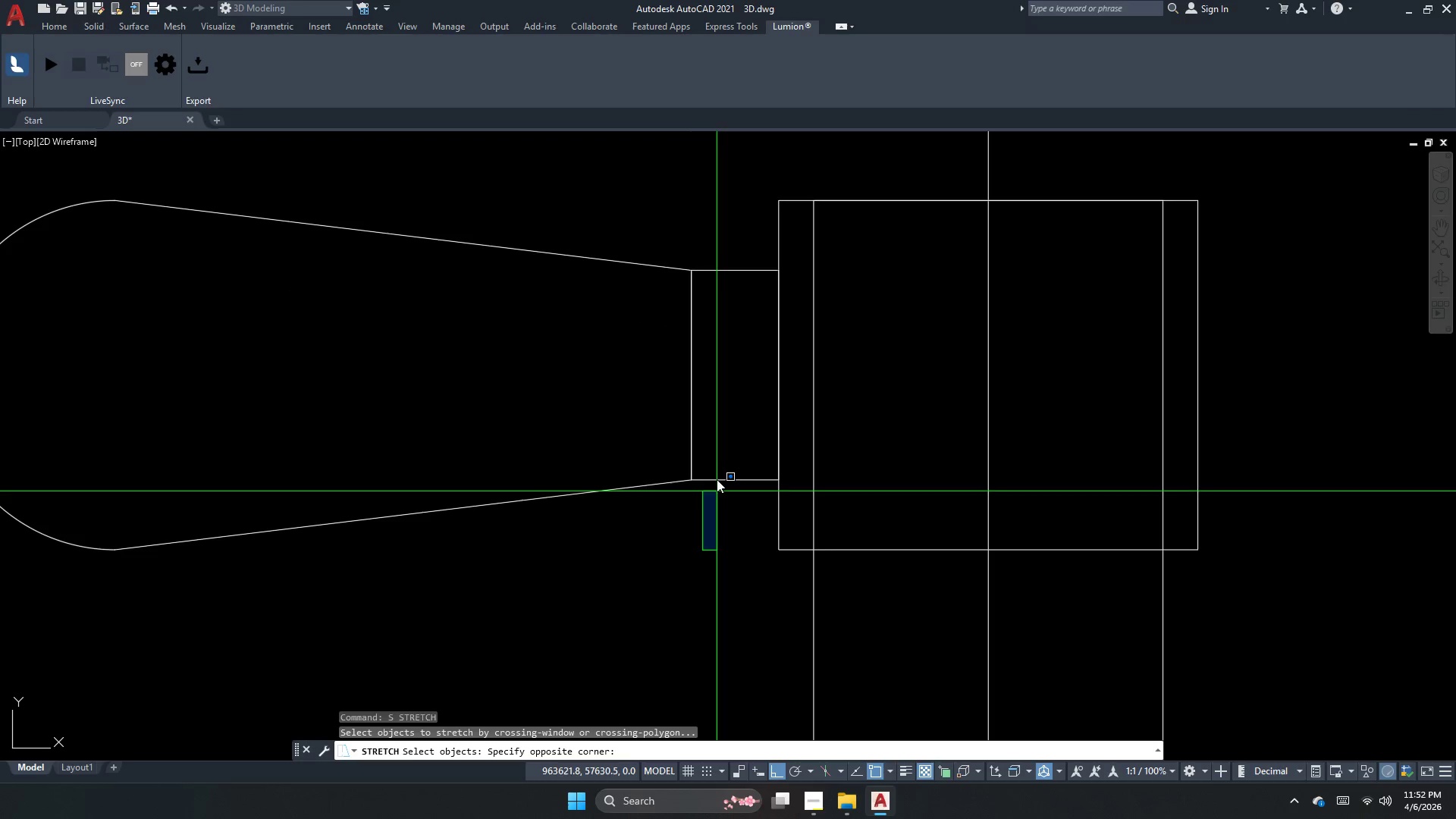 
left_click_drag(start_coordinate=[508, 135], to_coordinate=[527, 212])
 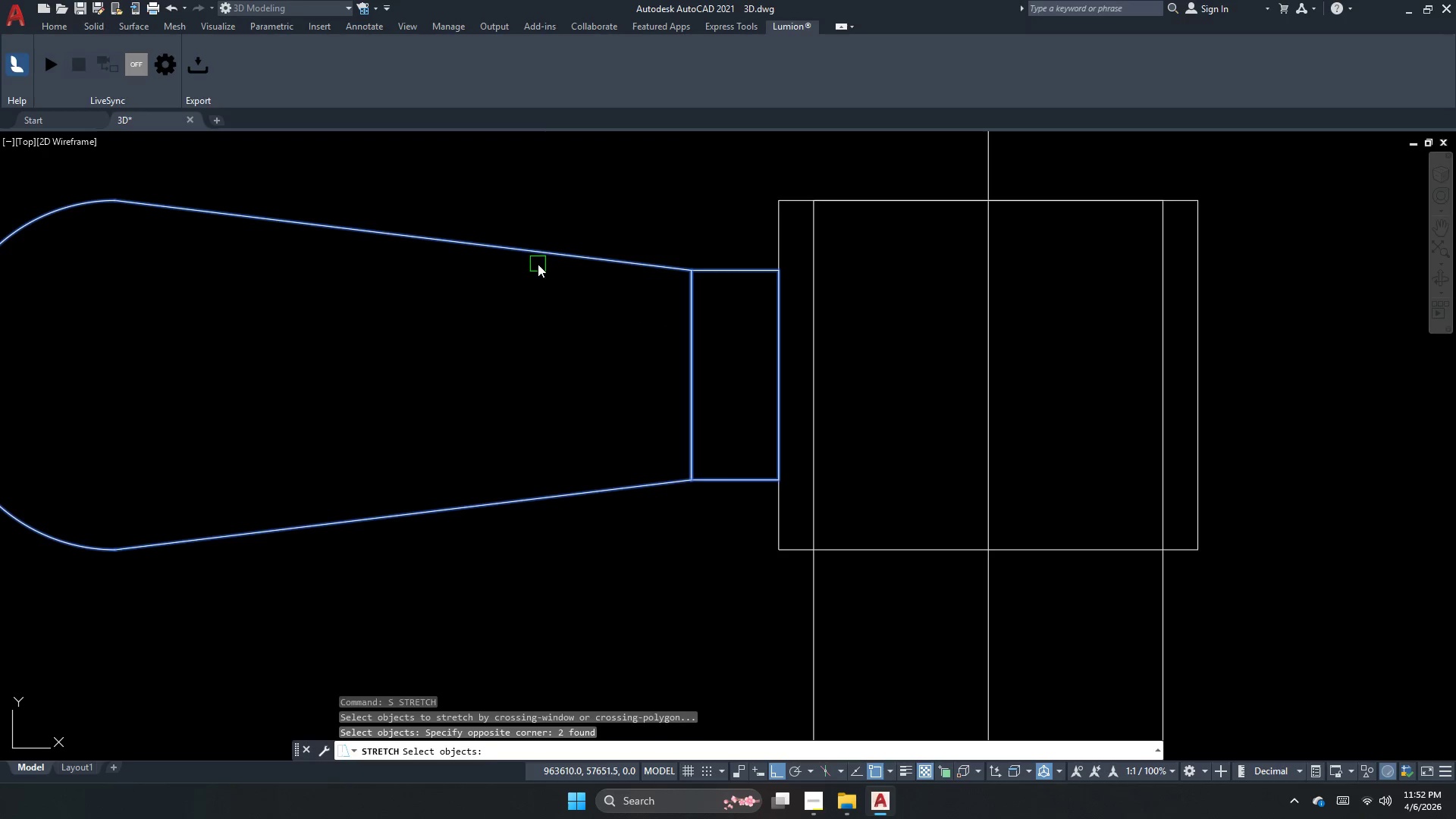 
key(Space)
 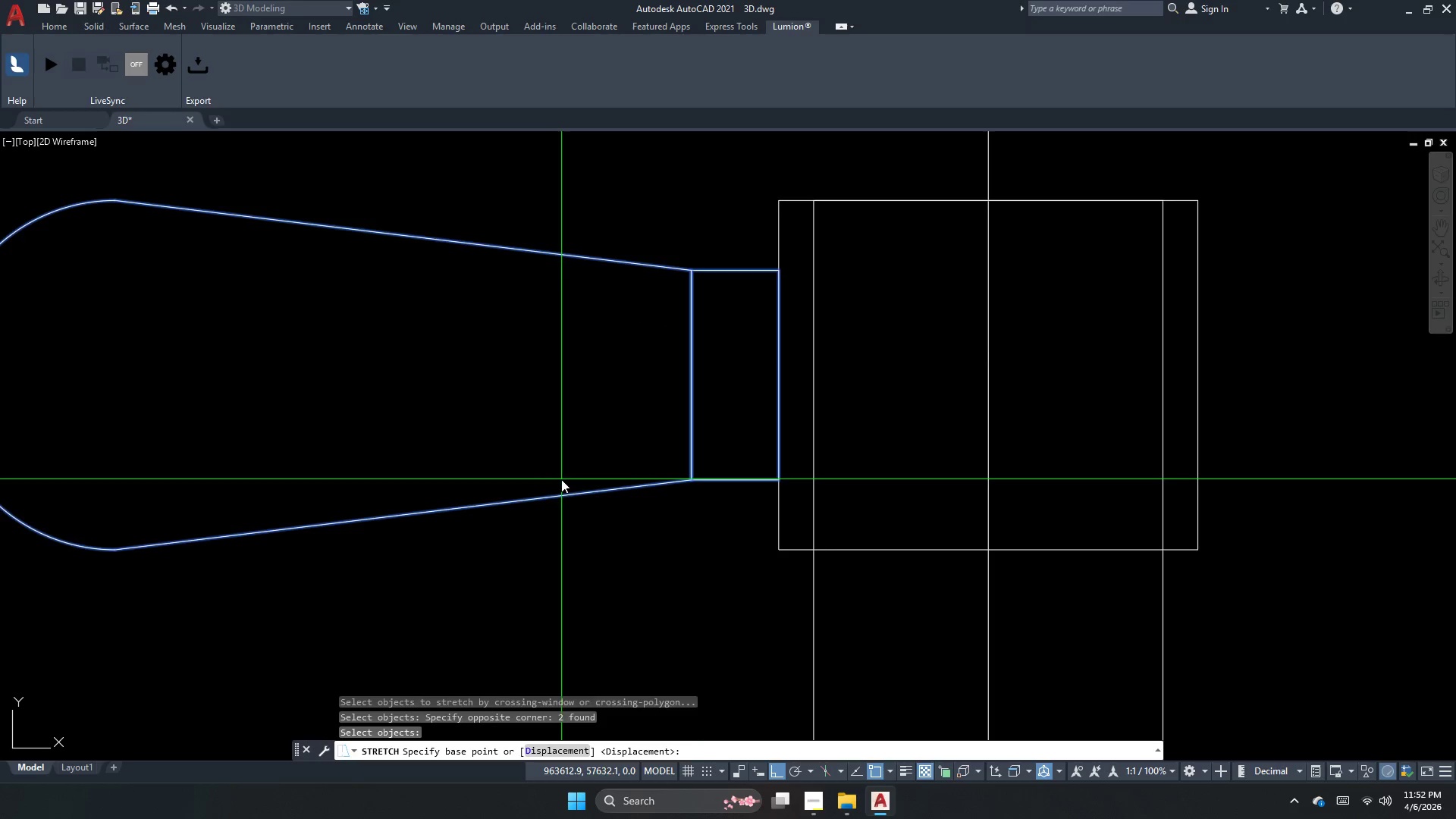 
left_click_drag(start_coordinate=[561, 479], to_coordinate=[549, 475])
 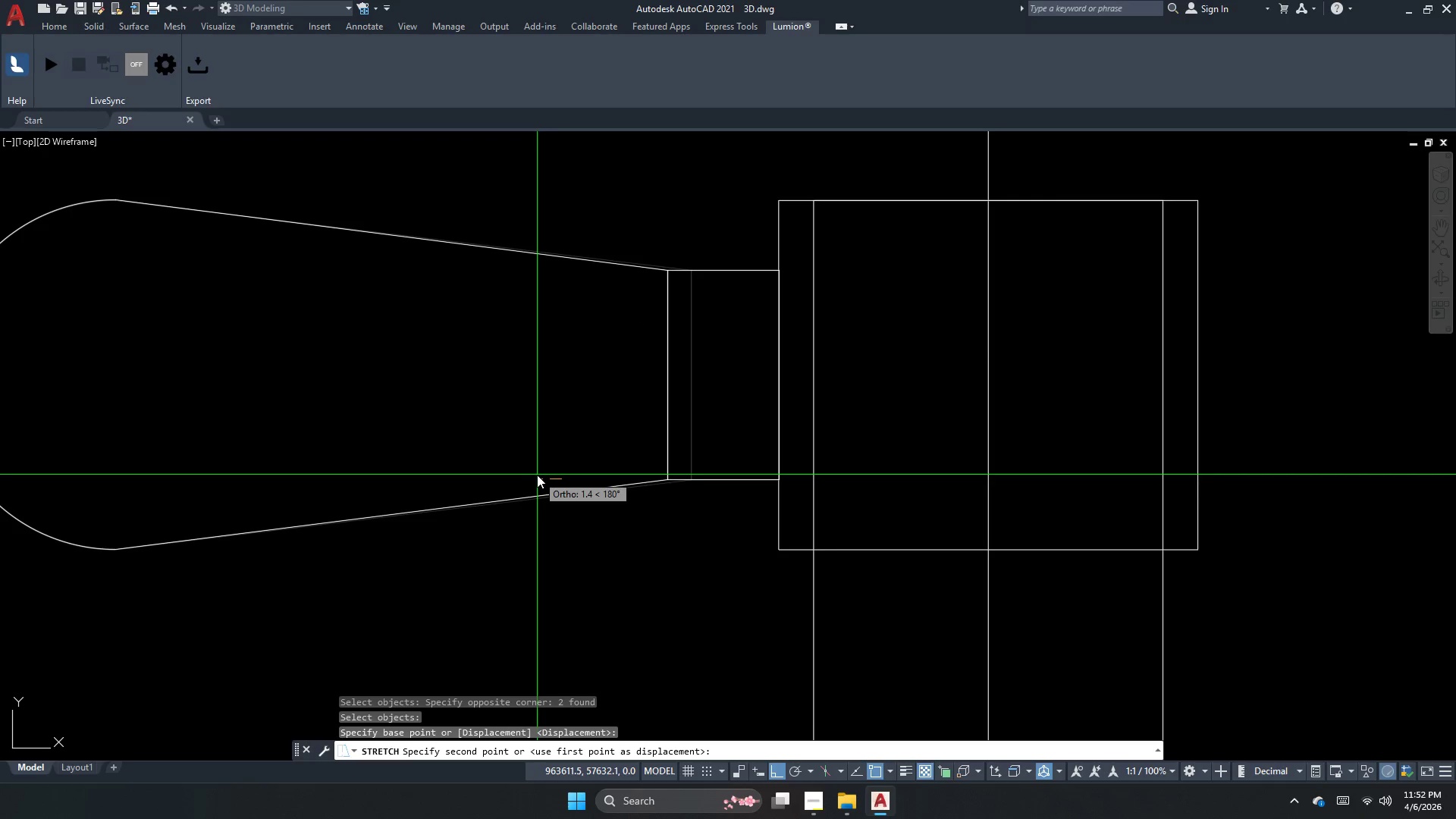 
key(Numpad5)
 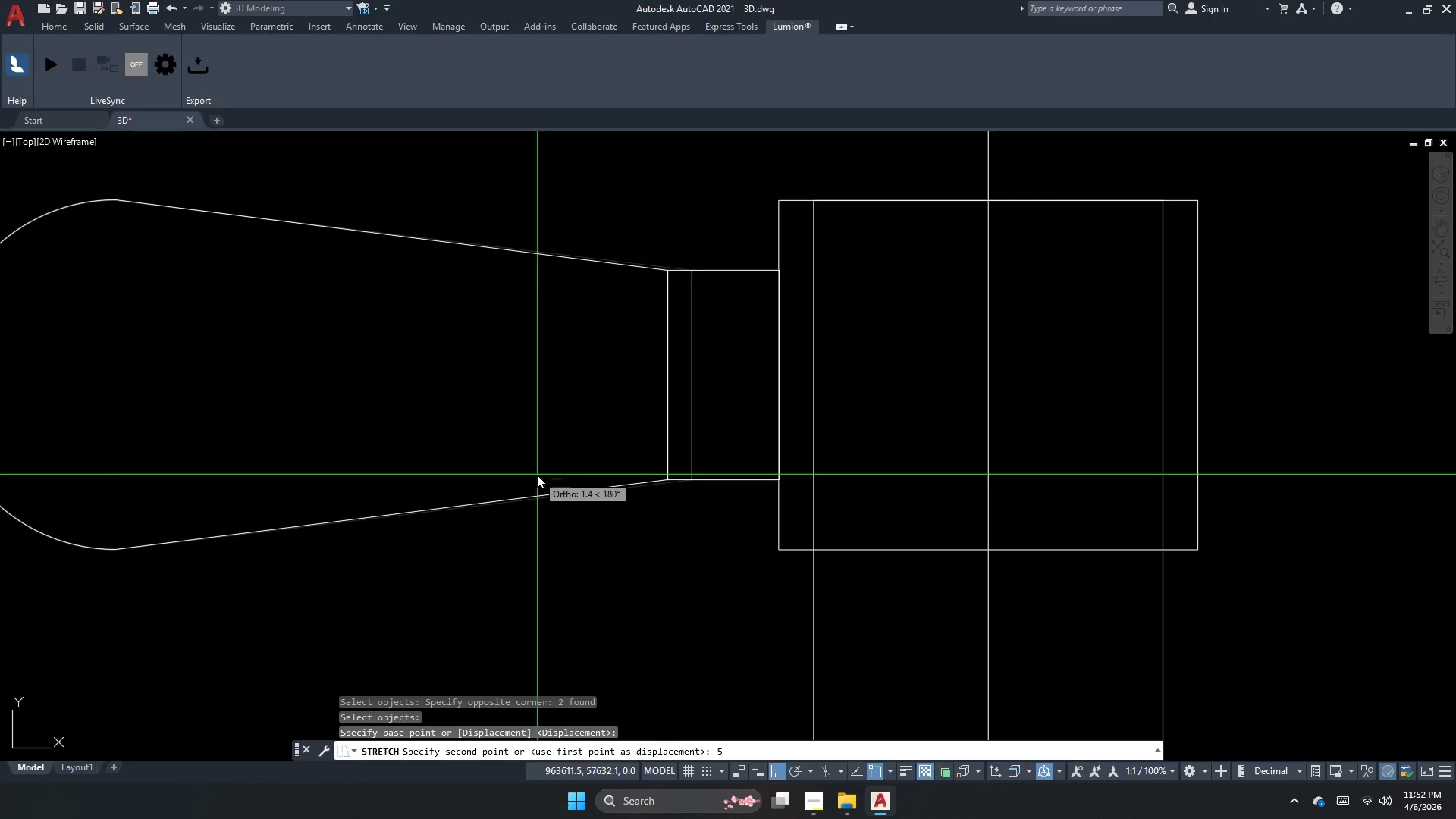 
key(NumpadEnter)
 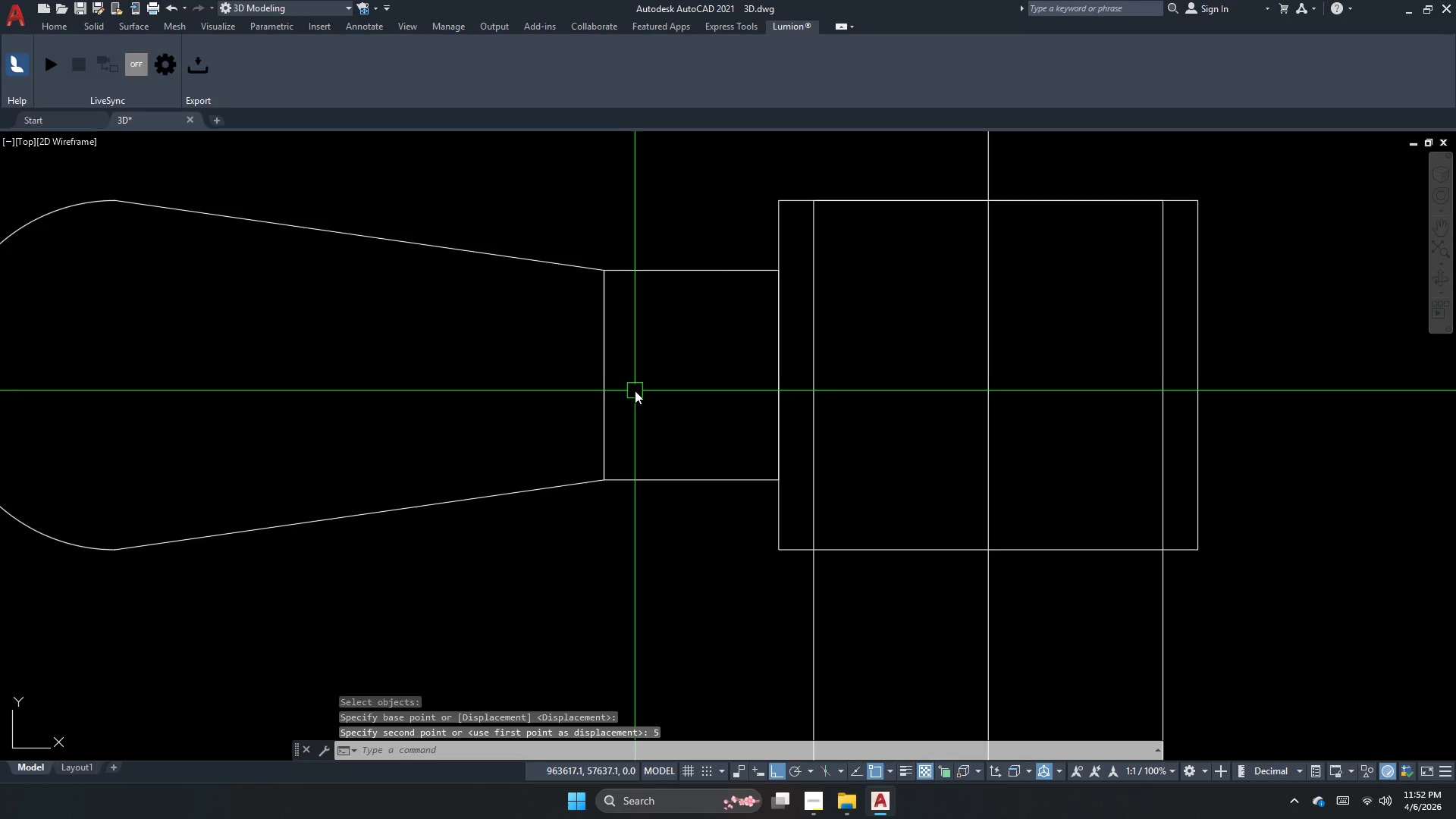 
key(Escape)
 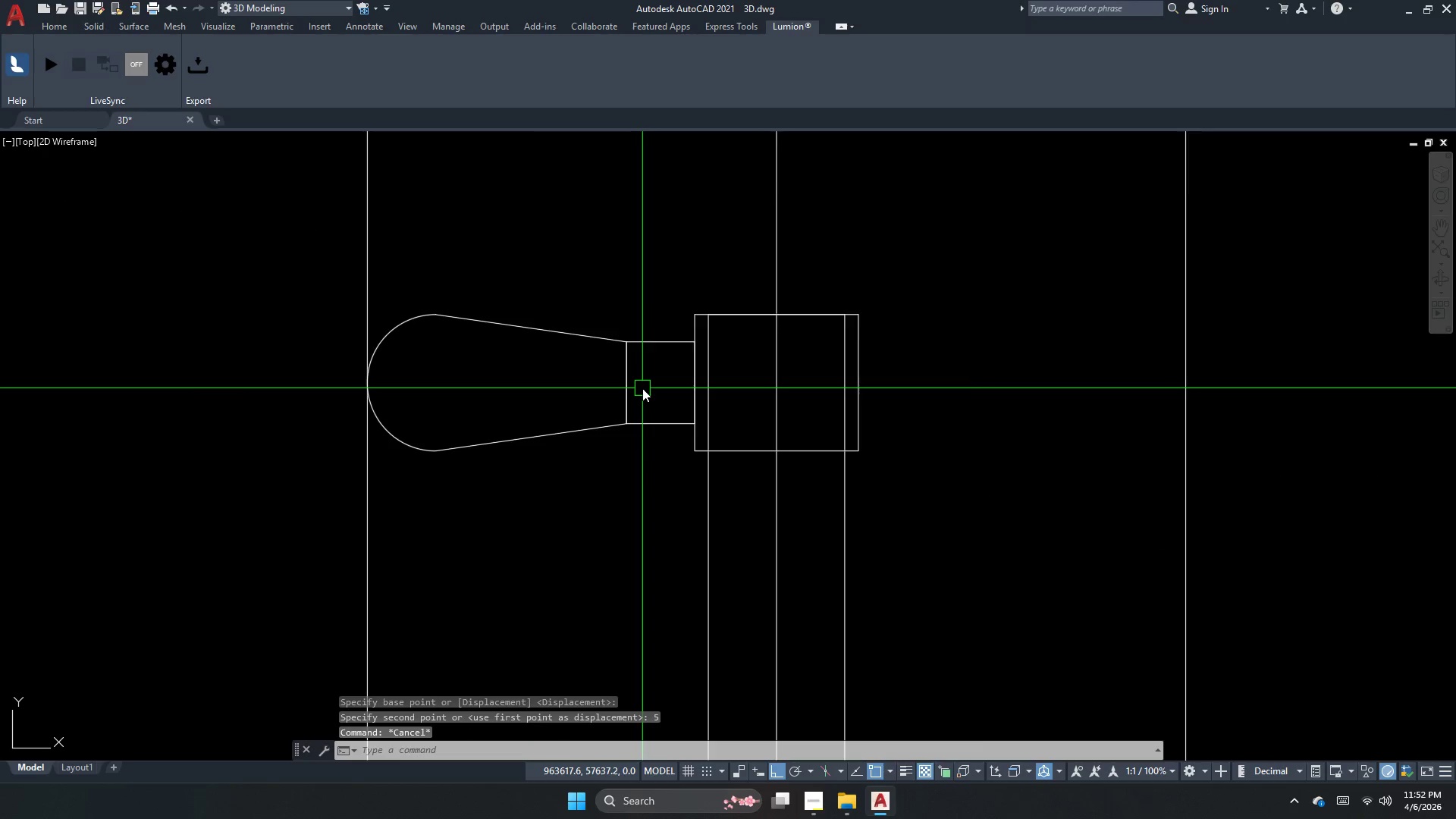 
scroll: coordinate [642, 388], scroll_direction: down, amount: 3.0
 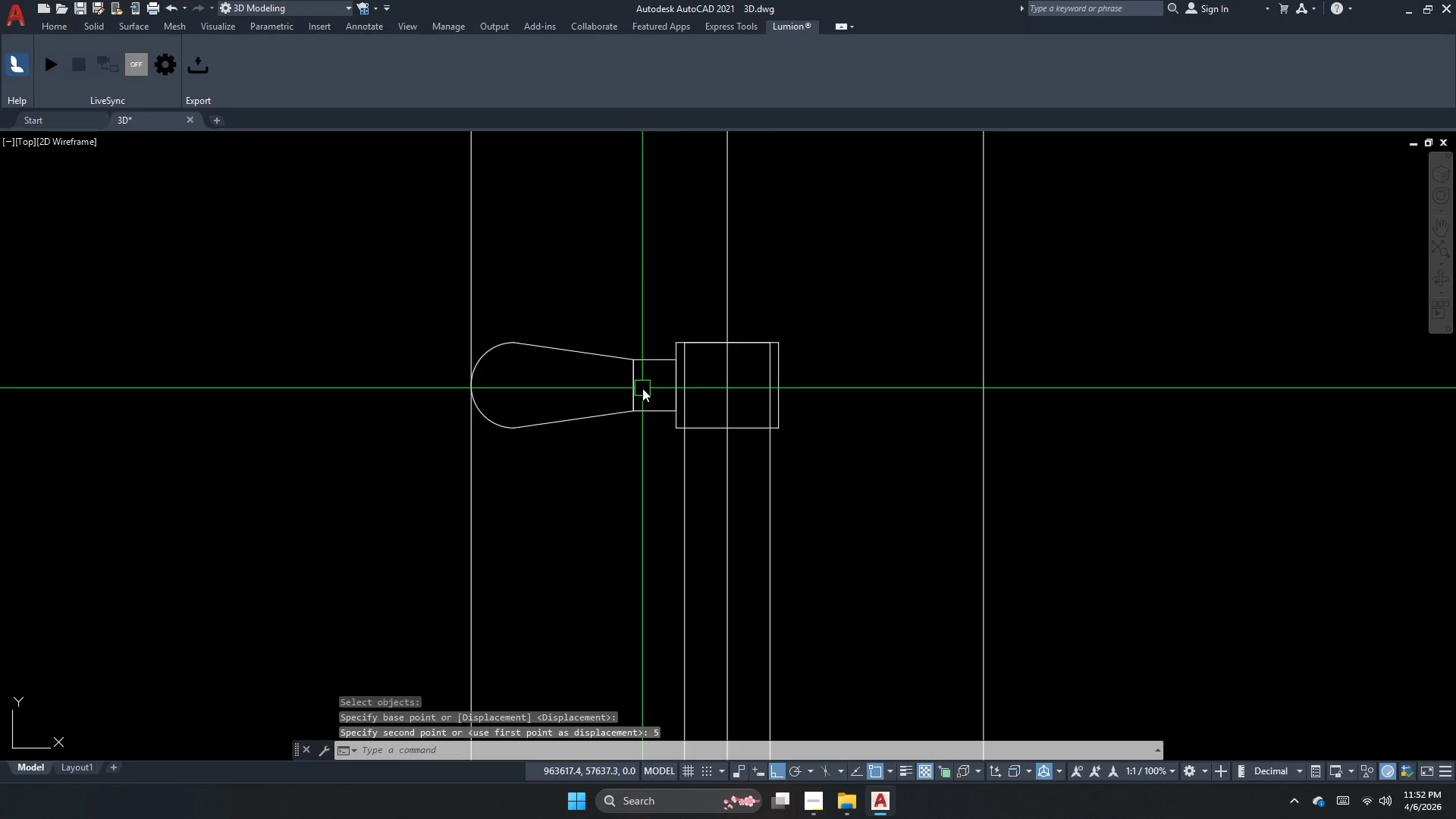 
scroll: coordinate [642, 388], scroll_direction: up, amount: 3.0
 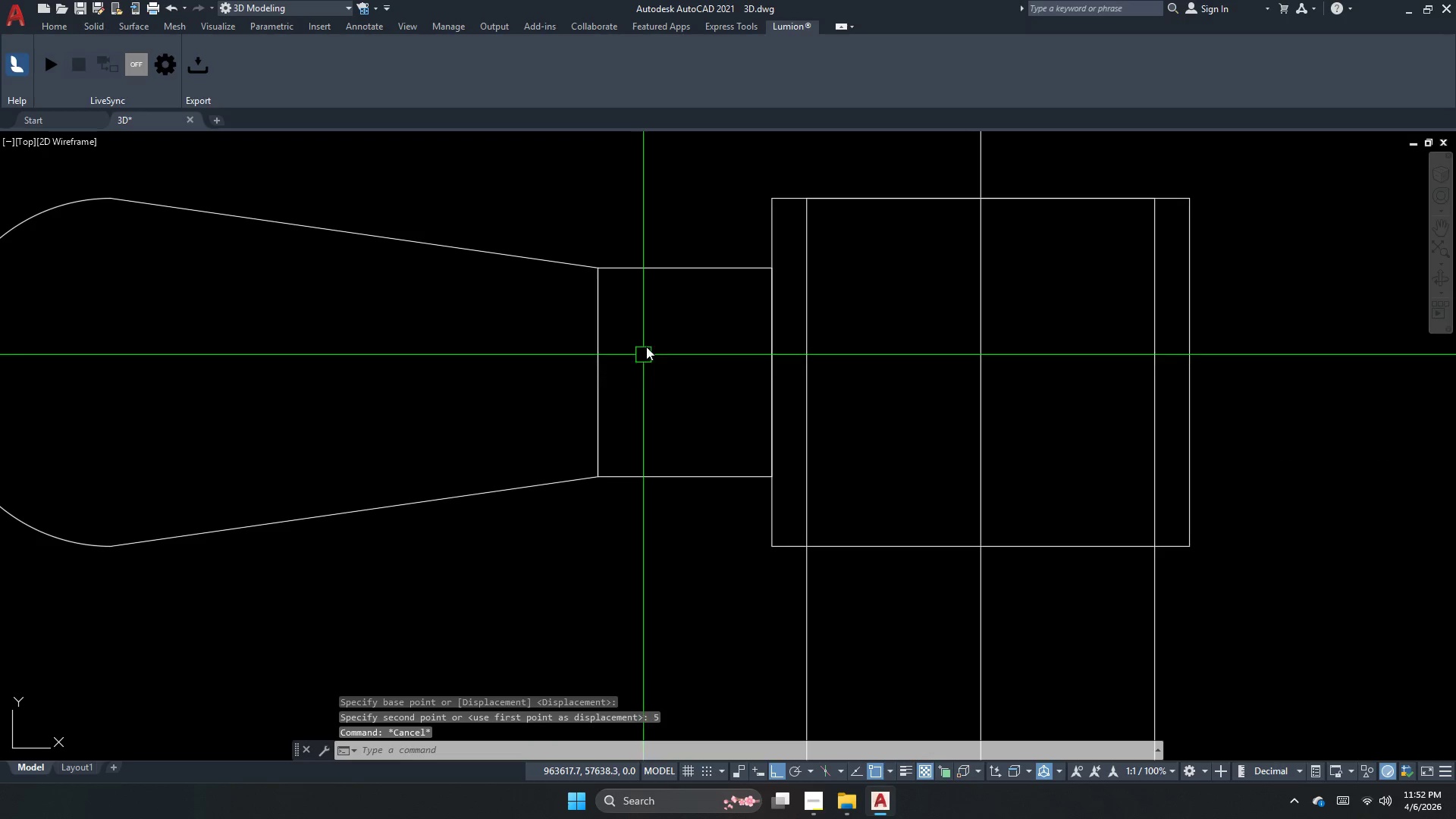 
key(Escape)
 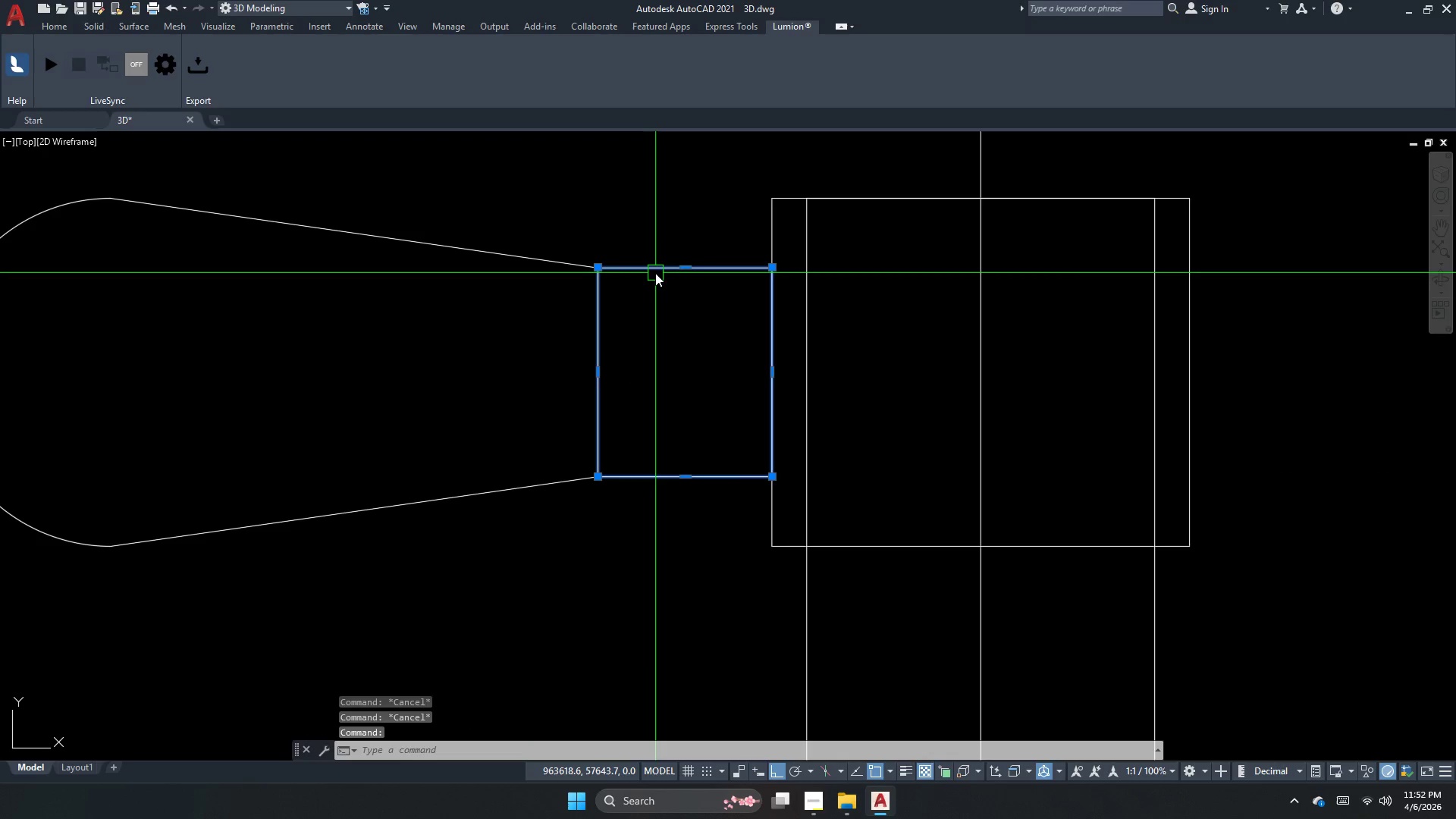 
left_click([655, 273])
 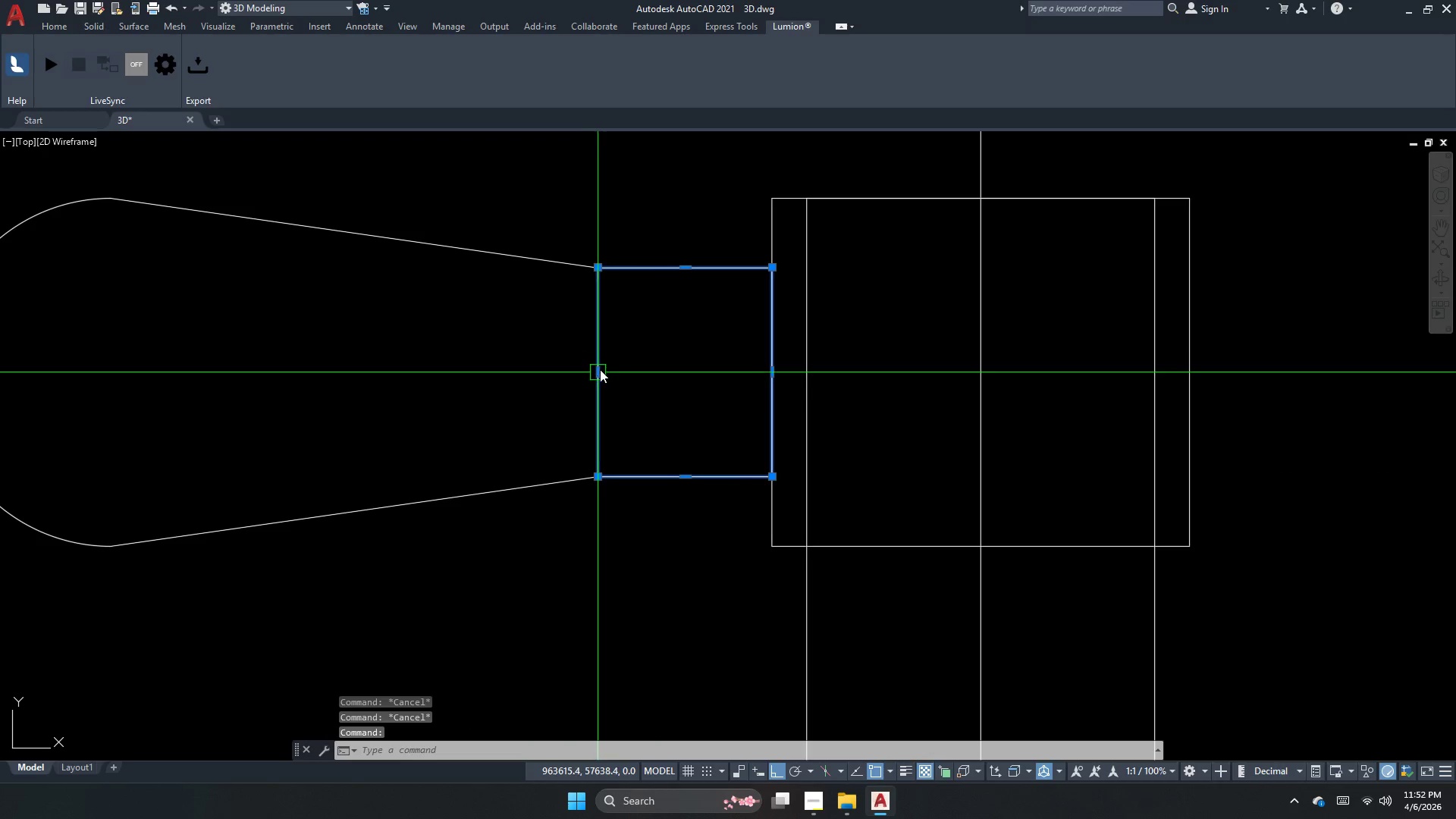 
left_click_drag(start_coordinate=[601, 374], to_coordinate=[611, 375])
 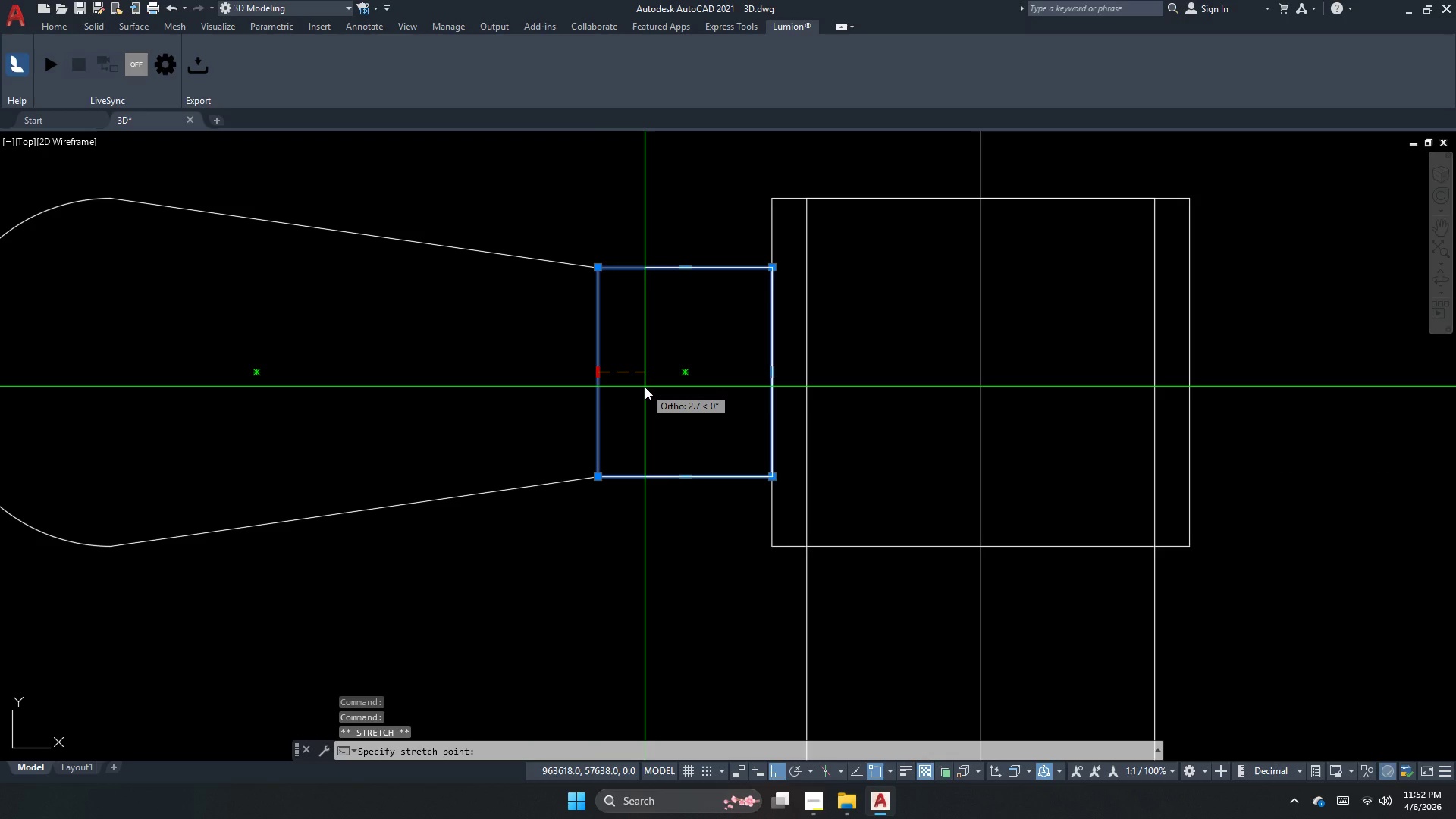 
key(Numpad5)
 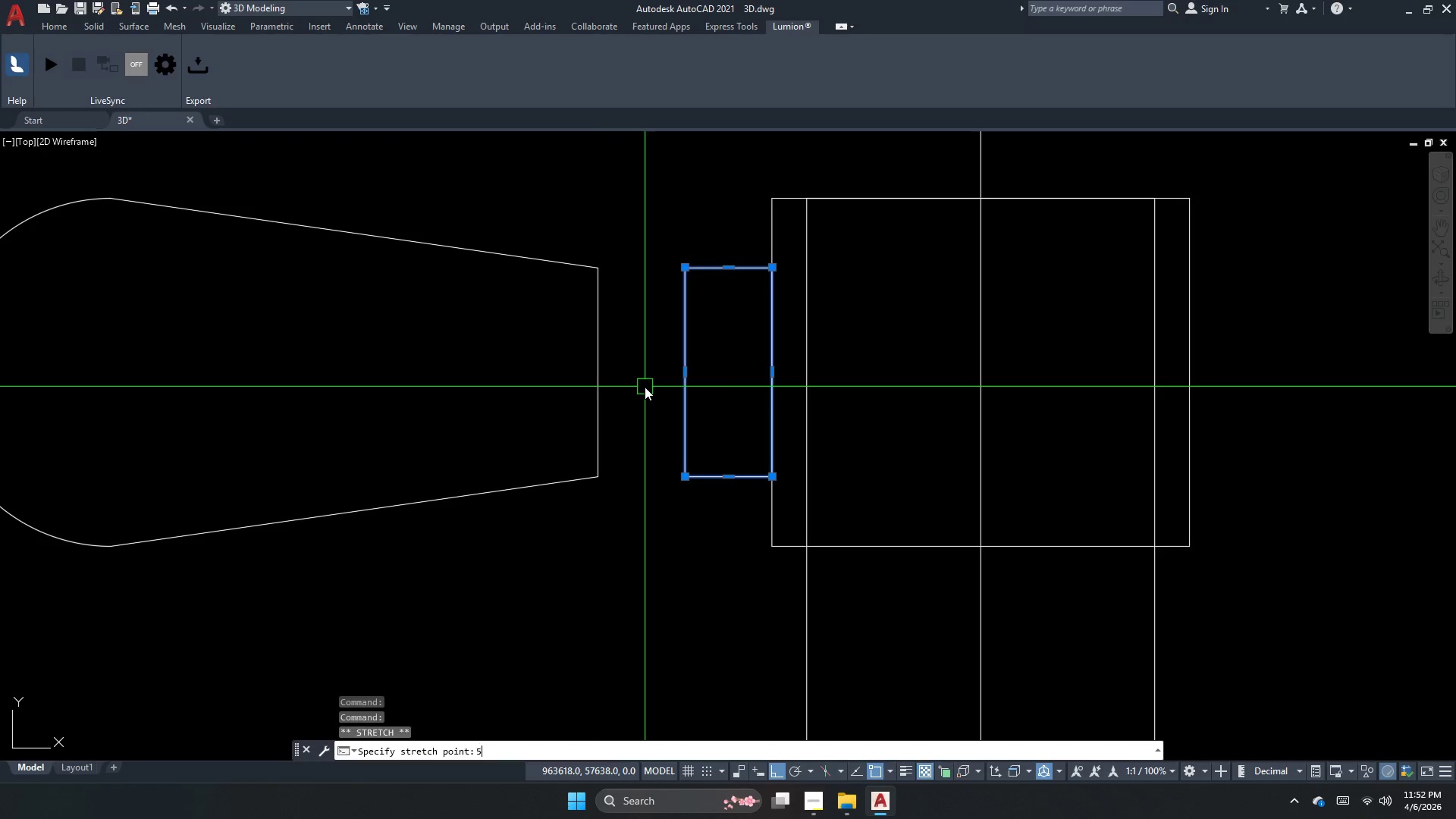 
key(NumpadEnter)
 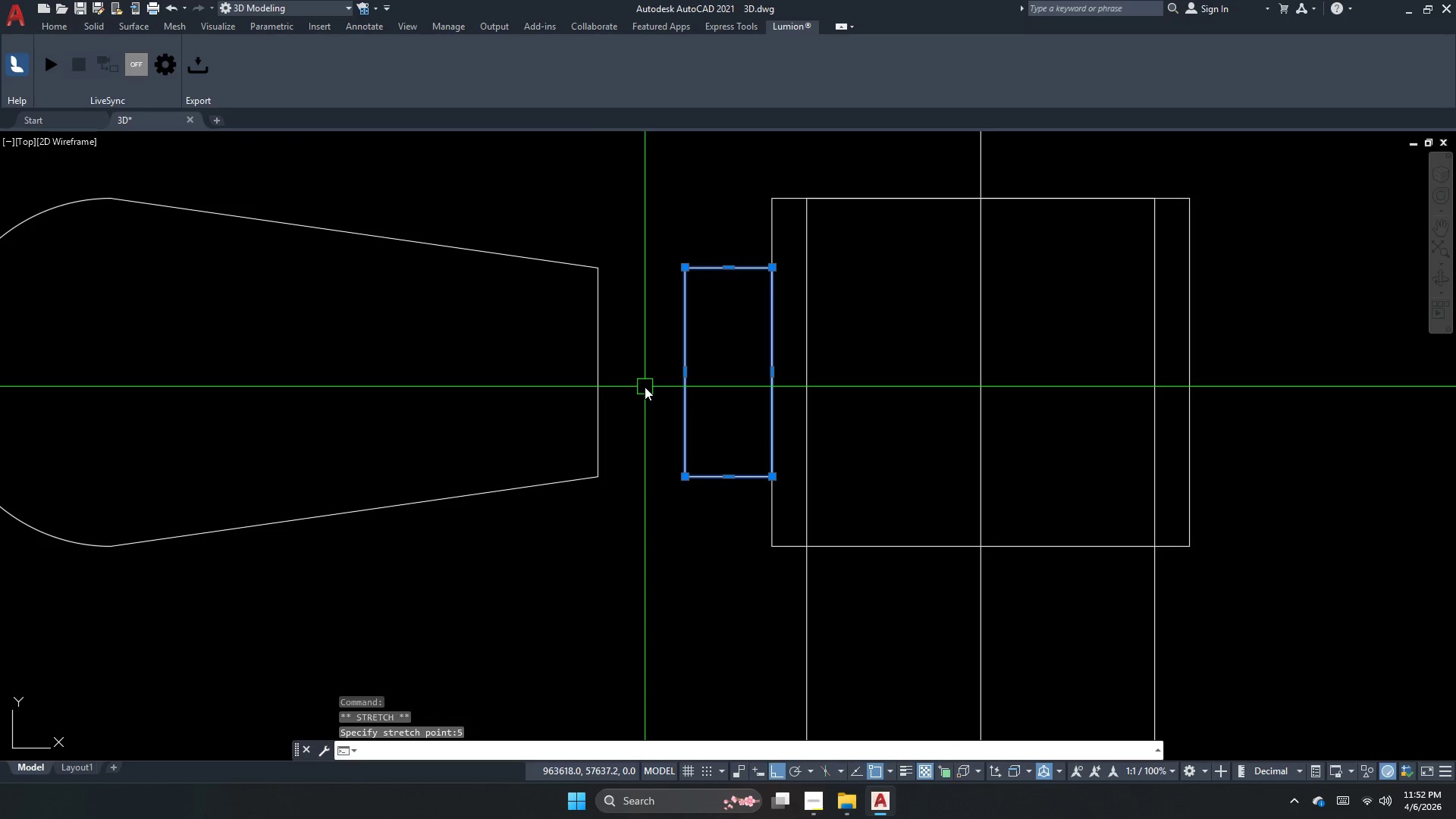 
key(Control+ControlLeft)
 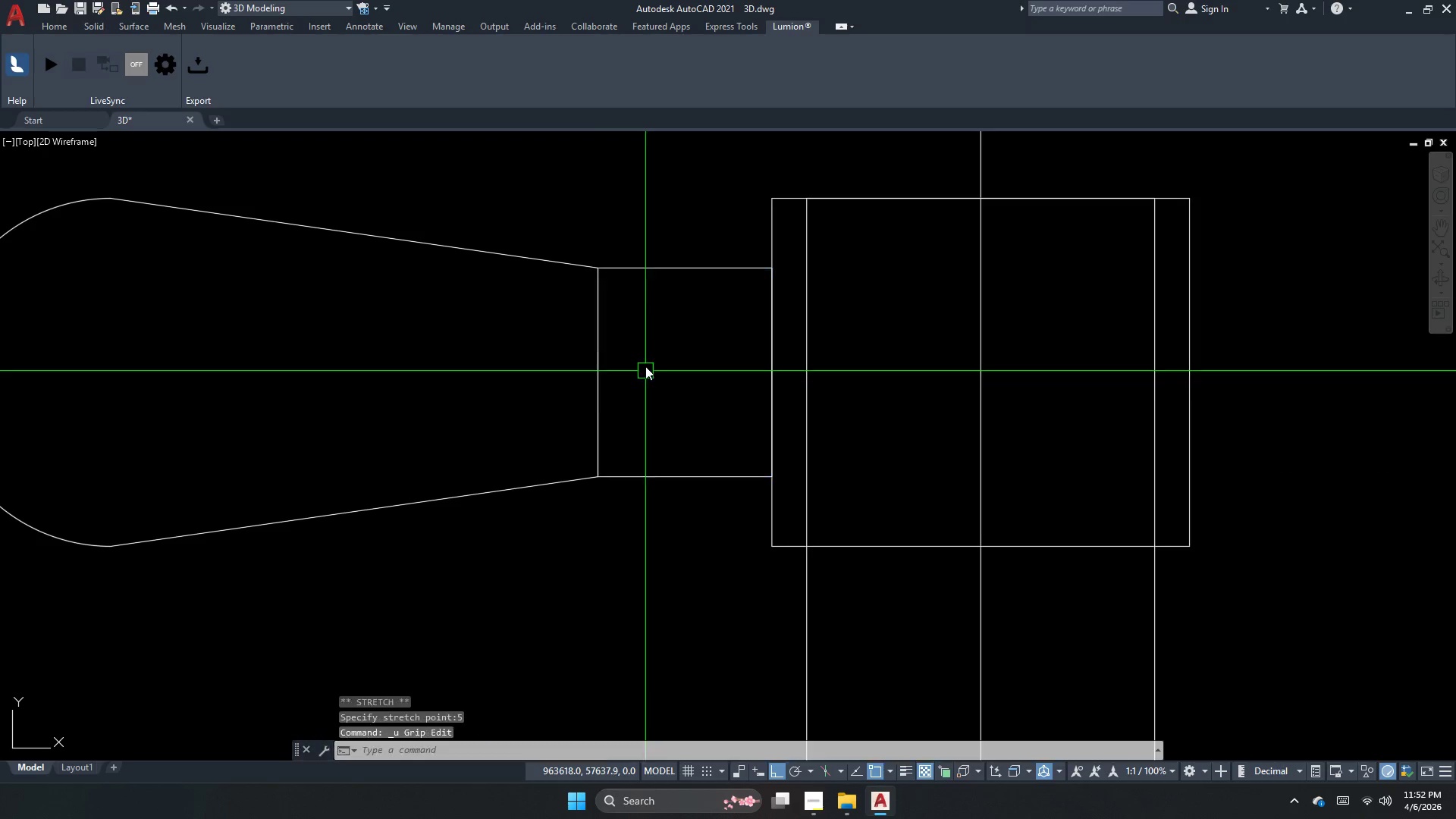 
key(Control+Z)
 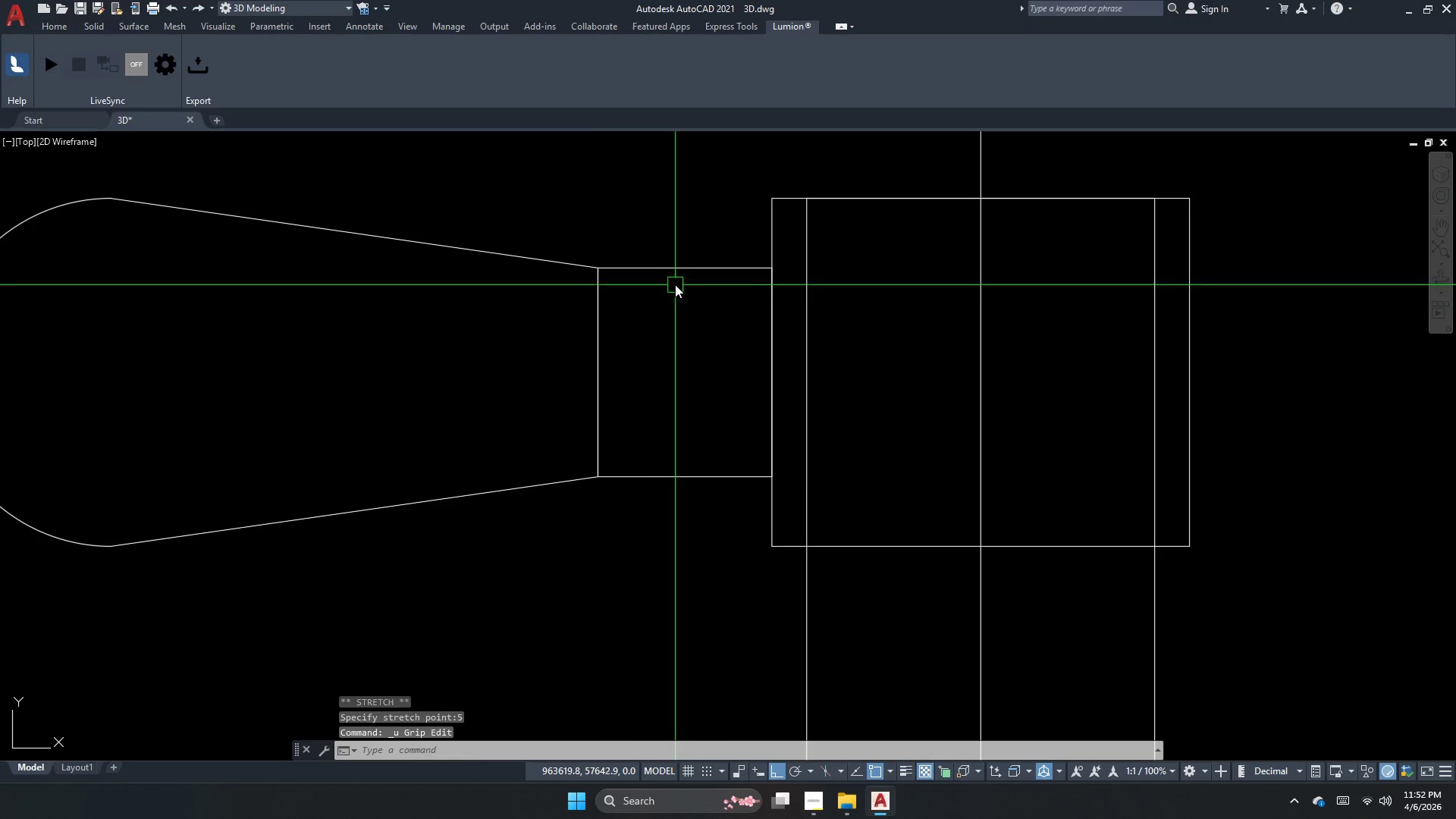 
left_click([675, 284])
 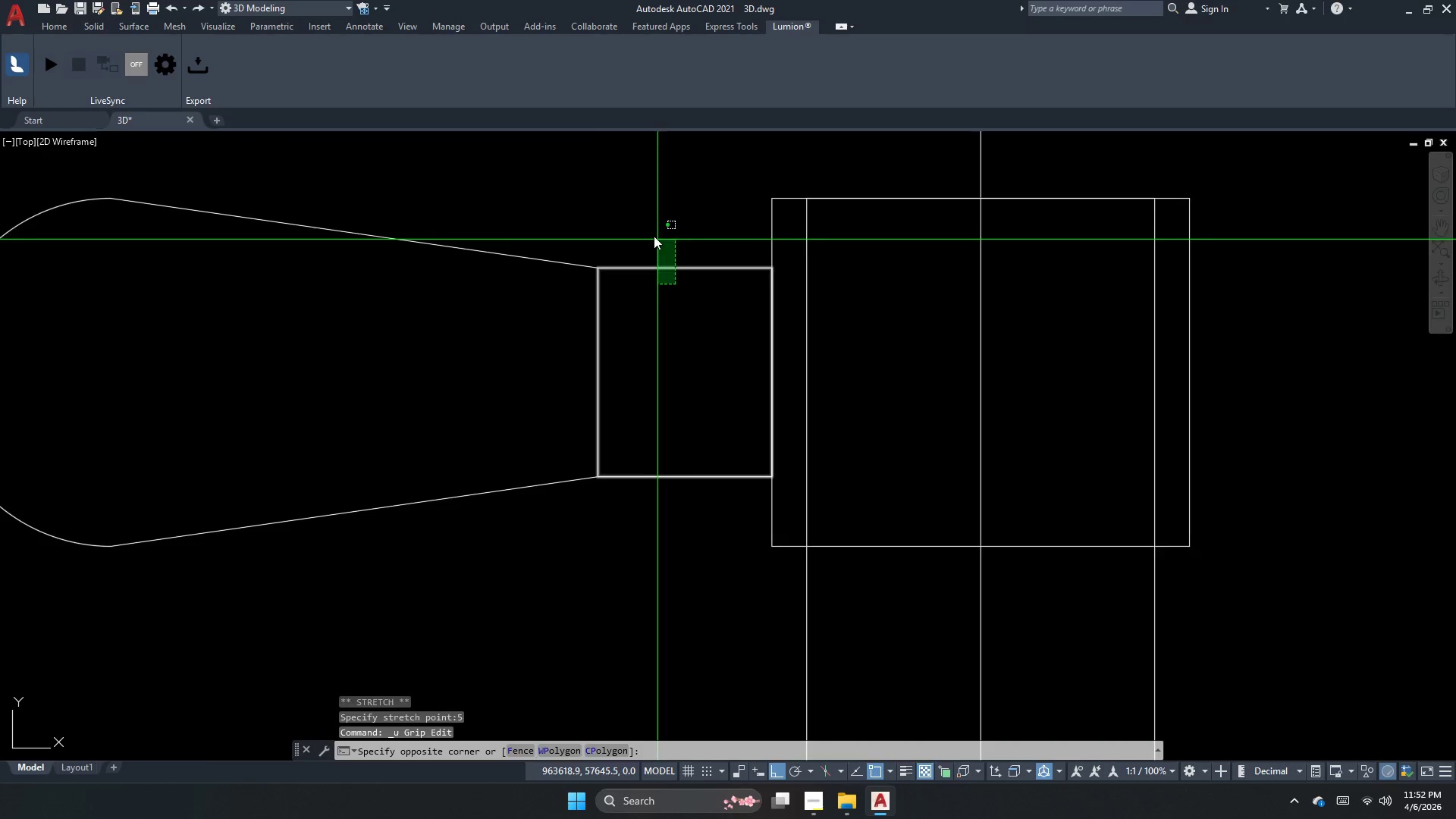 
left_click_drag(start_coordinate=[651, 235], to_coordinate=[610, 327])
 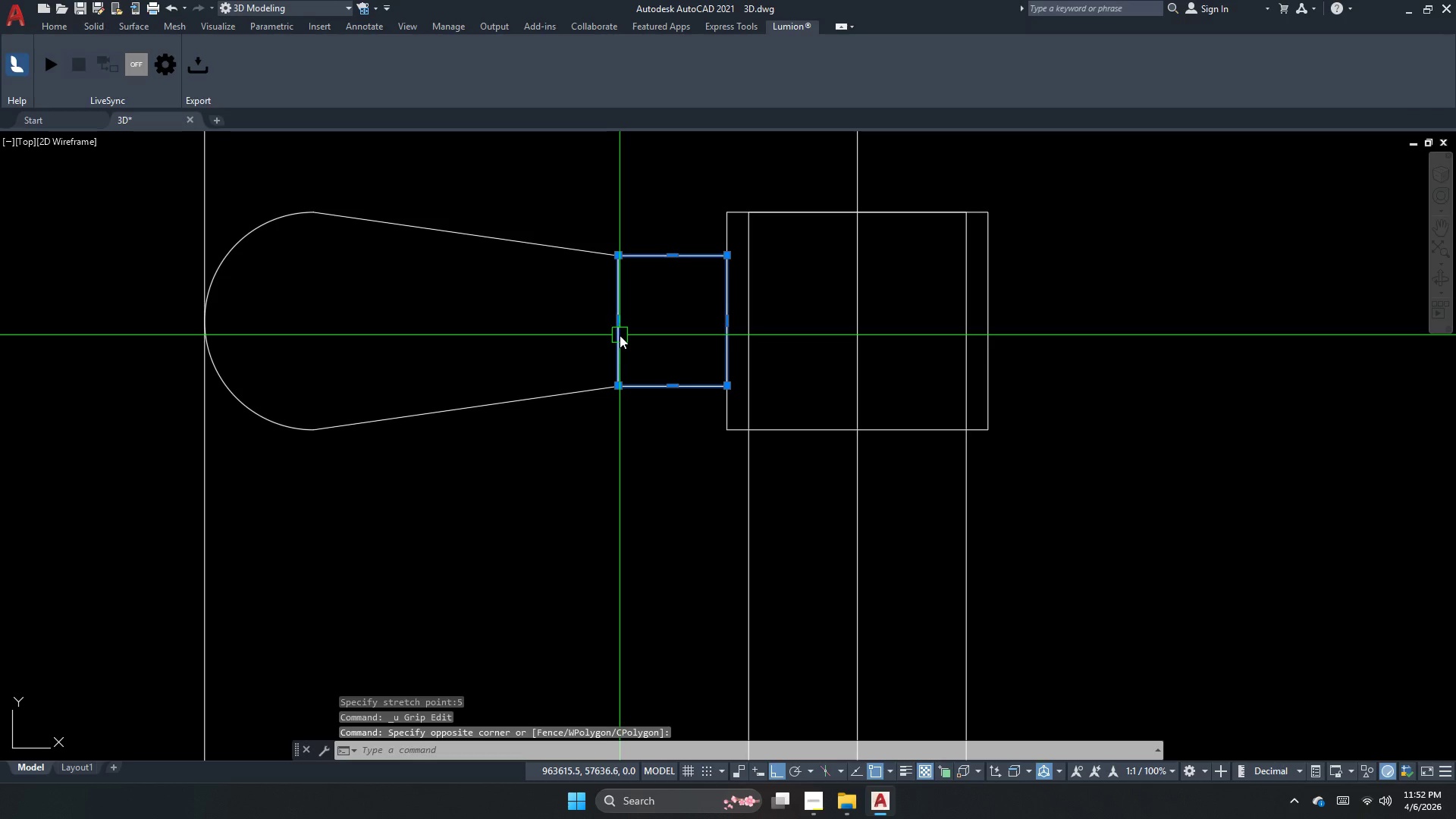 
scroll: coordinate [651, 235], scroll_direction: down, amount: 1.0
 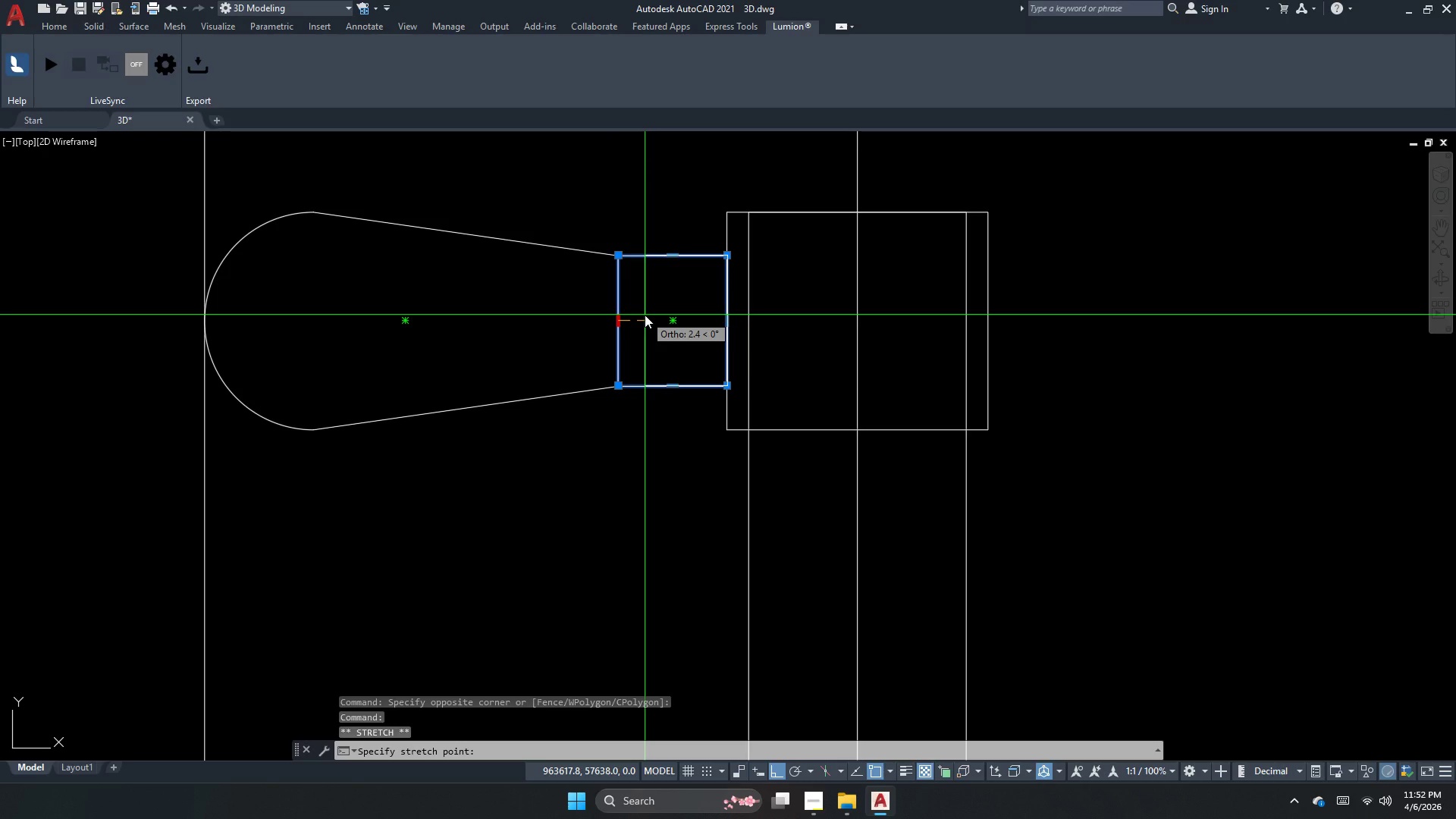 
key(Numpad3)
 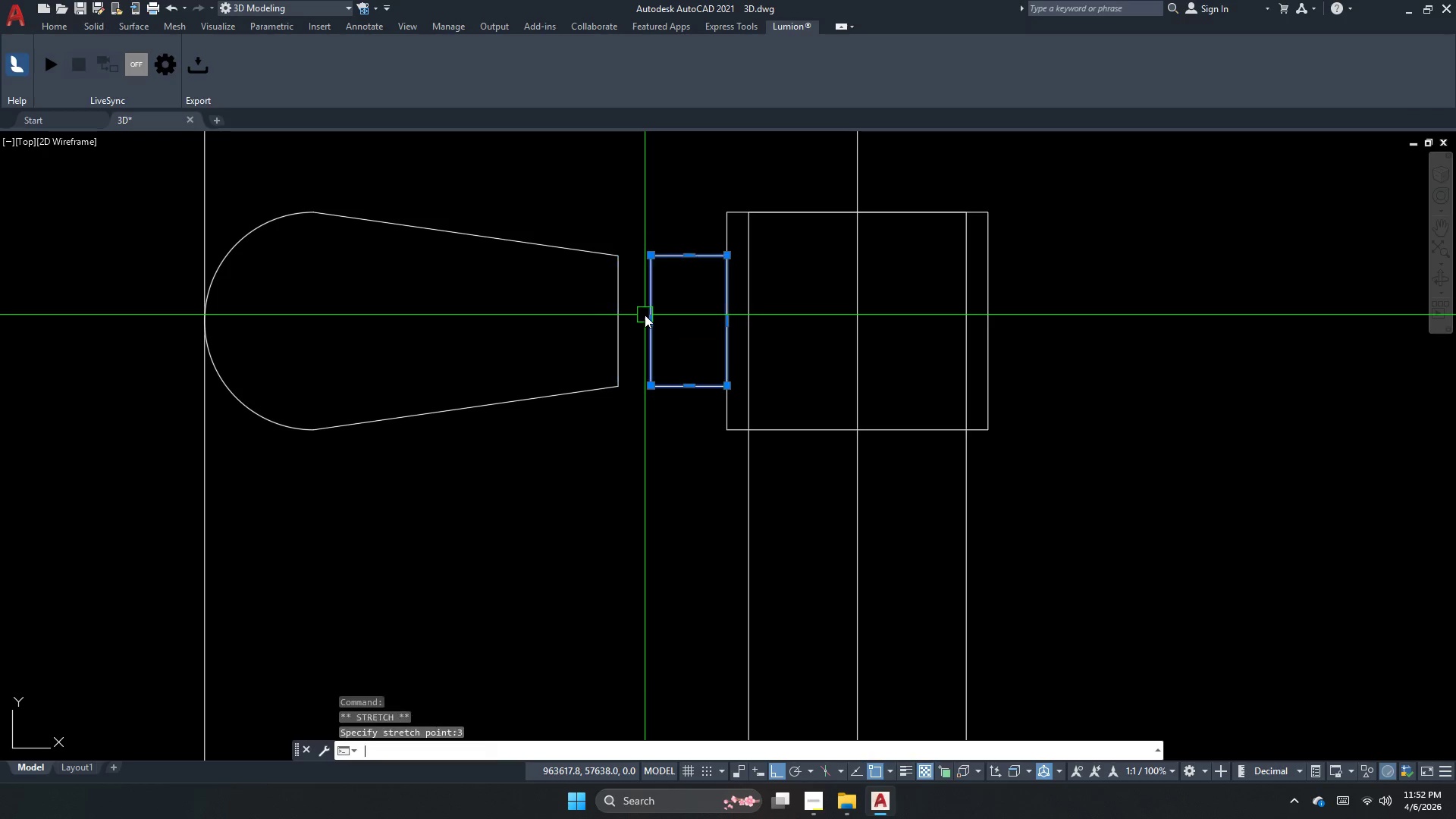 
key(NumpadEnter)
 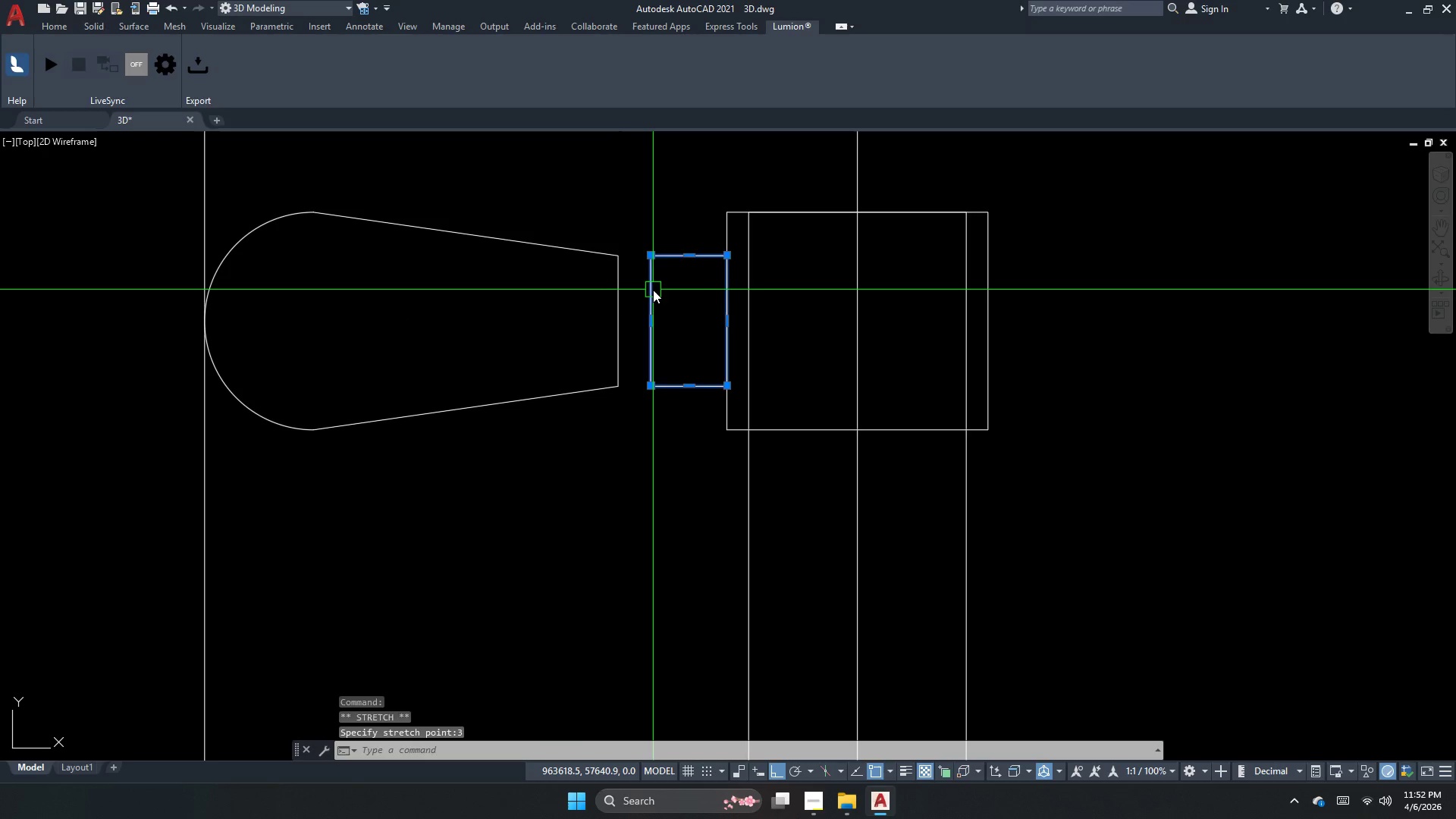 
key(Escape)
 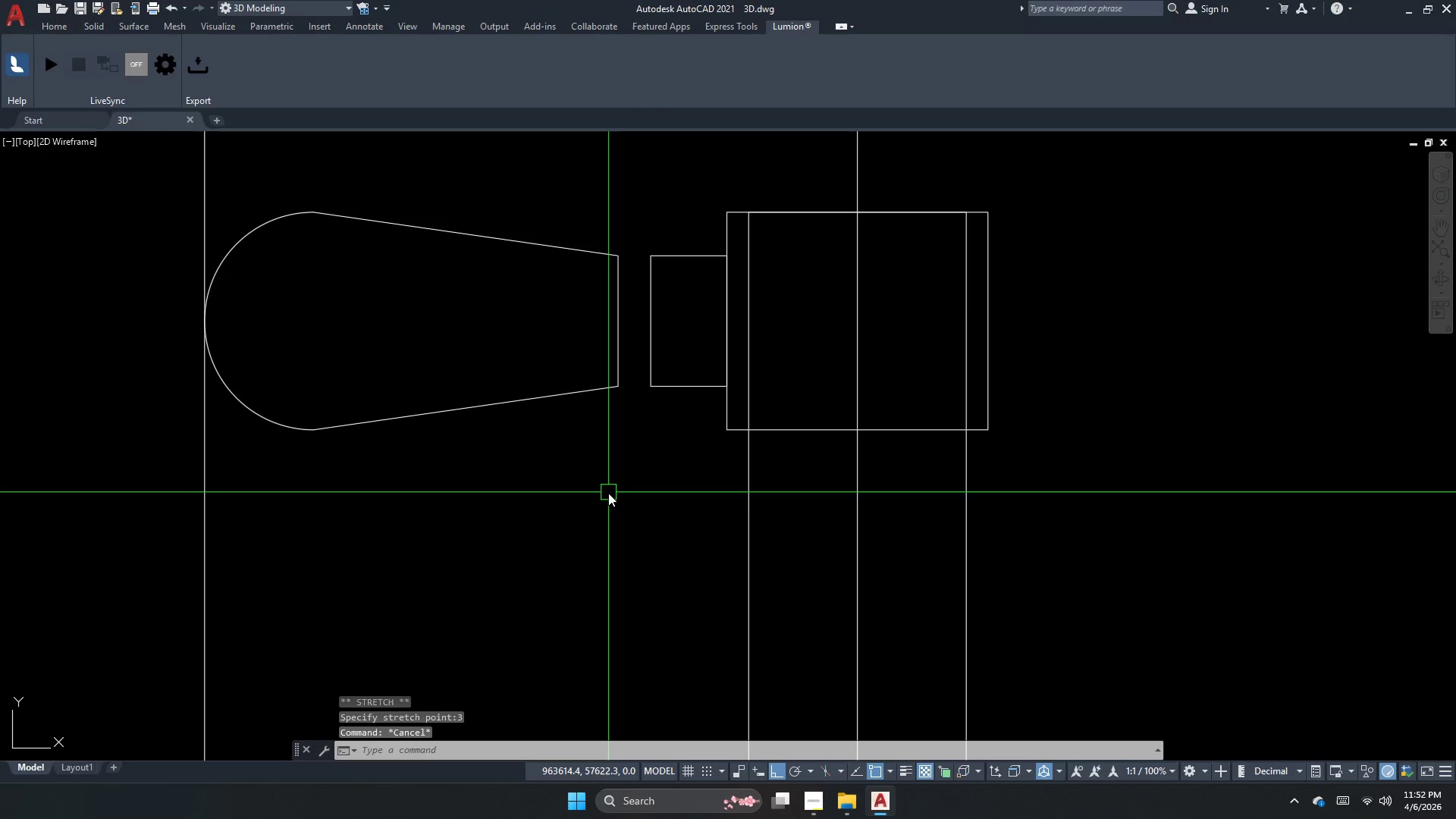 
scroll: coordinate [608, 497], scroll_direction: down, amount: 1.0
 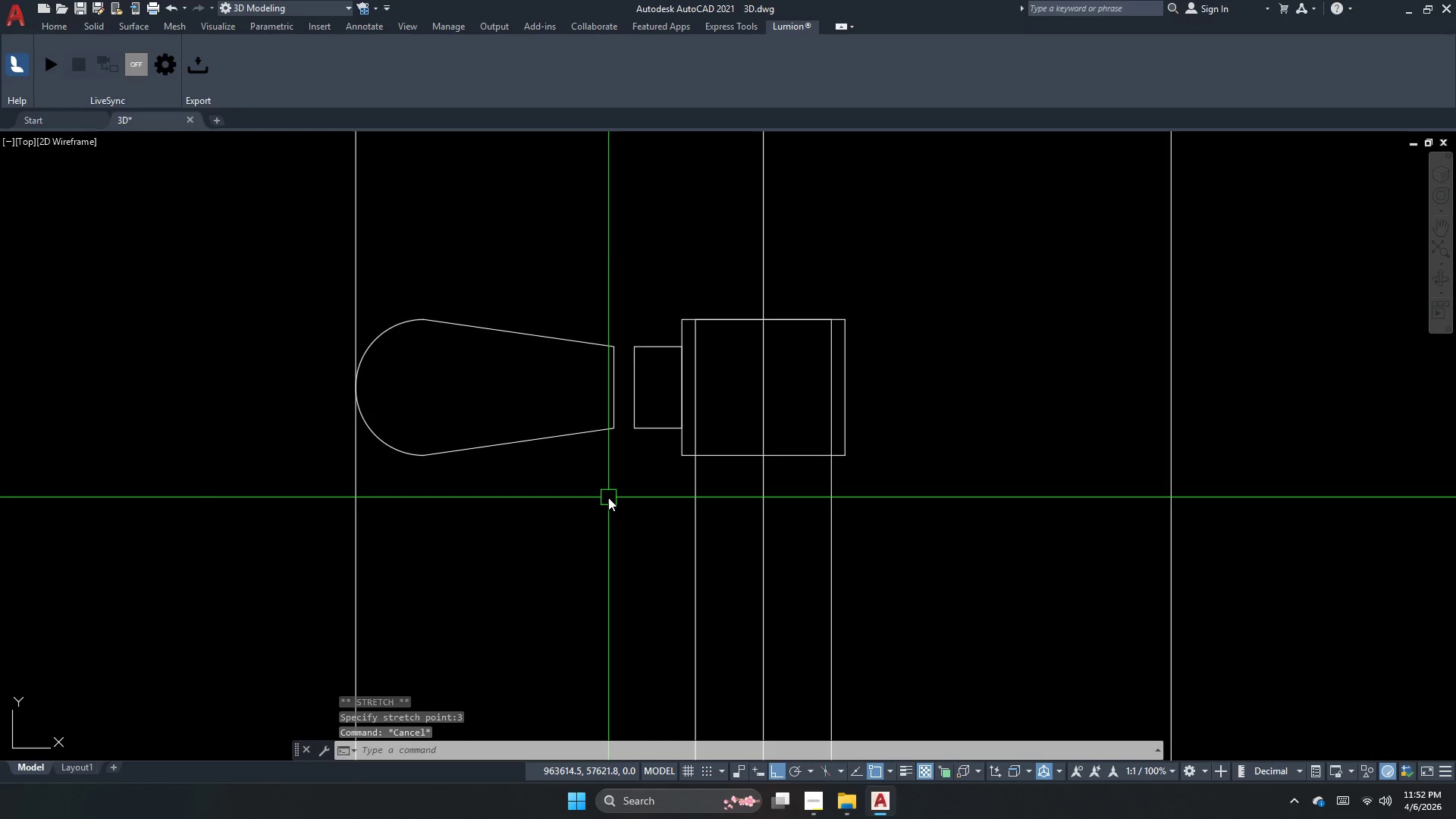 
key(Escape)
 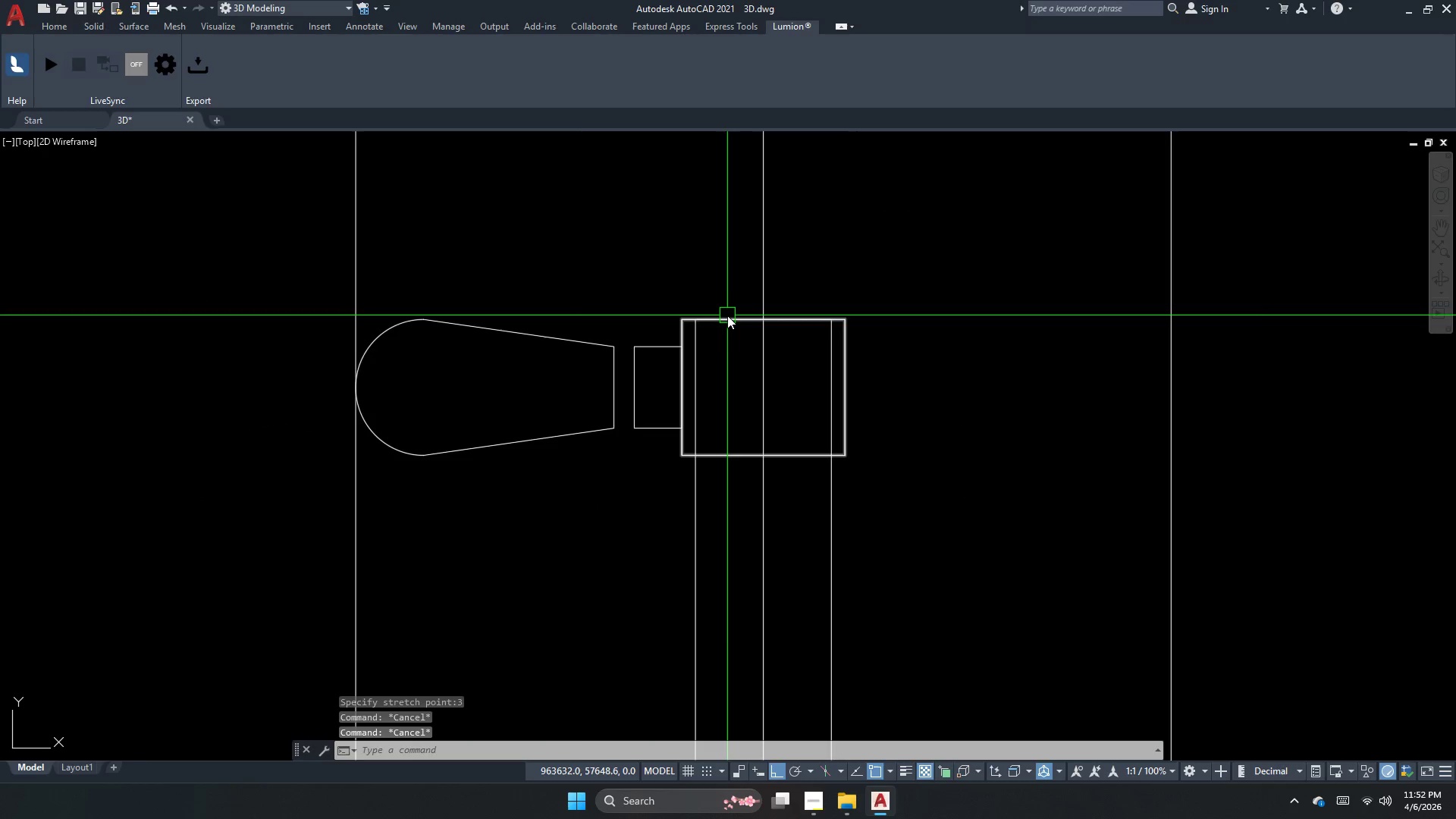 
scroll: coordinate [824, 515], scroll_direction: down, amount: 6.0
 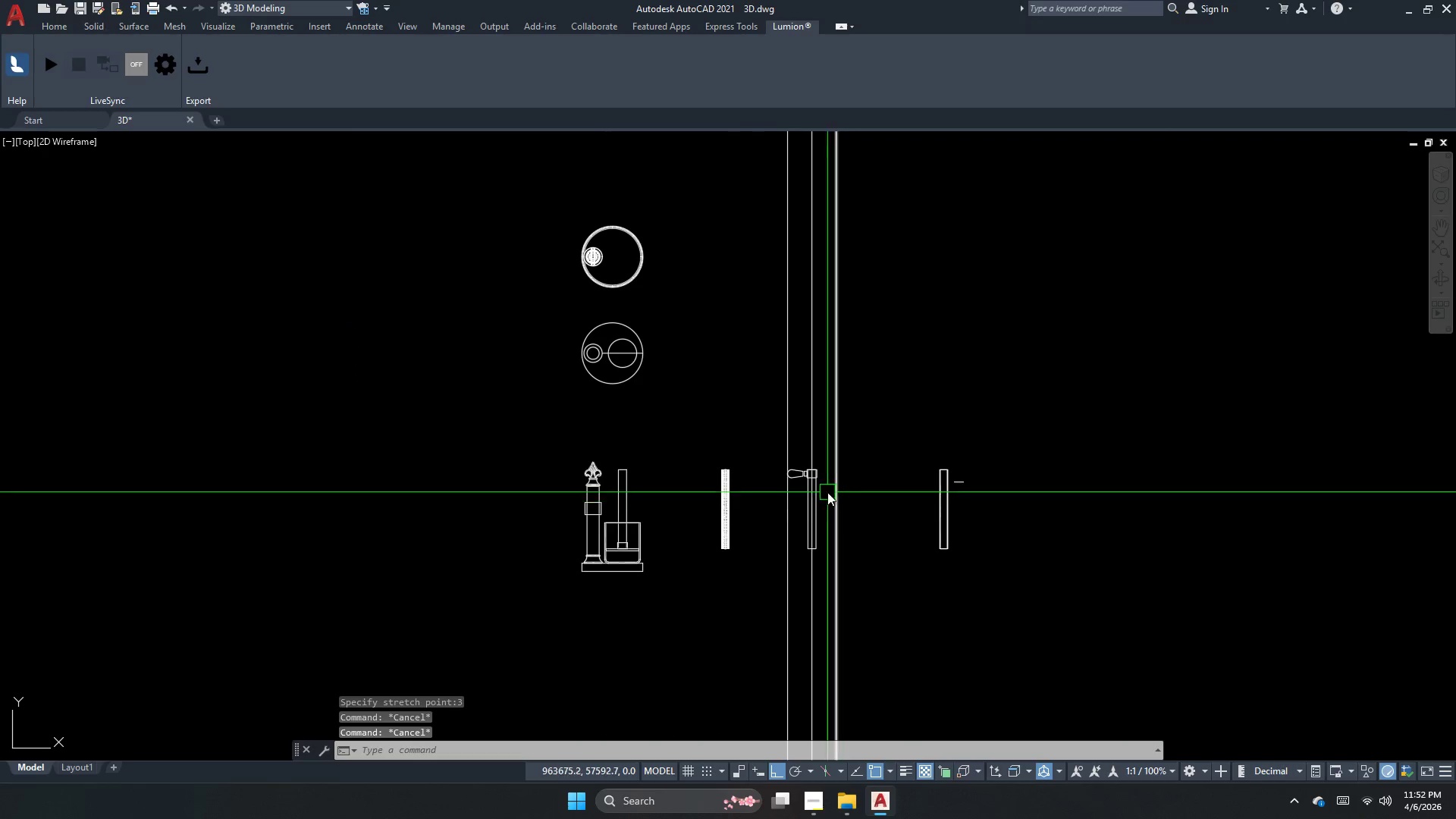 
scroll: coordinate [637, 447], scroll_direction: up, amount: 8.0
 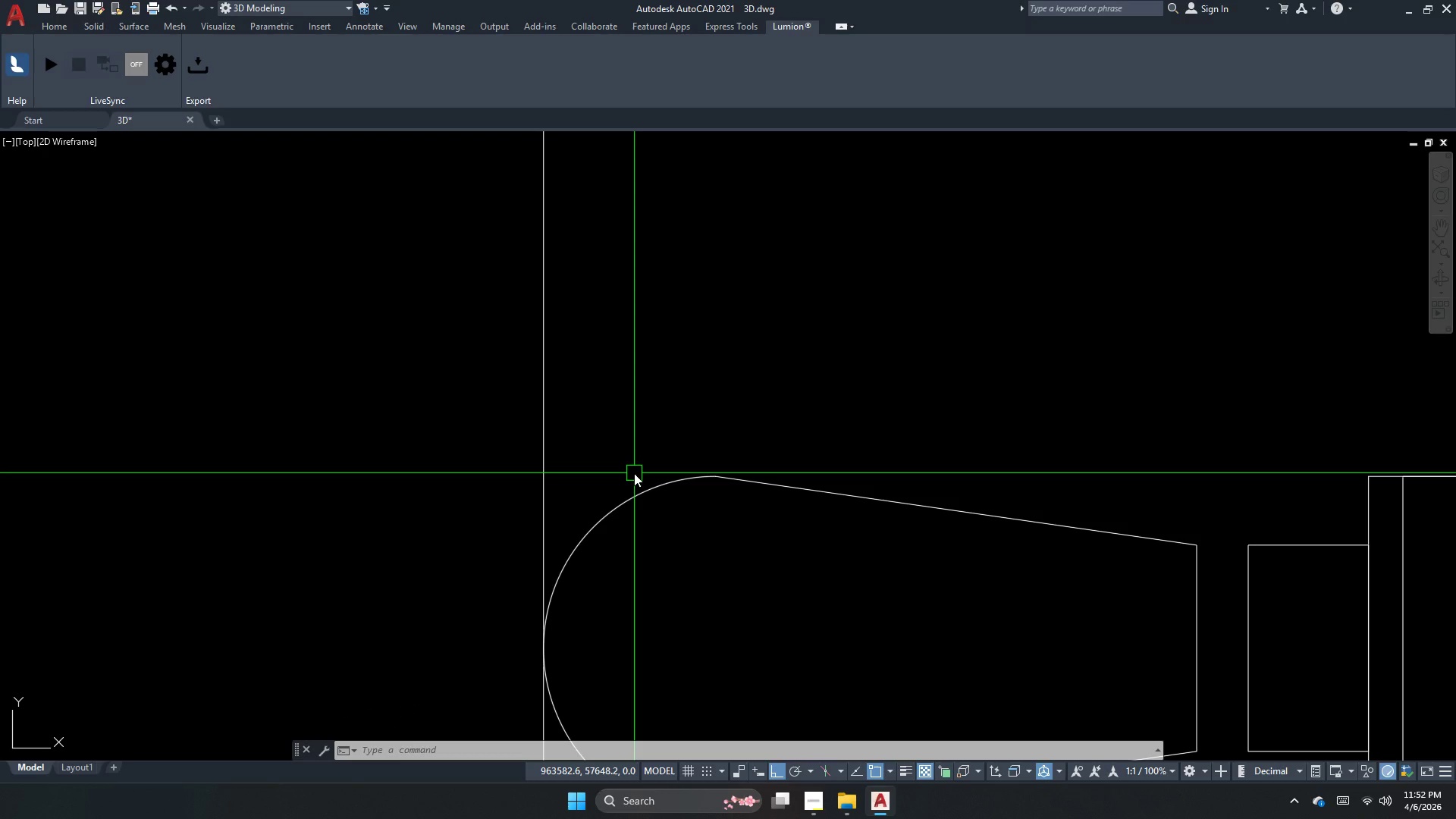 
wait(8.57)
 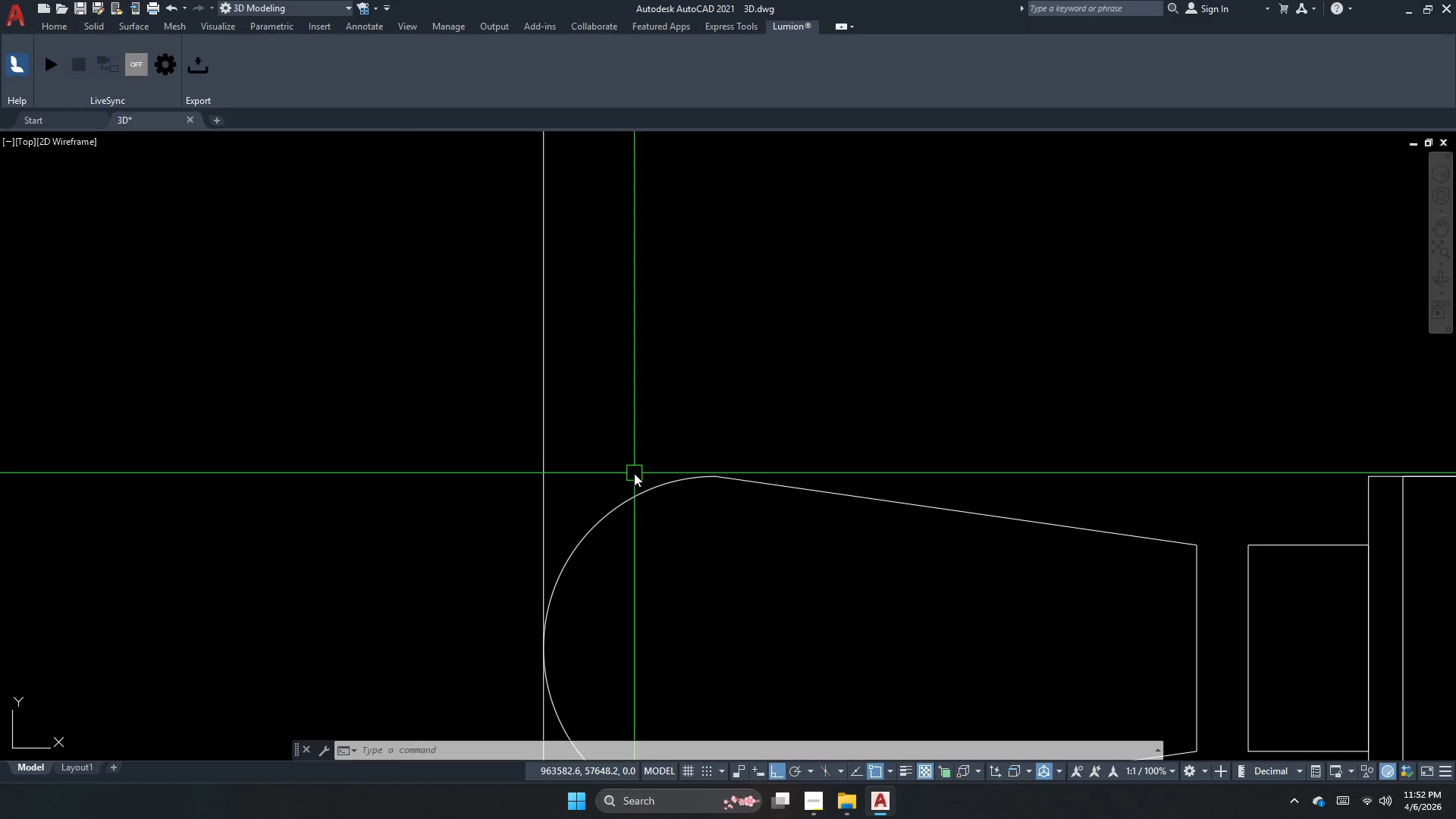 
key(Escape)
 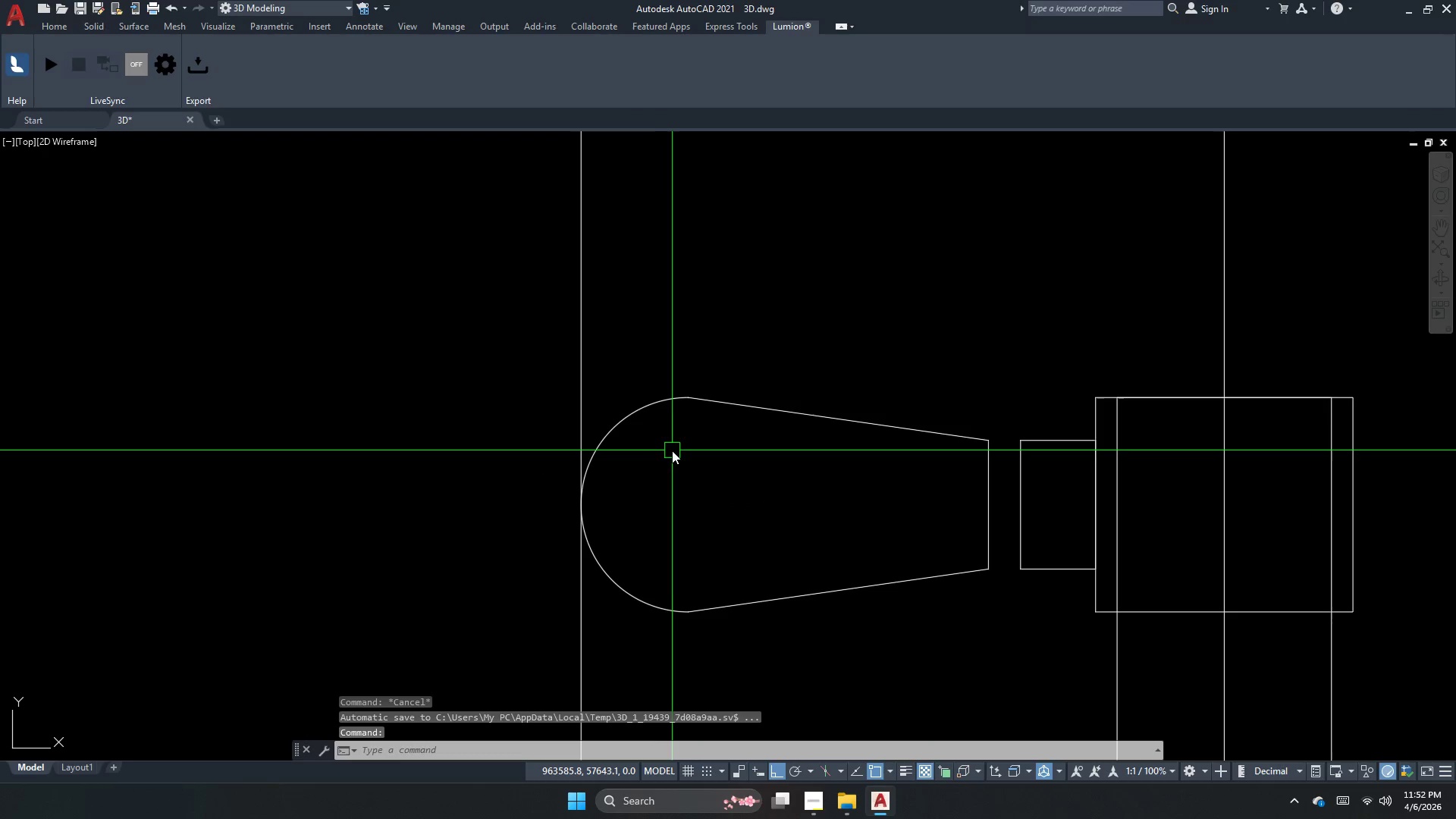 
key(S)
 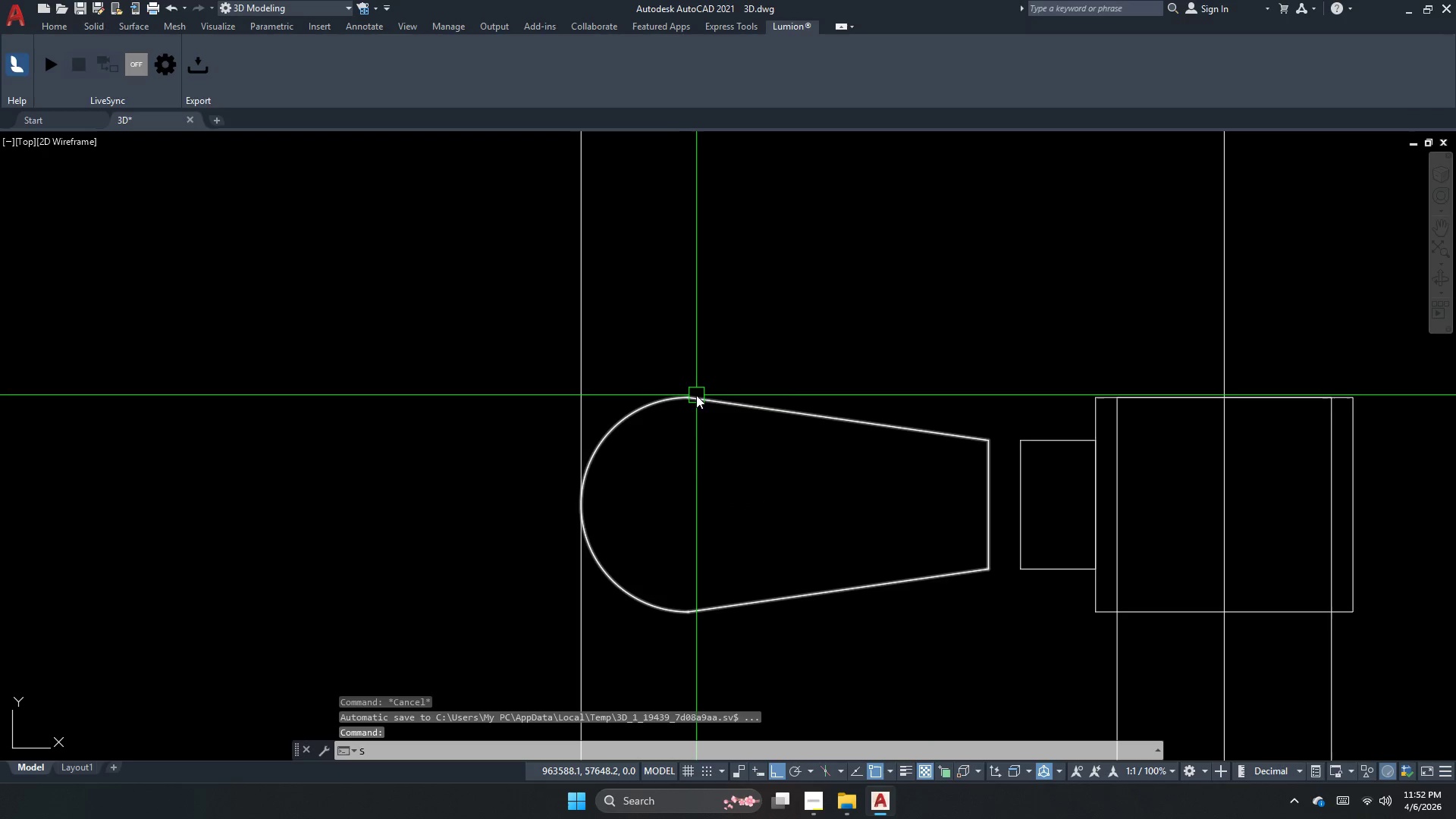 
scroll: coordinate [672, 450], scroll_direction: down, amount: 2.0
 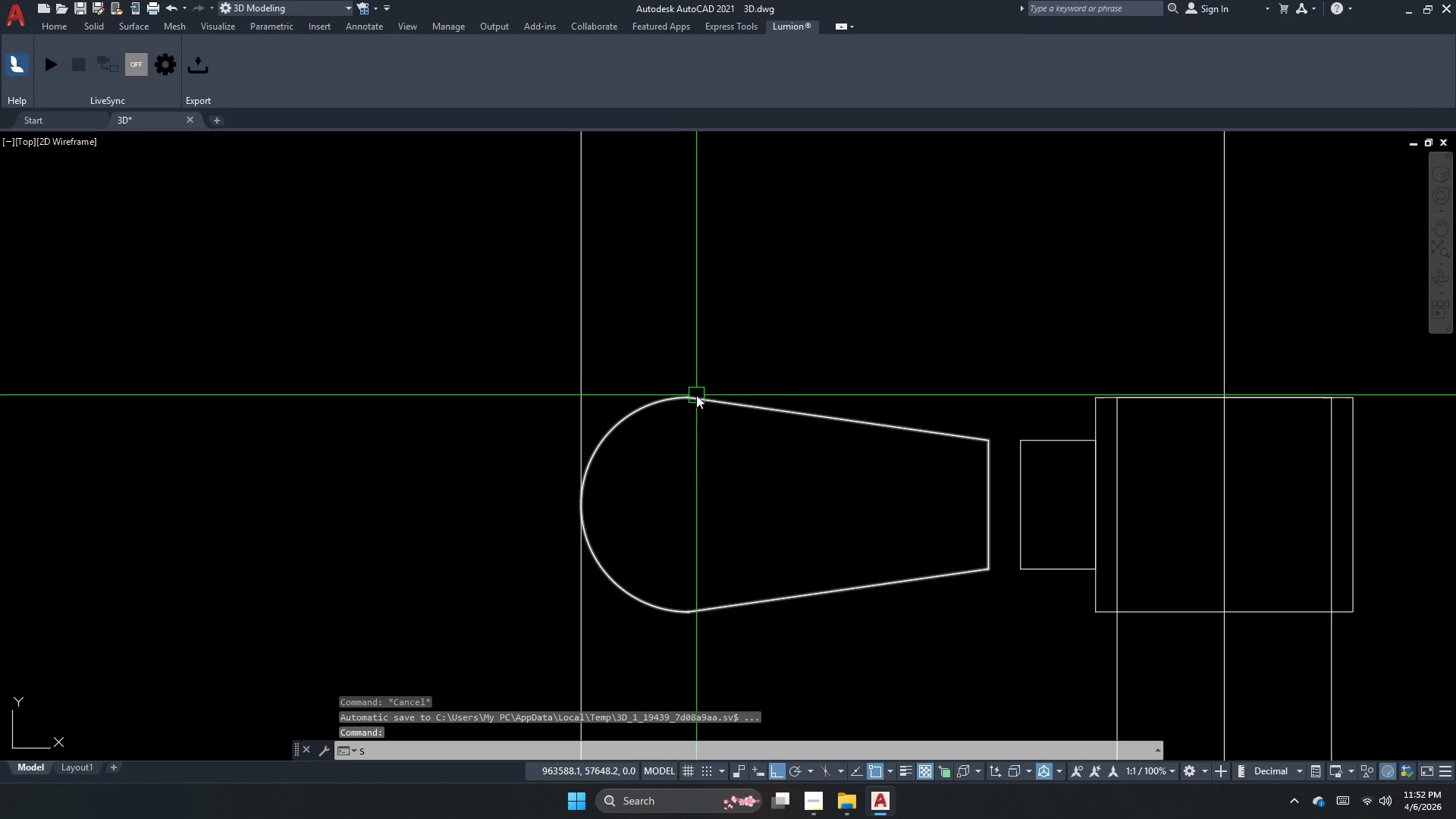 
left_click([696, 395])
 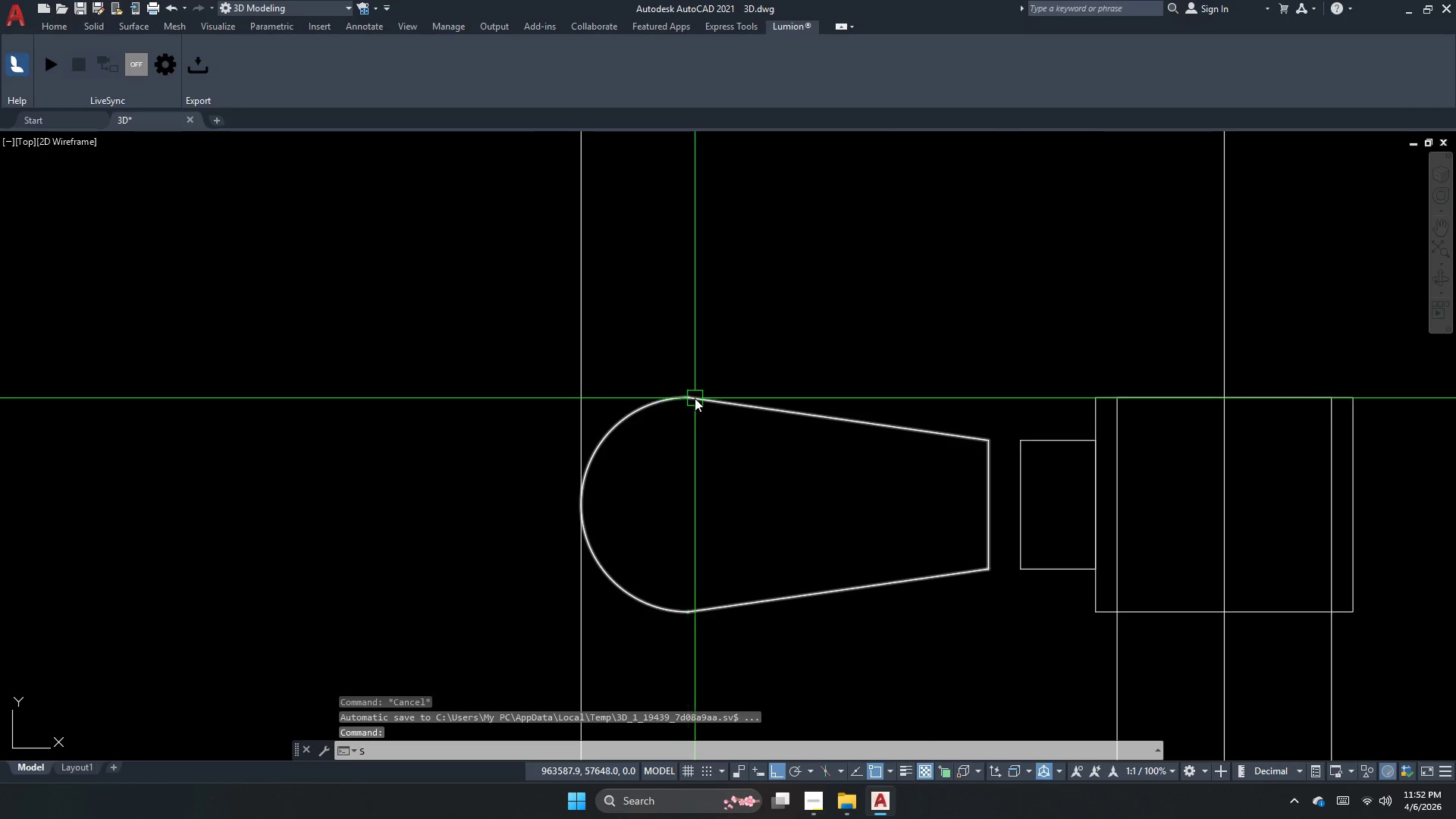 
left_click([694, 398])
 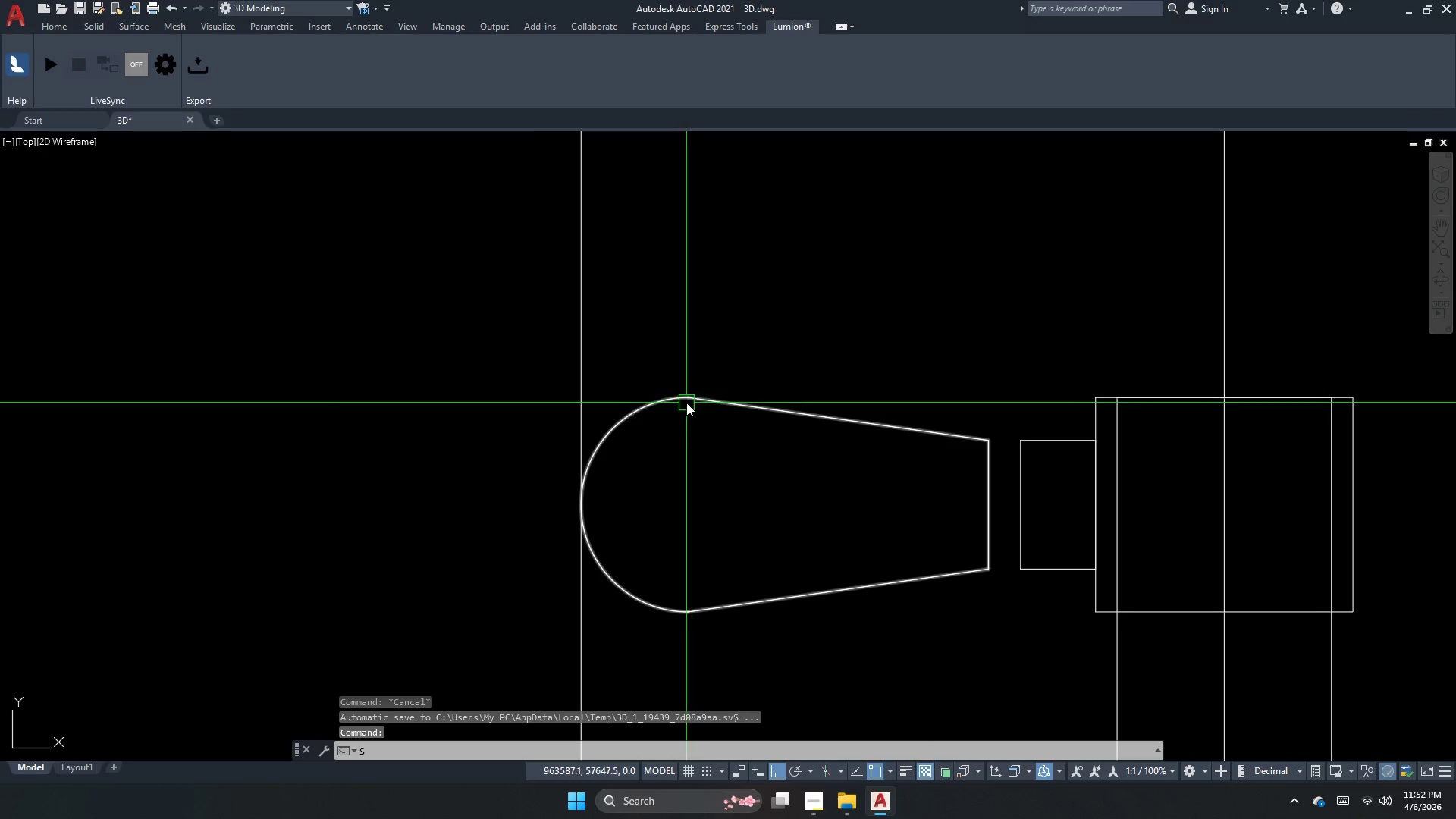 
key(Escape)
 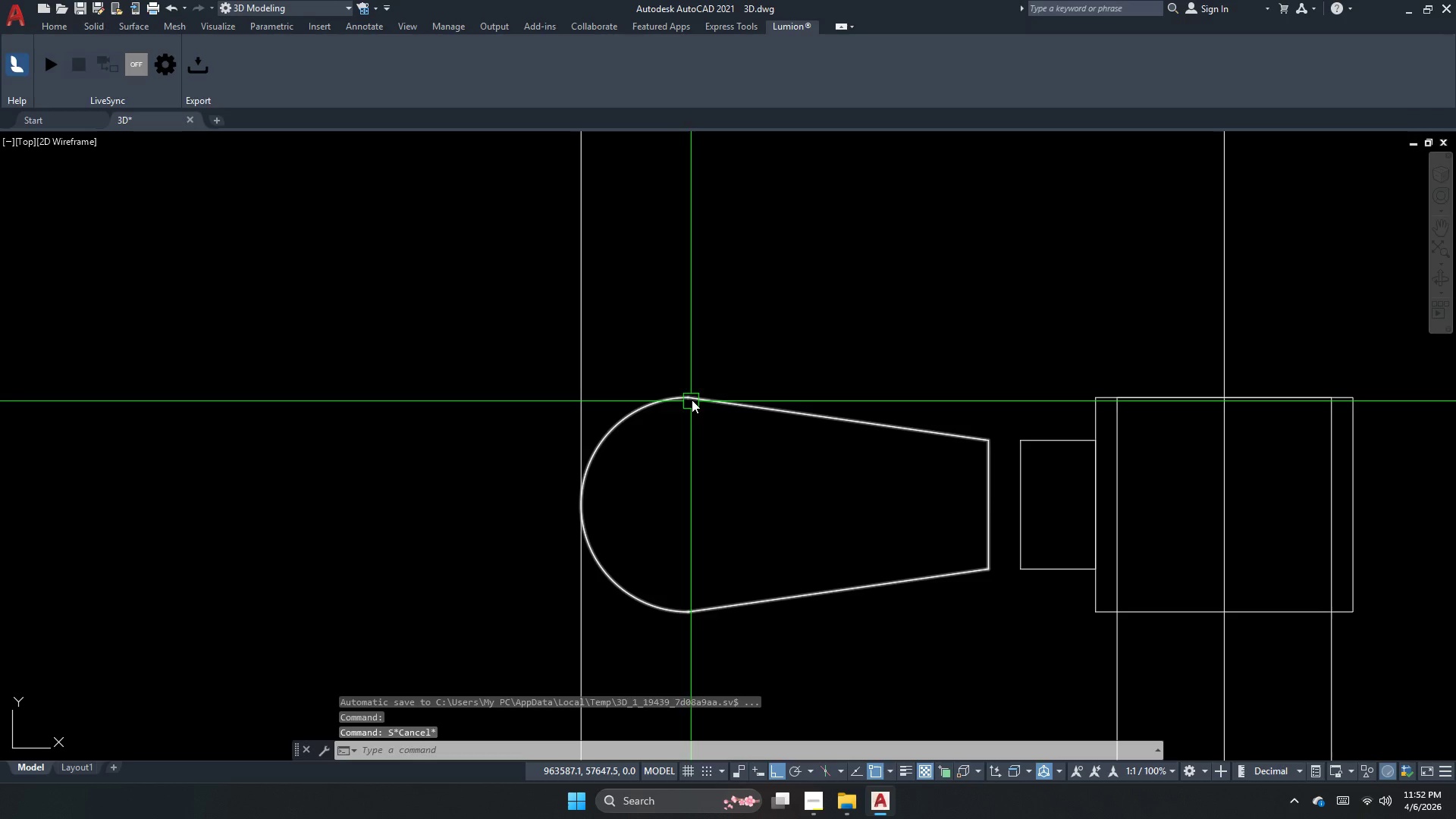 
left_click([692, 400])
 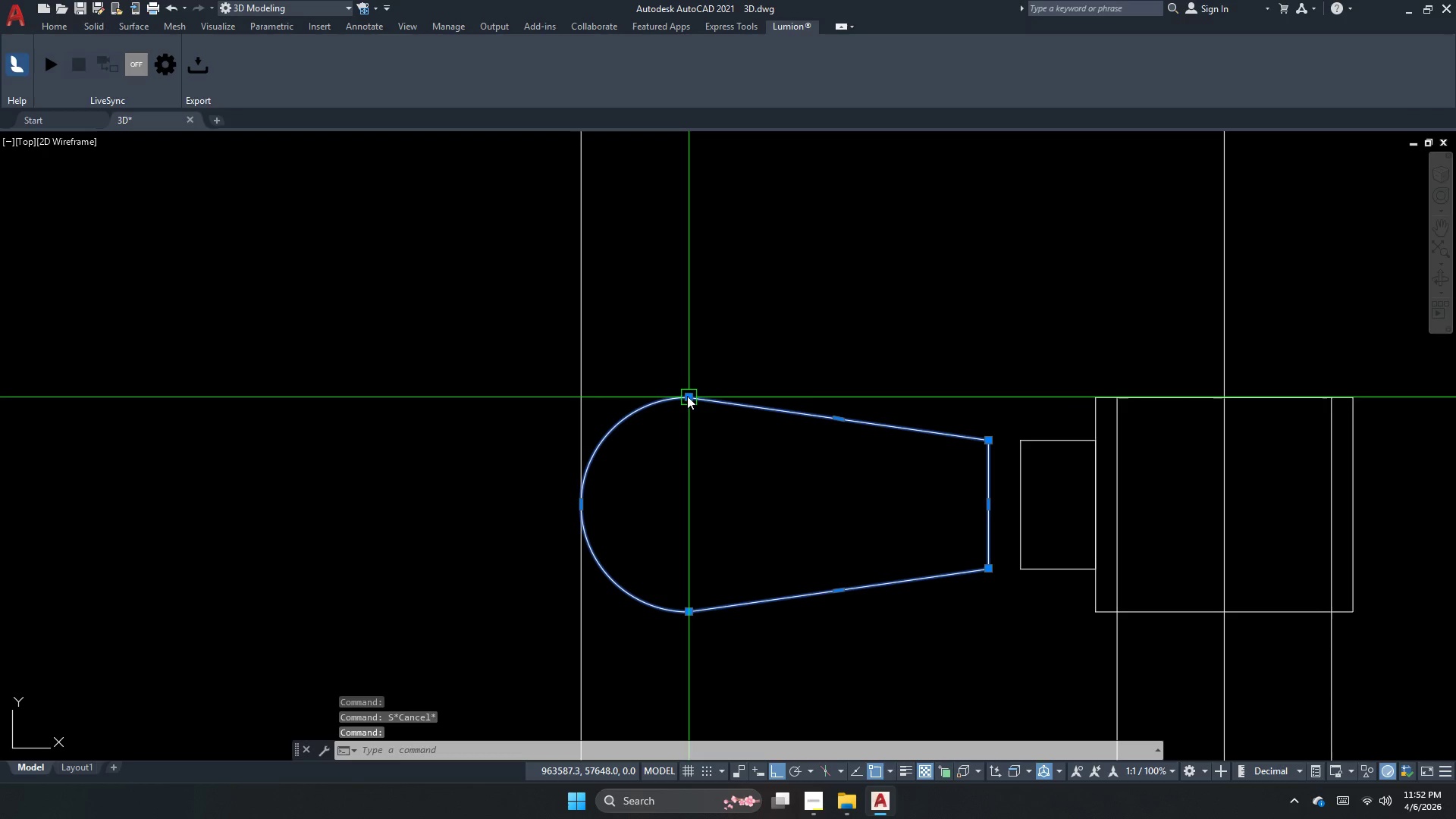 
left_click_drag(start_coordinate=[684, 396], to_coordinate=[681, 425])
 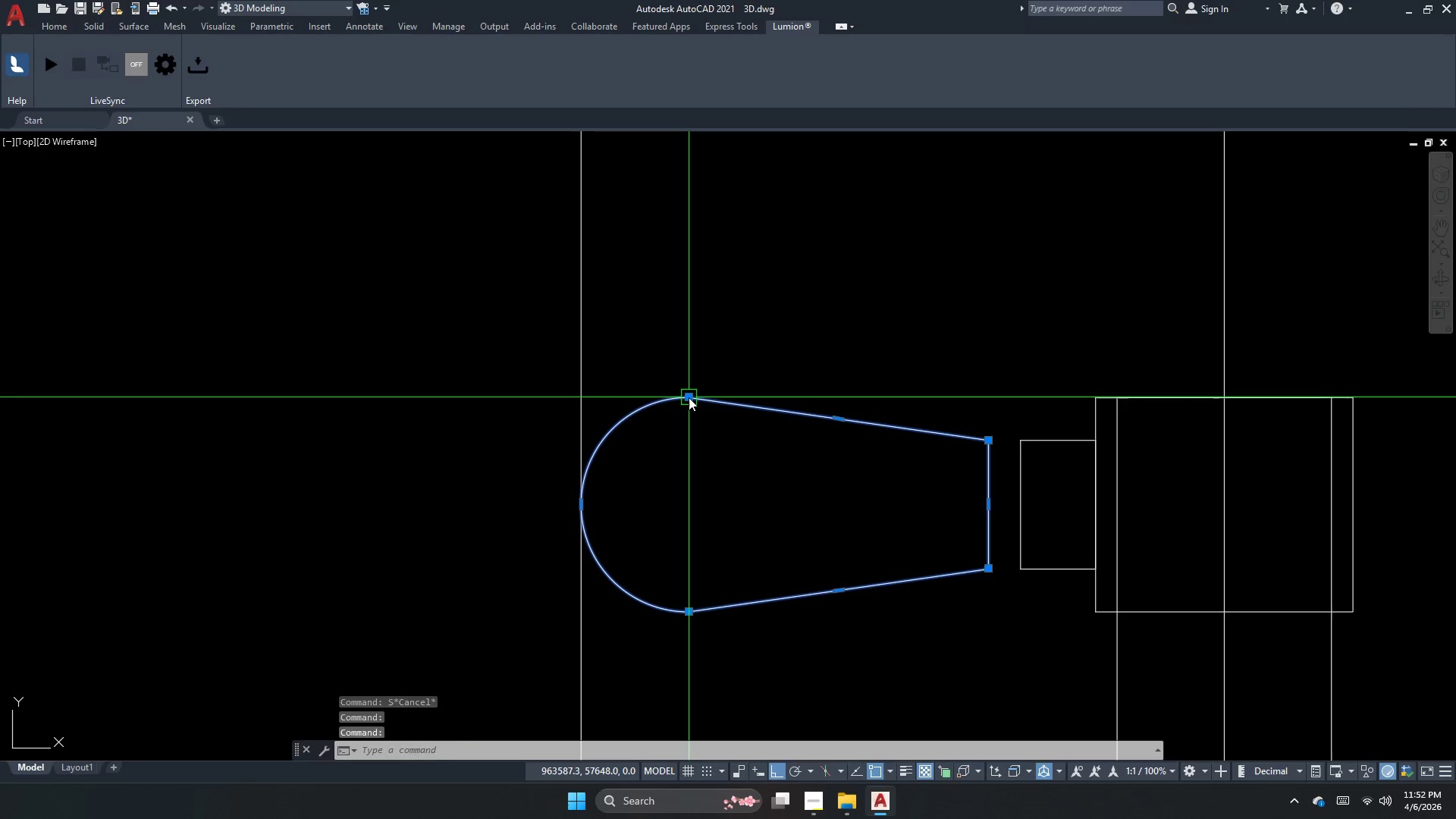 
scroll: coordinate [687, 409], scroll_direction: up, amount: 2.0
 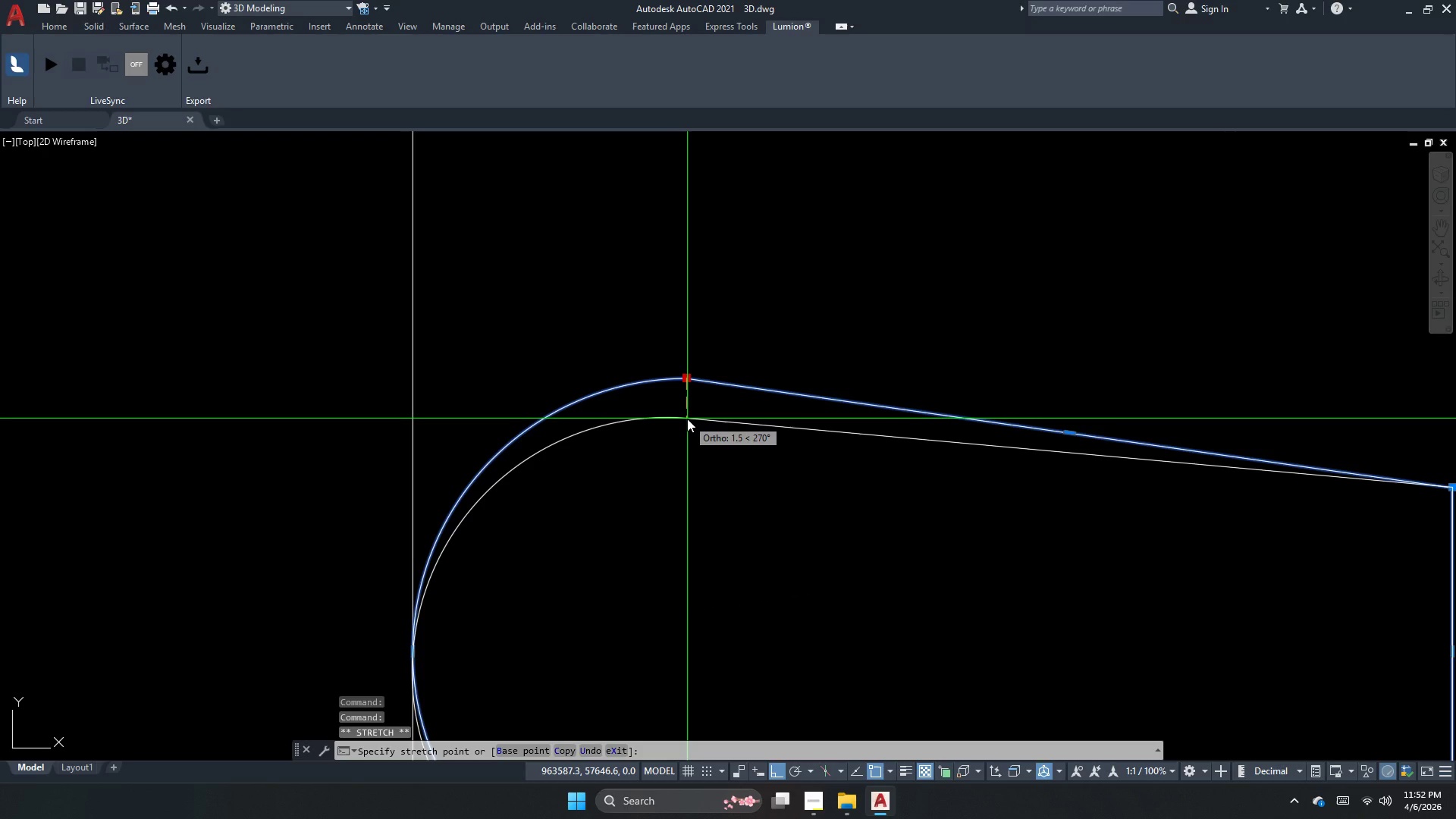 
scroll: coordinate [687, 419], scroll_direction: down, amount: 2.0
 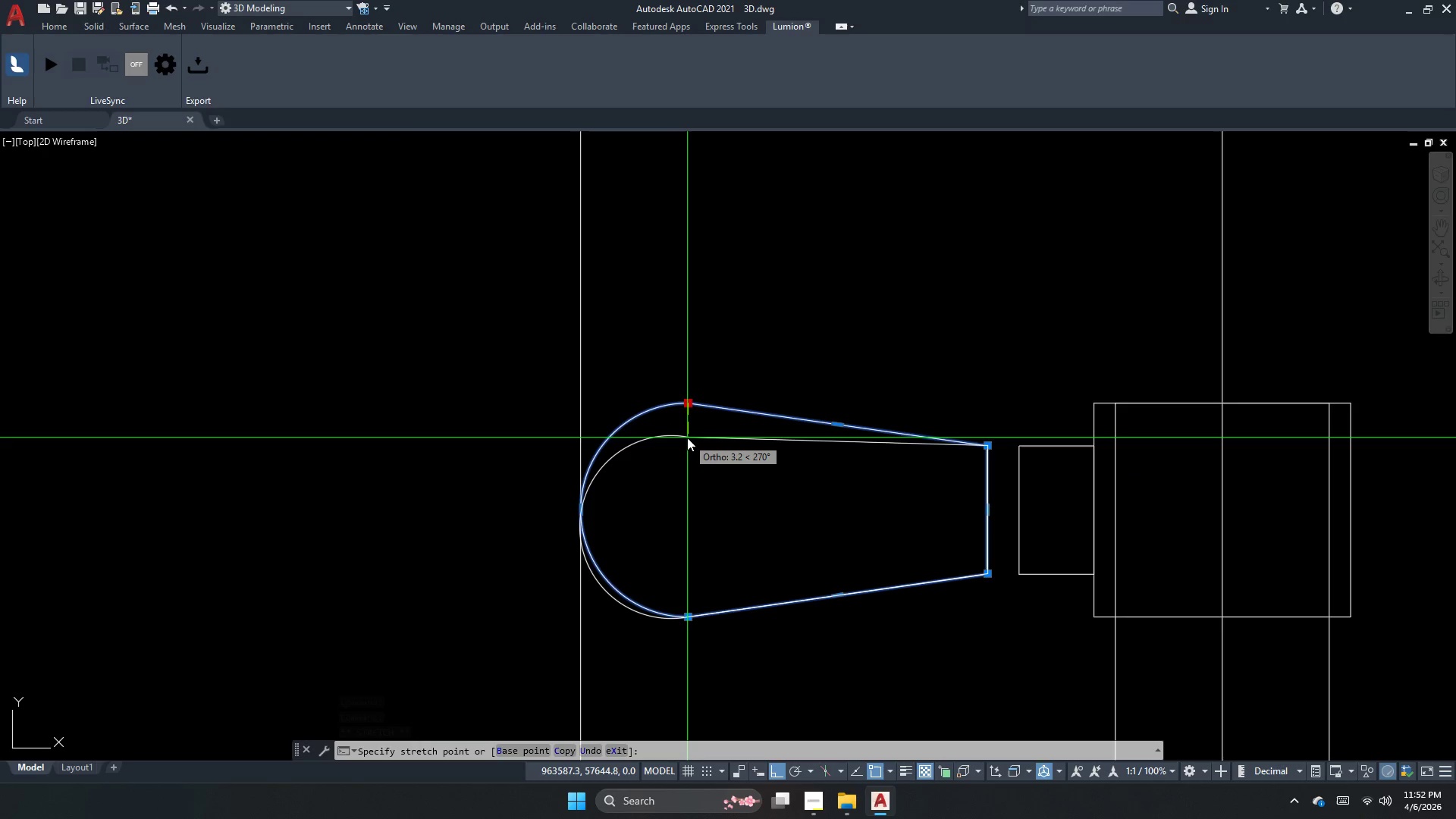 
key(Numpad1)
 